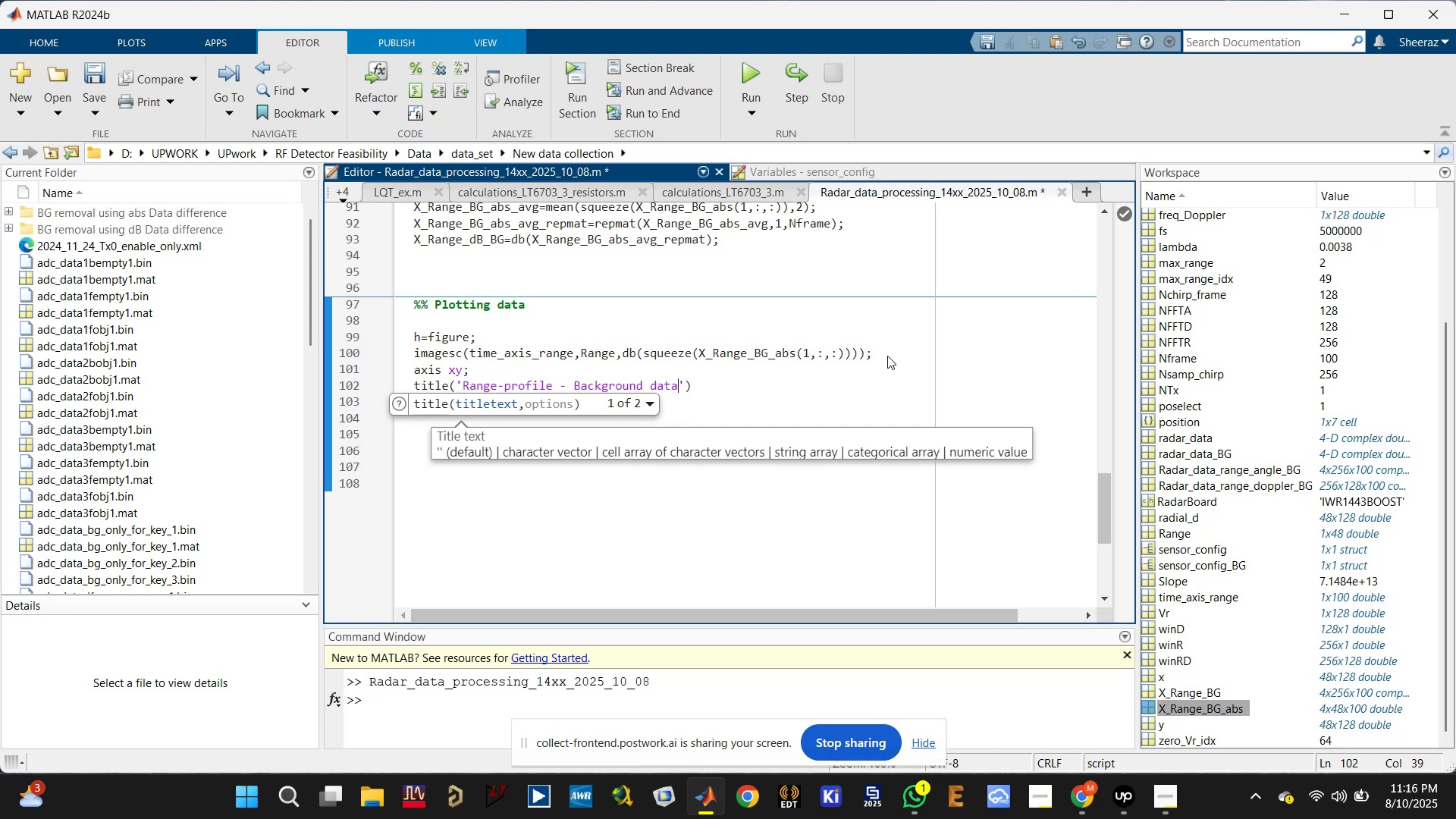 
key(ArrowRight)
 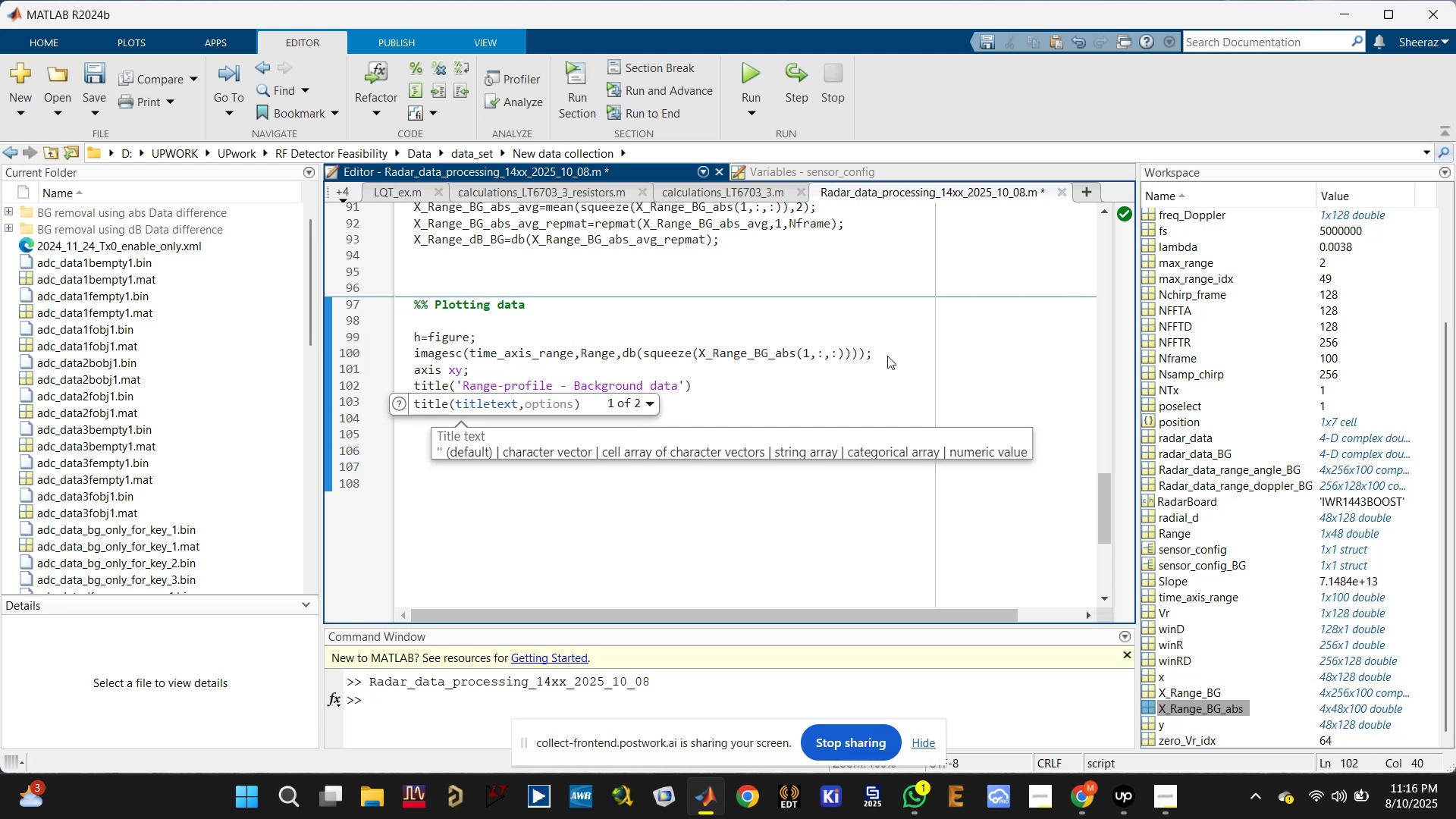 
key(ArrowRight)
 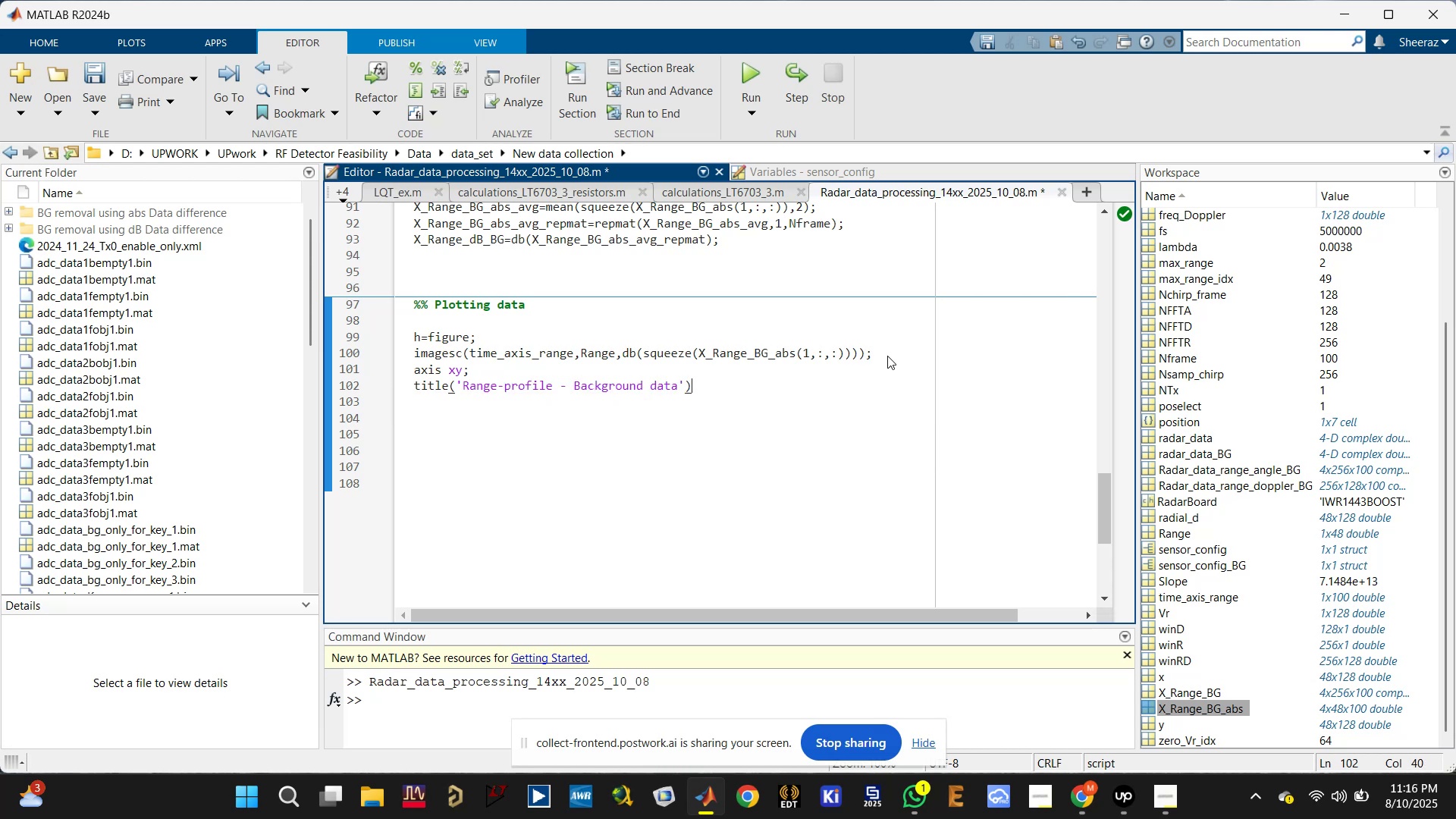 
key(Enter)
 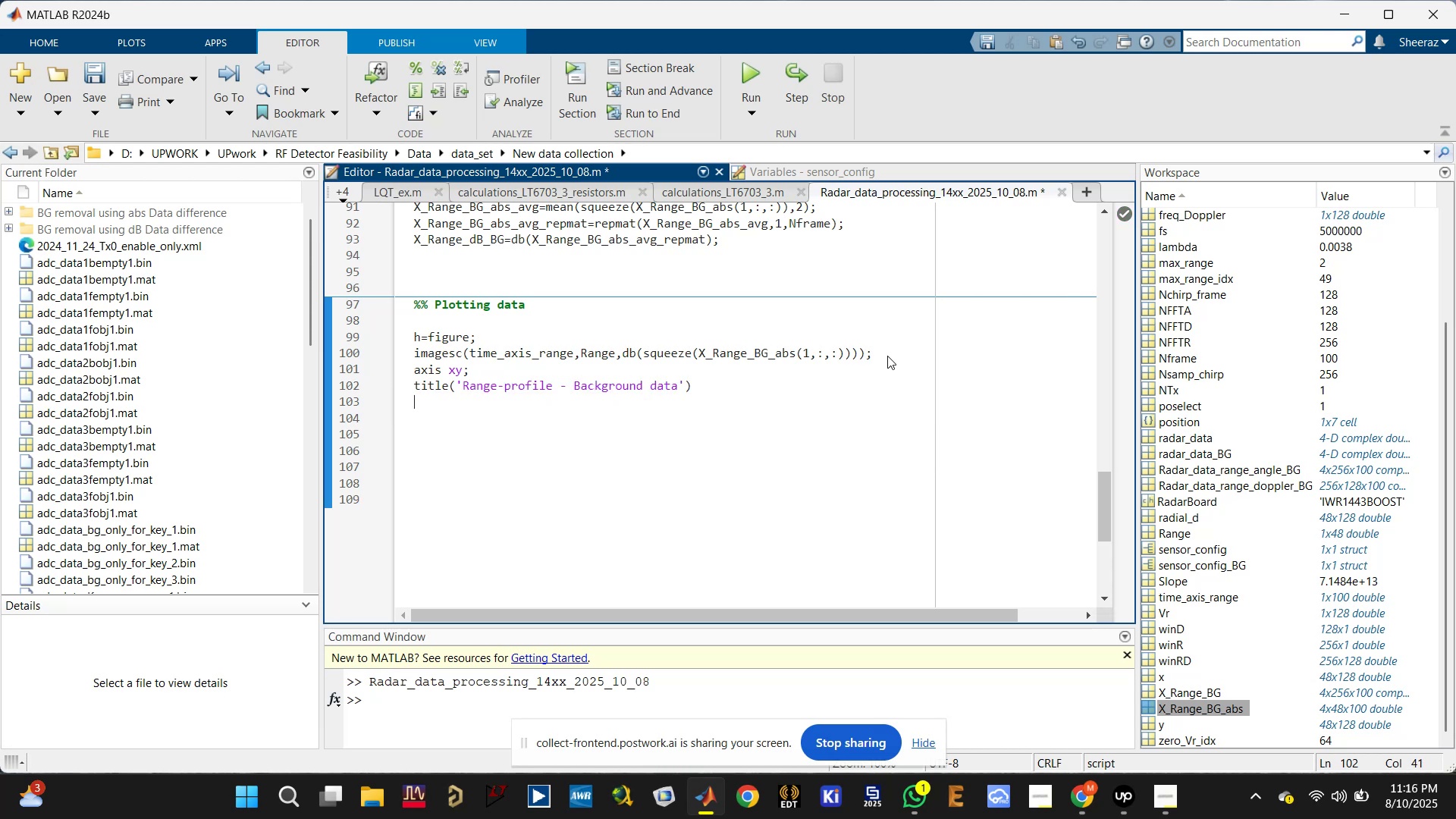 
type(xlabel())
 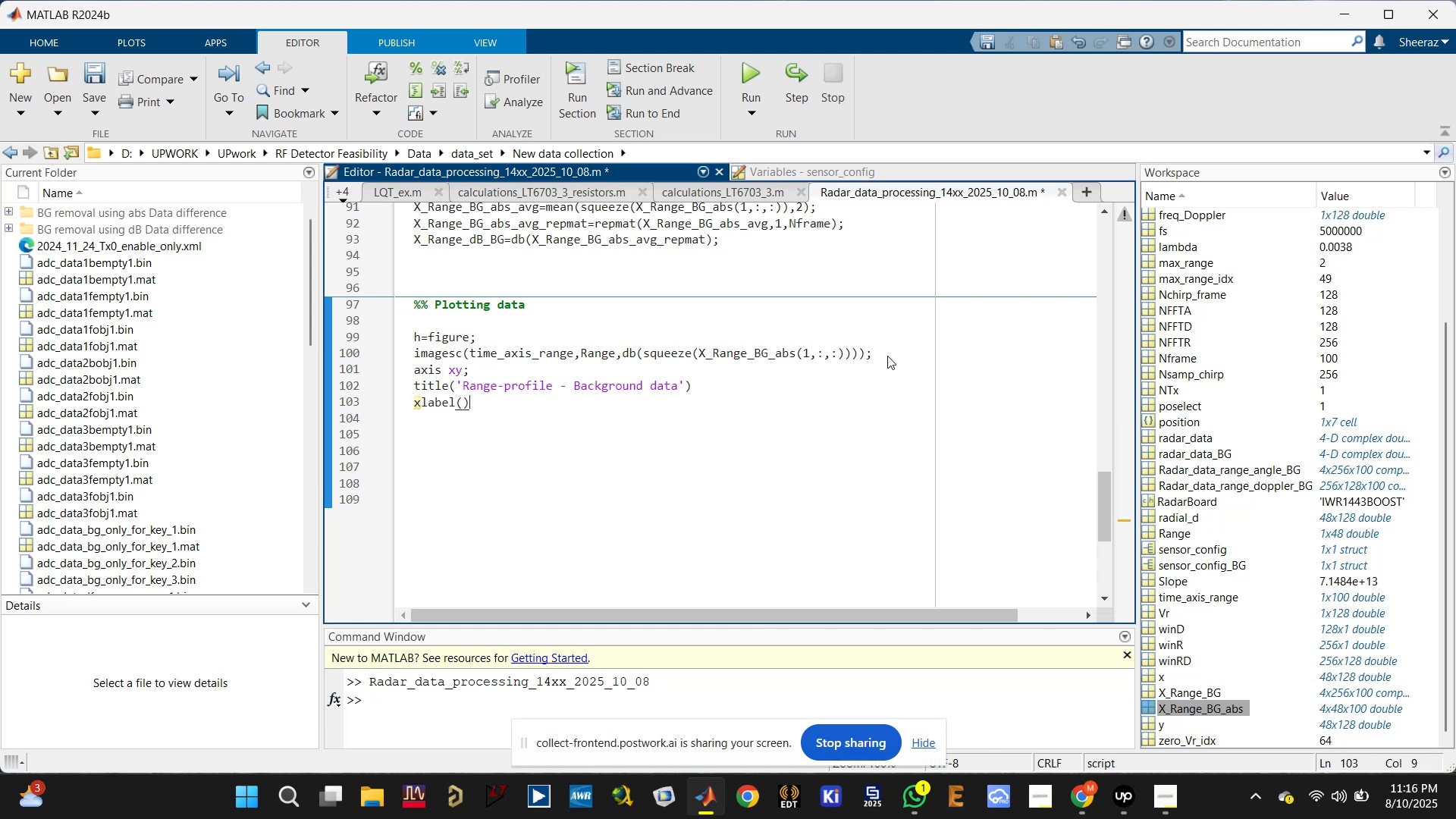 
key(ArrowLeft)
 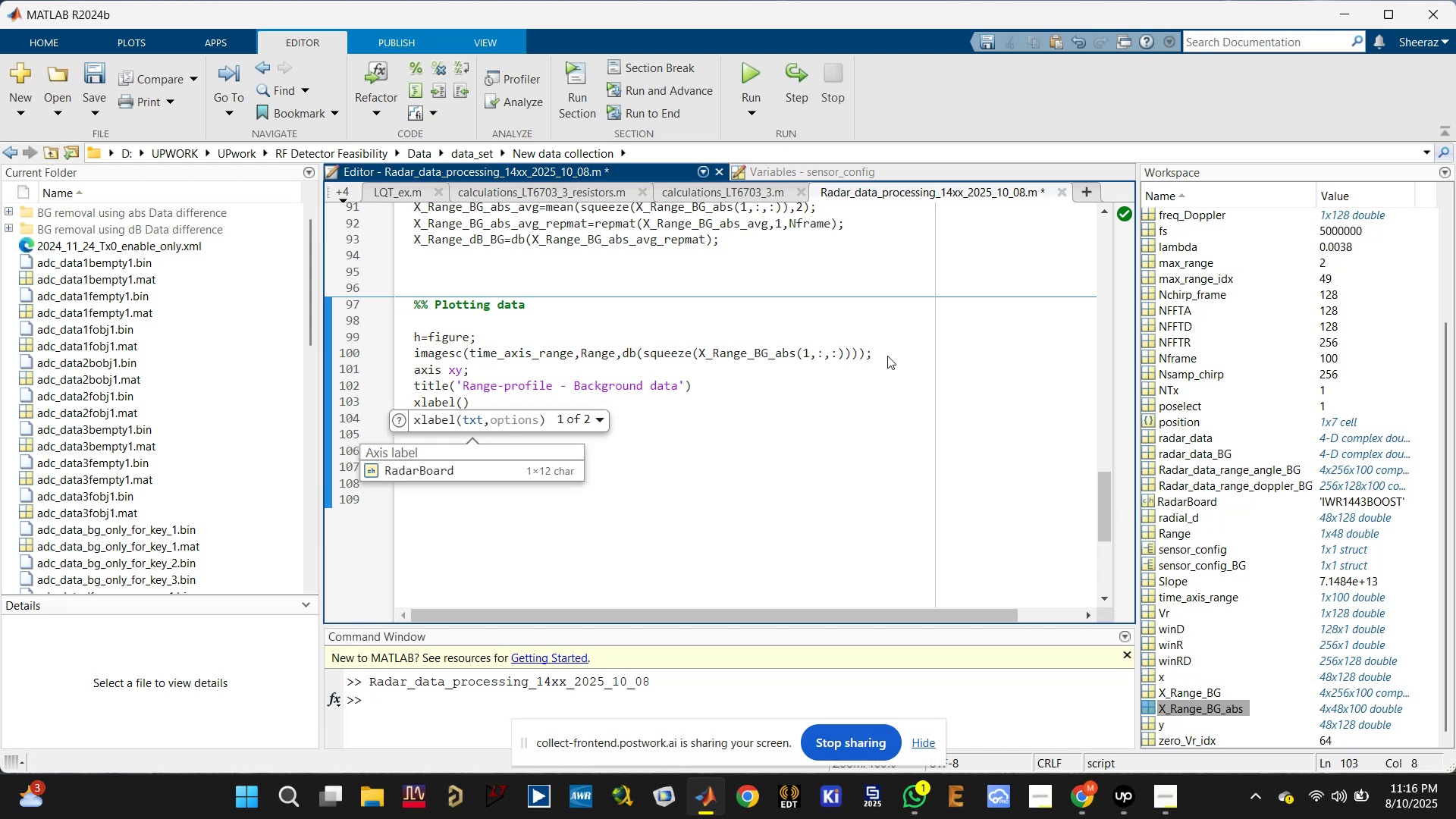 
type('Time (s))
 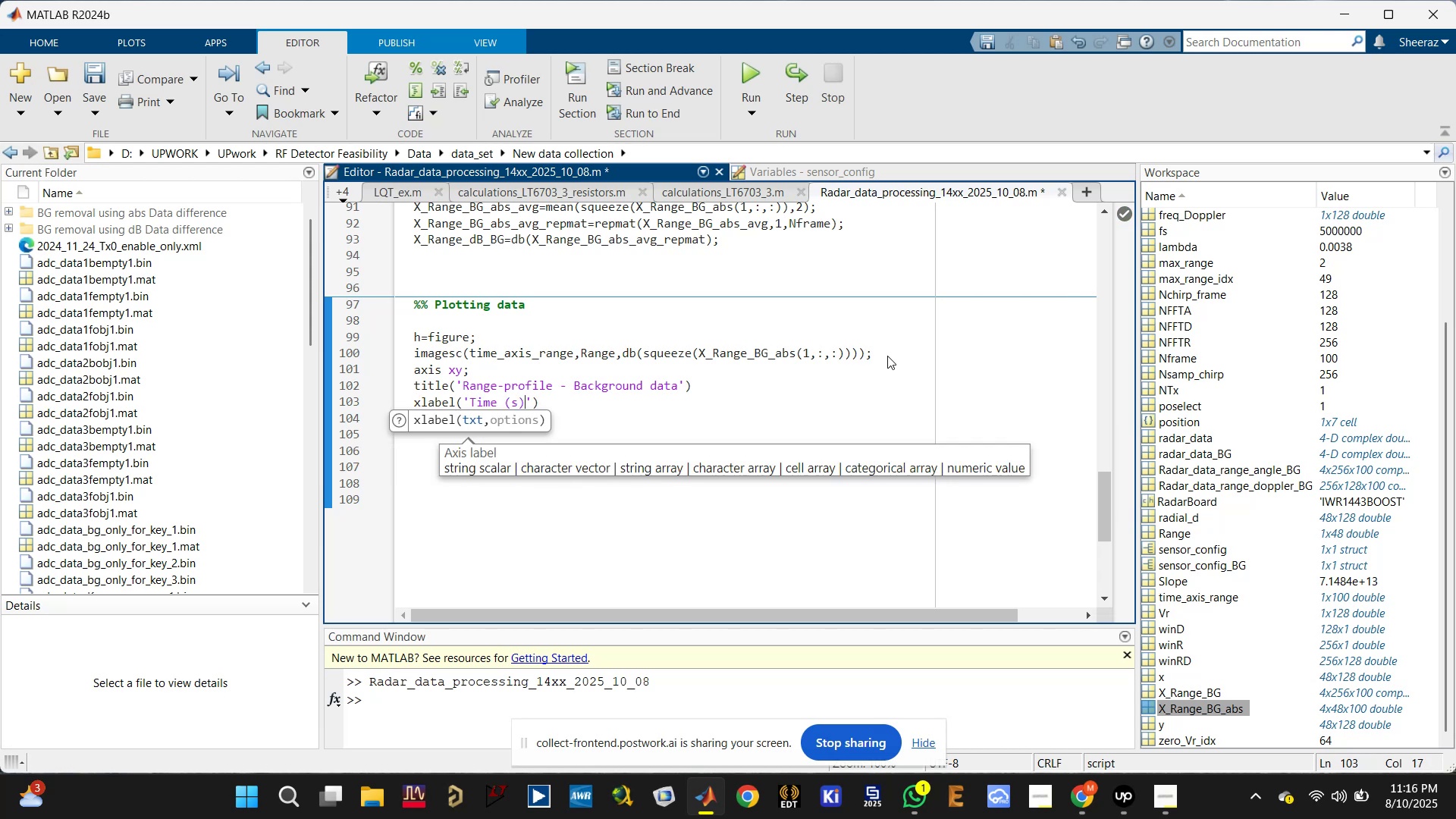 
key(Control+S)
 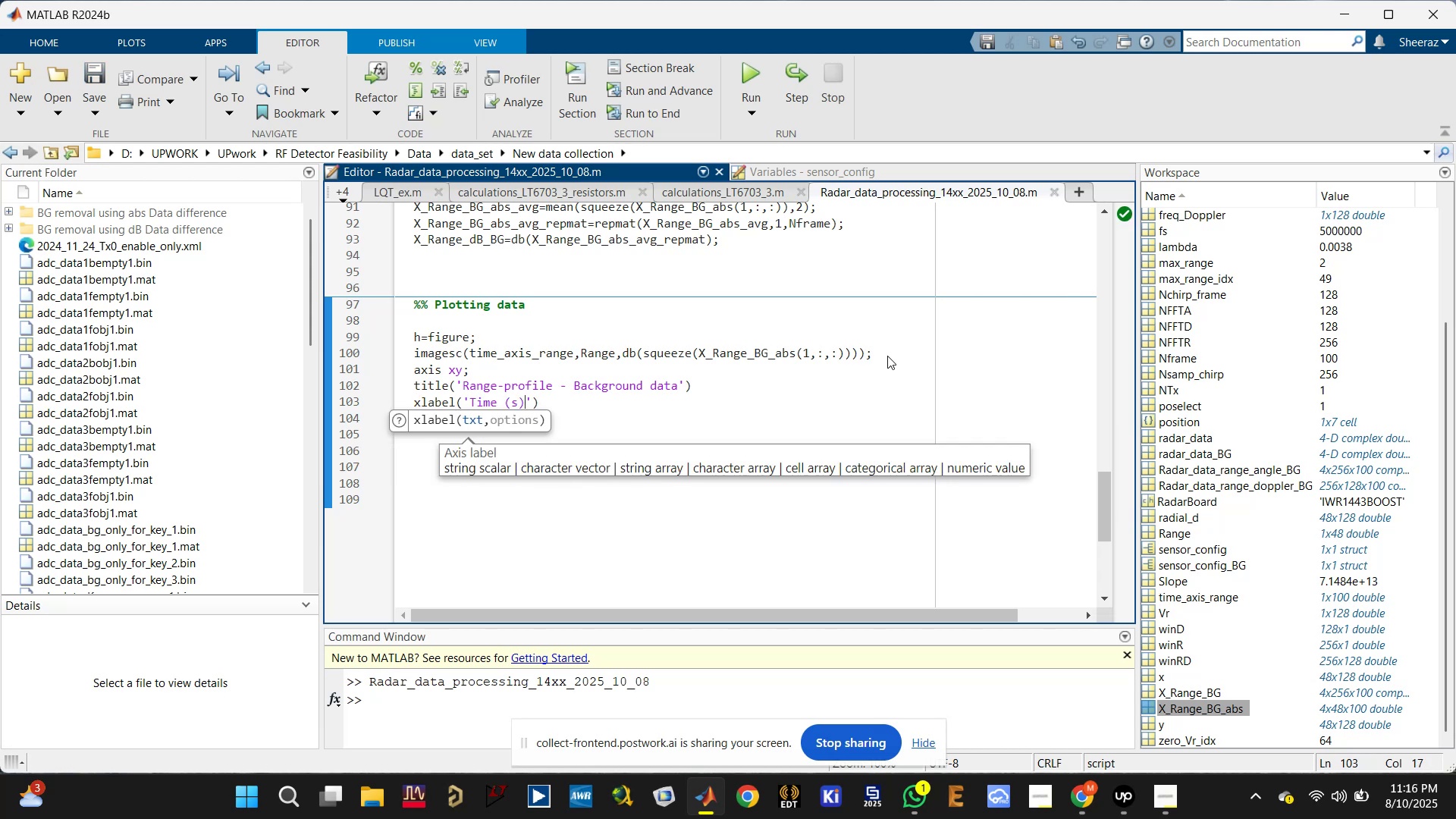 
scroll: coordinate [887, 356], scroll_direction: up, amount: 1.0
 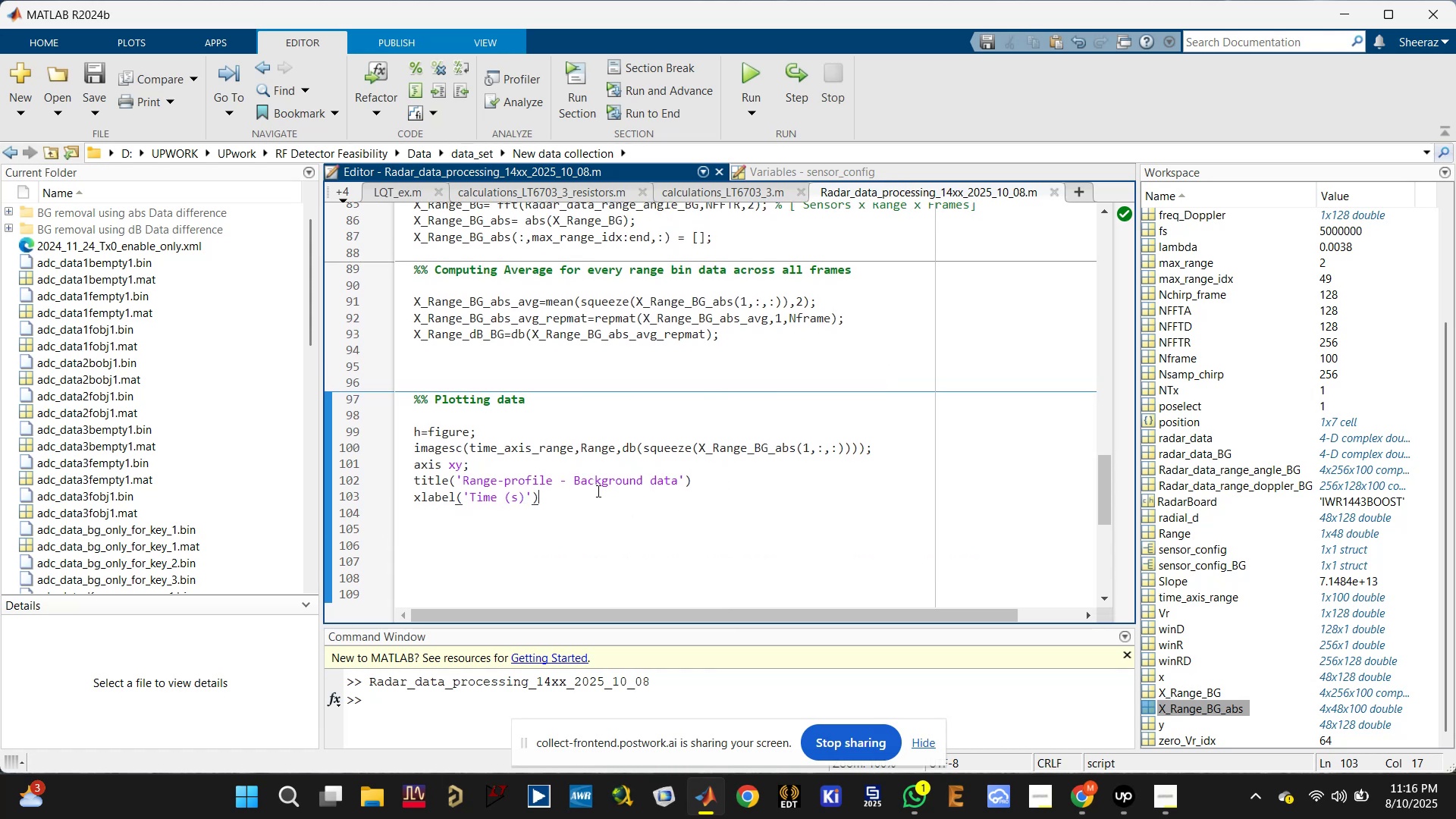 
type( ; ylabel())
 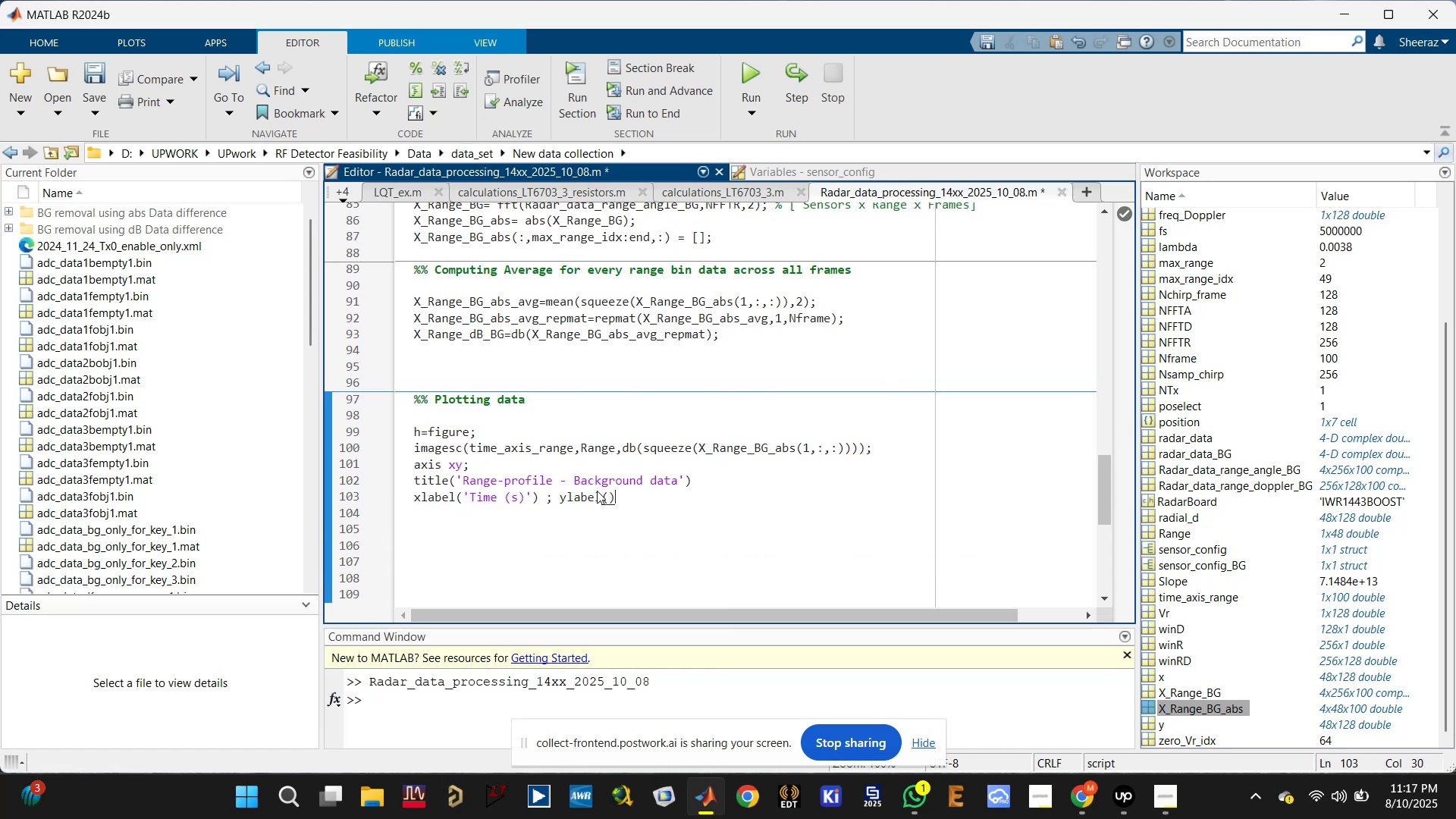 
key(ArrowLeft)
 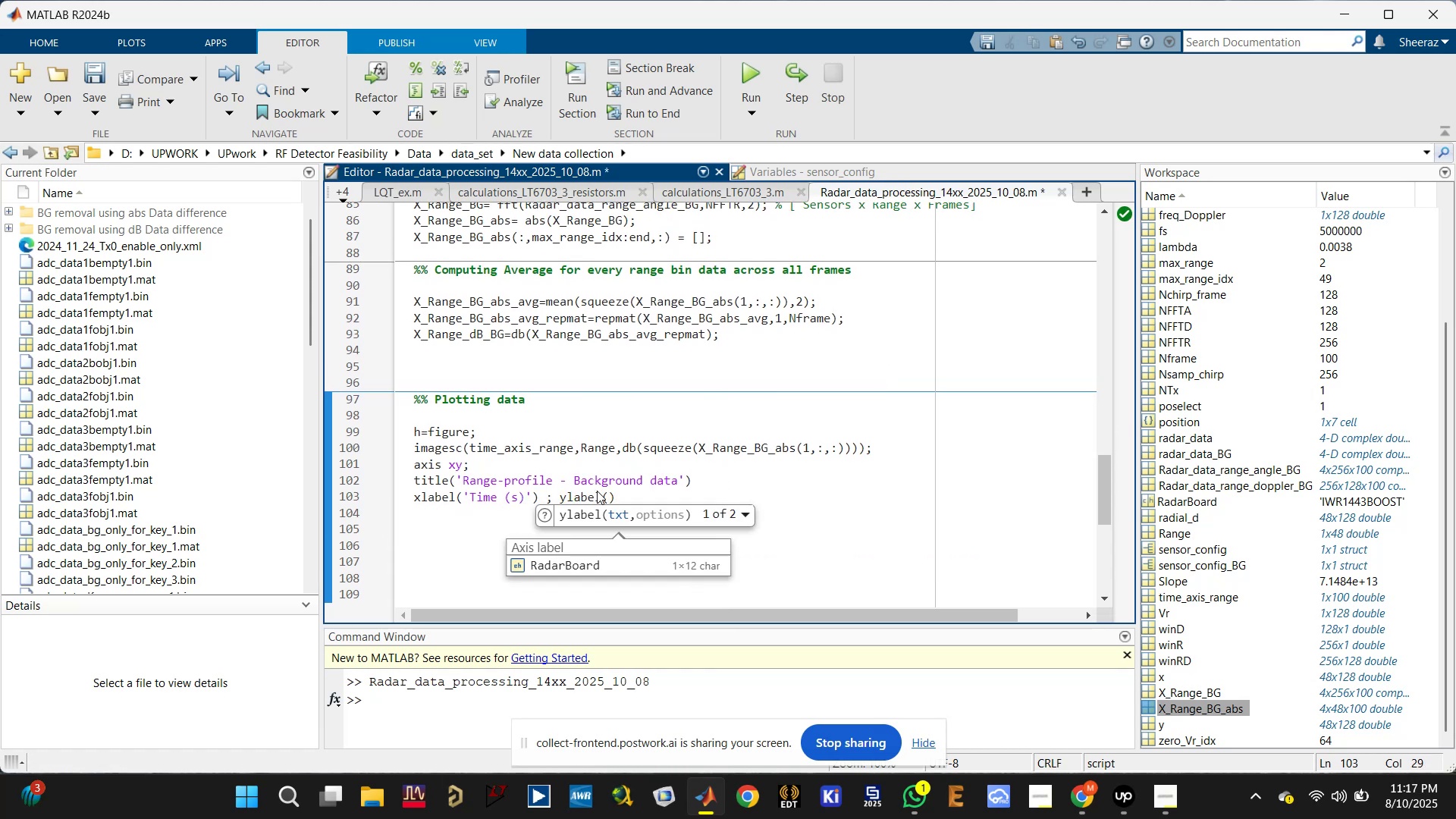 
key(Quote)
 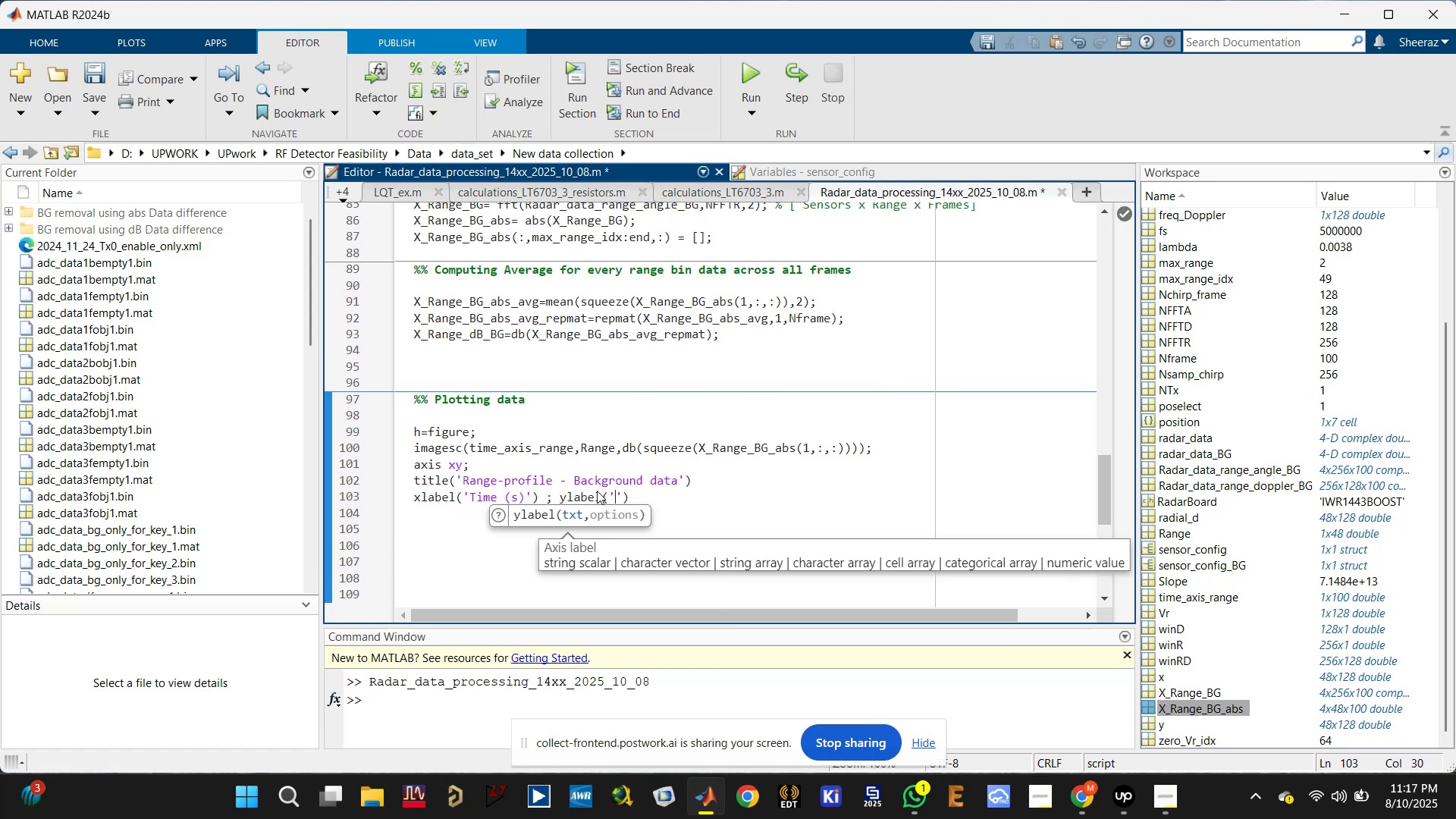 
key(ArrowLeft)
 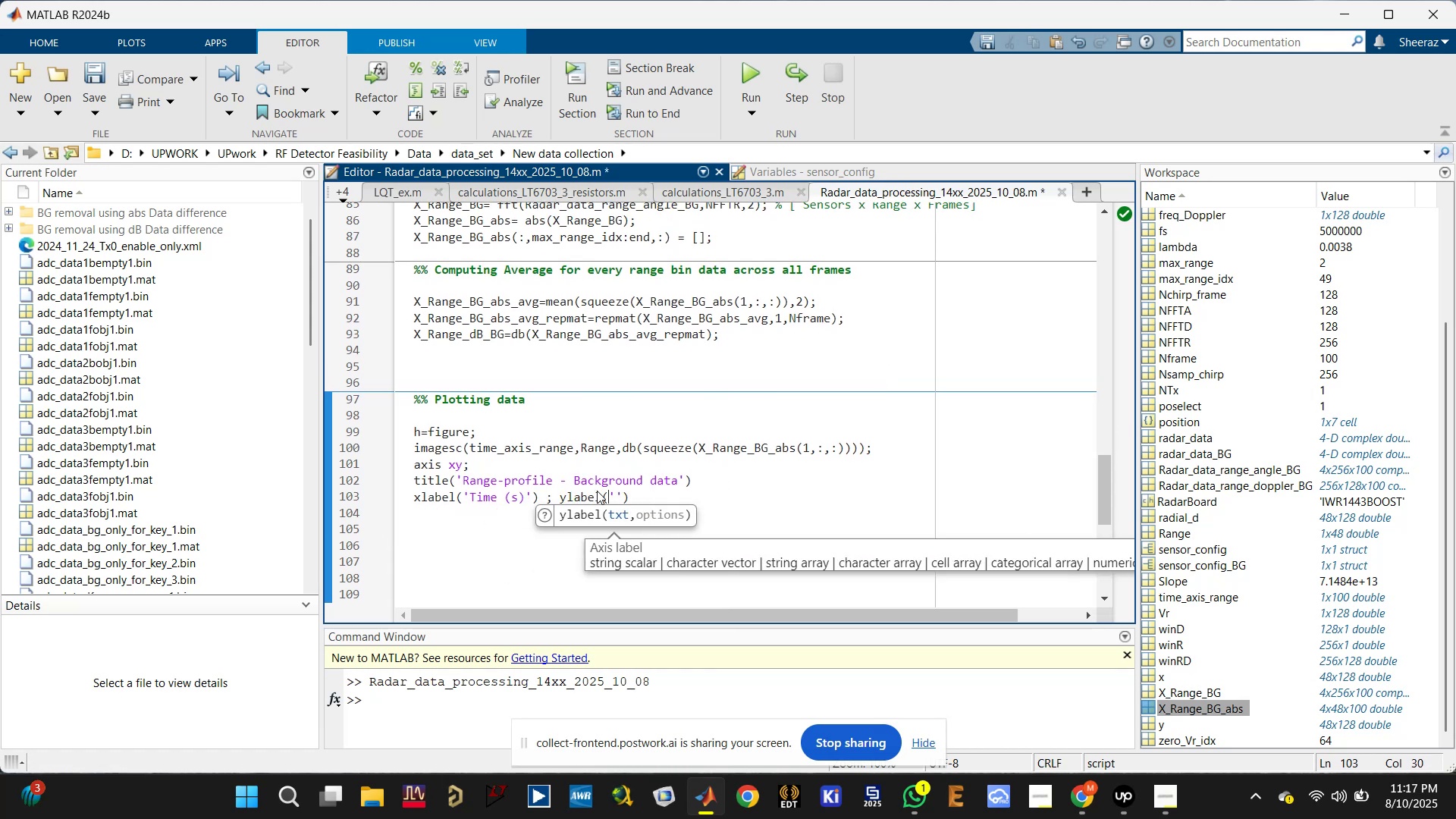 
key(ArrowRight)
 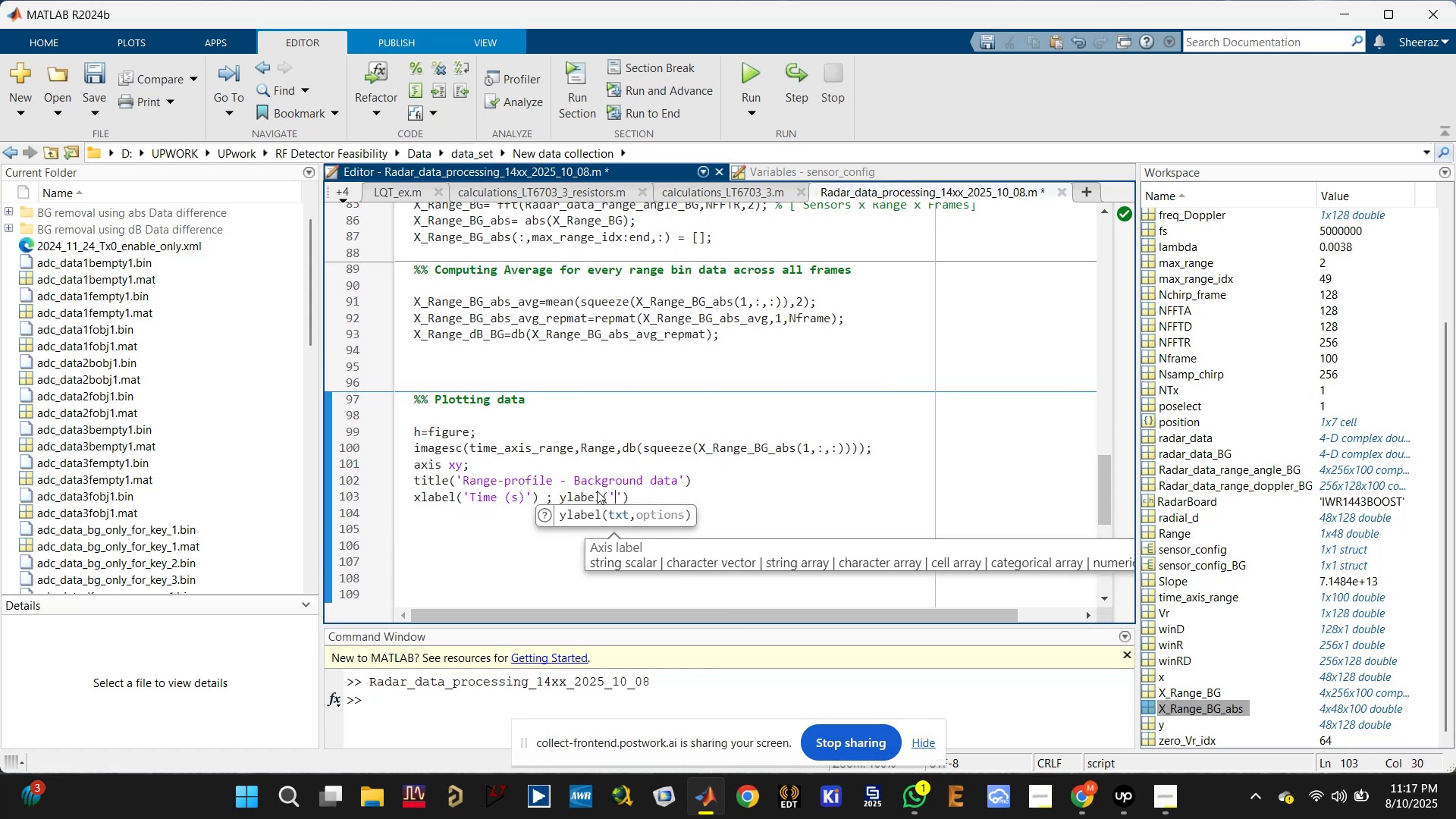 
type(Range ())
 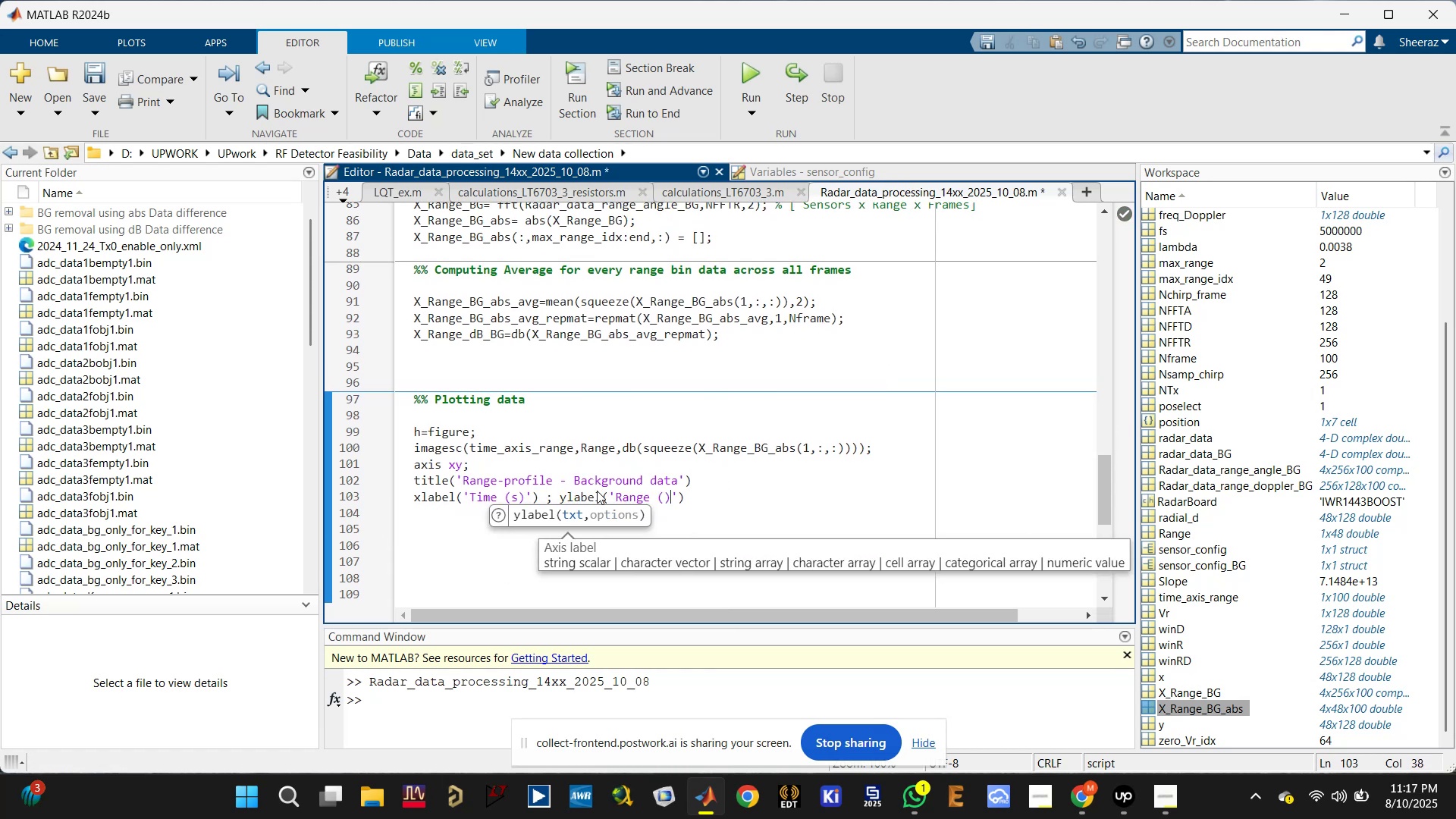 
 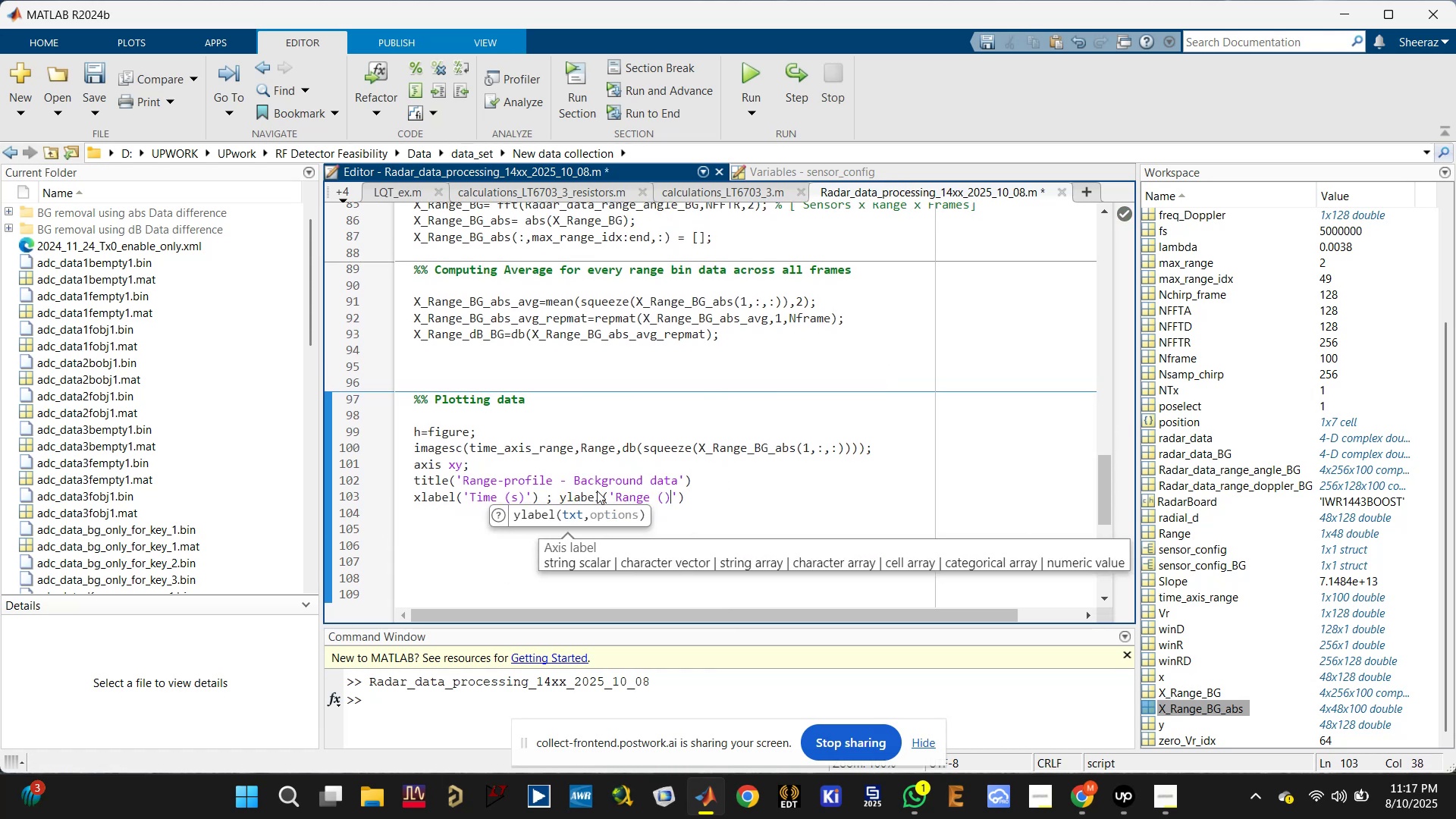 
key(ArrowLeft)
 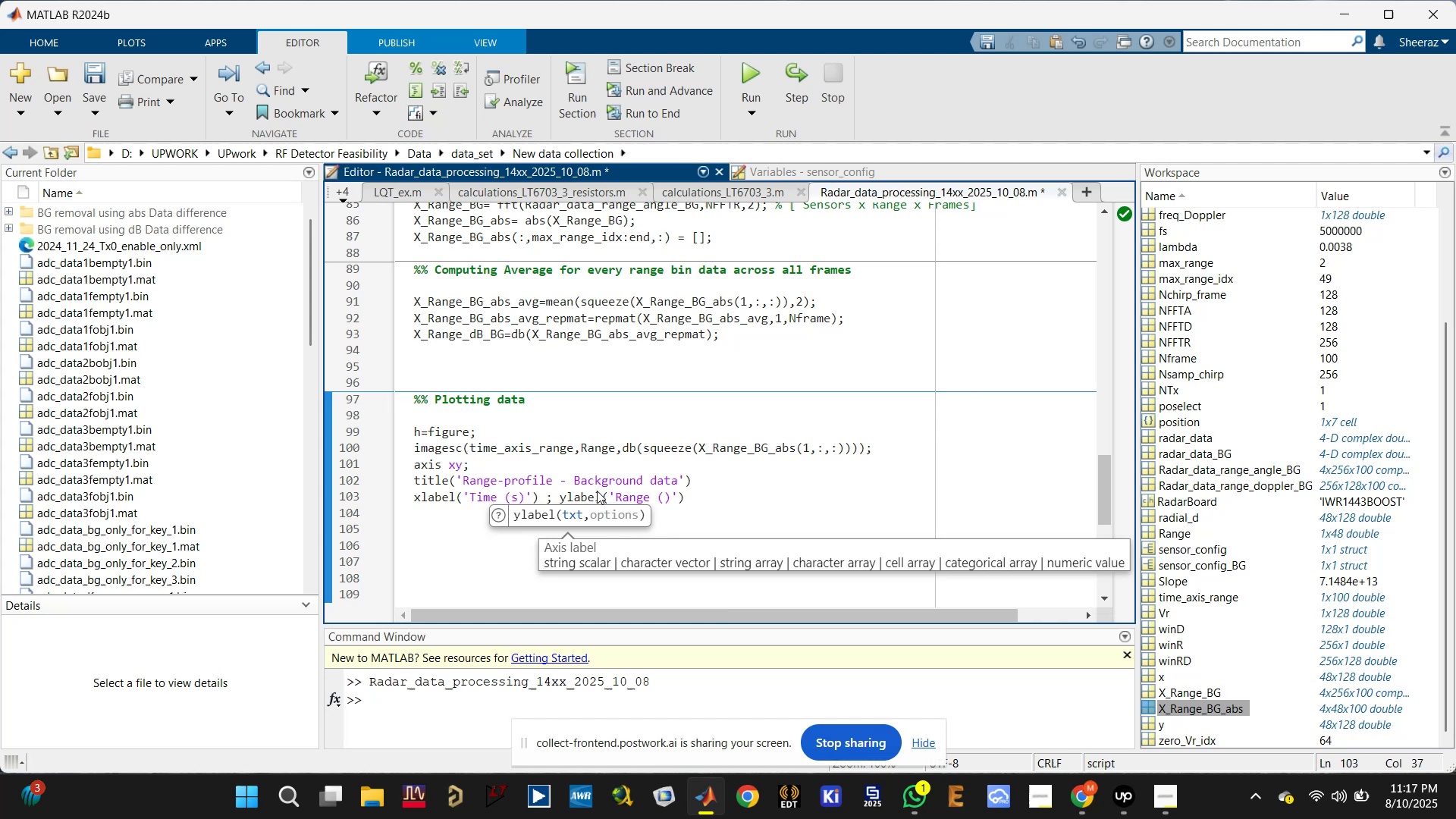 
key(M)
 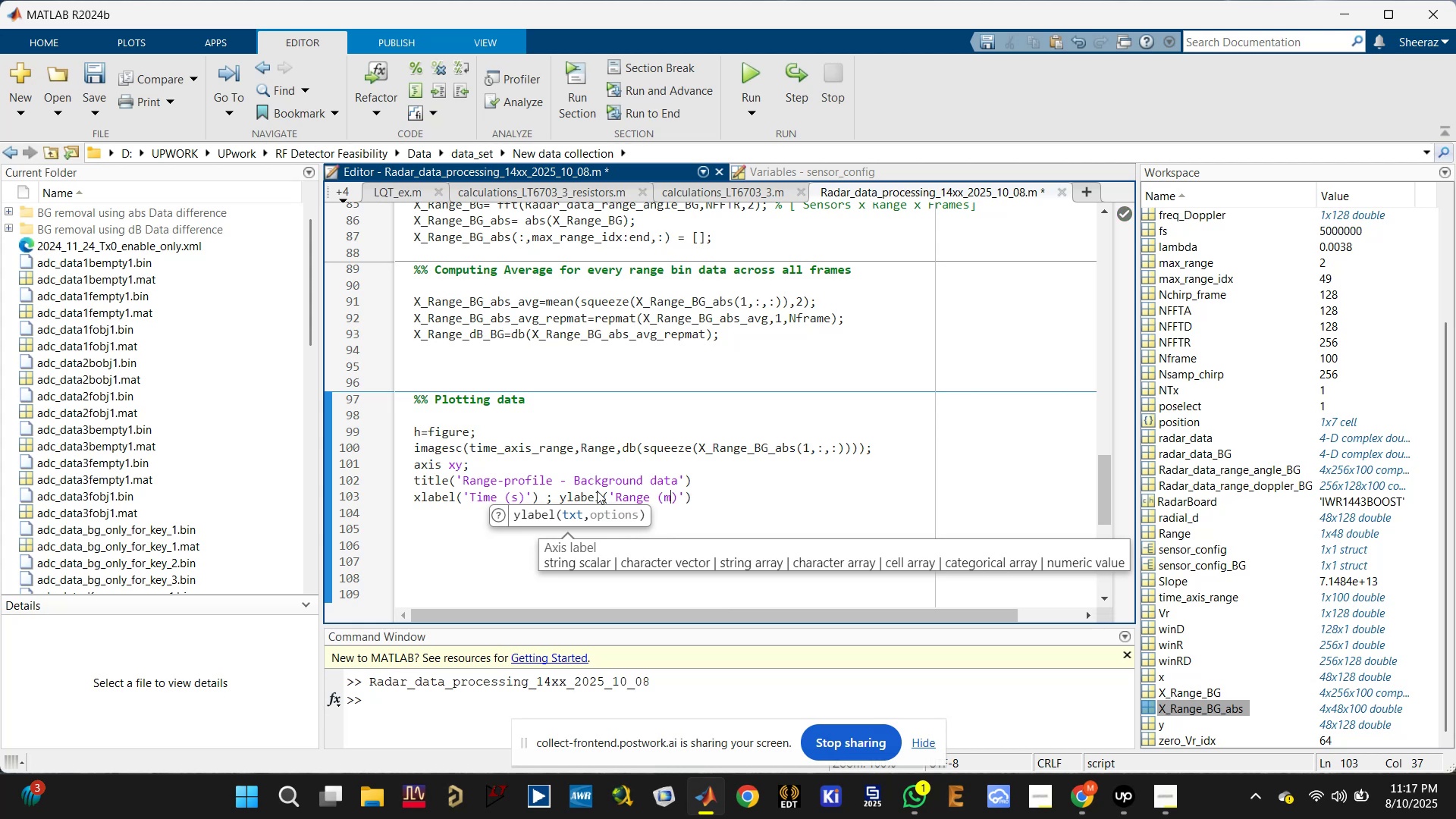 
key(ArrowRight)
 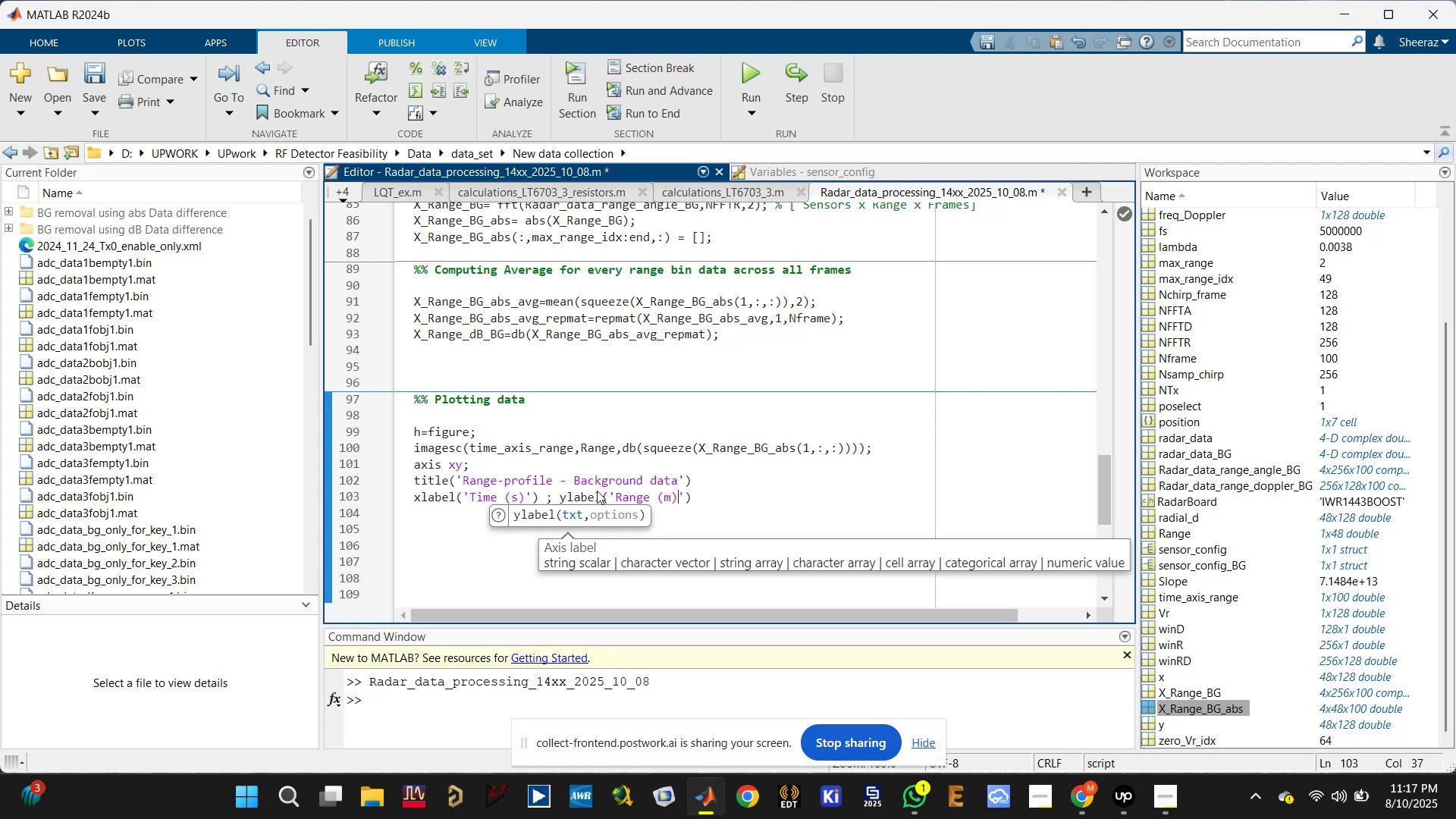 
key(ArrowRight)
 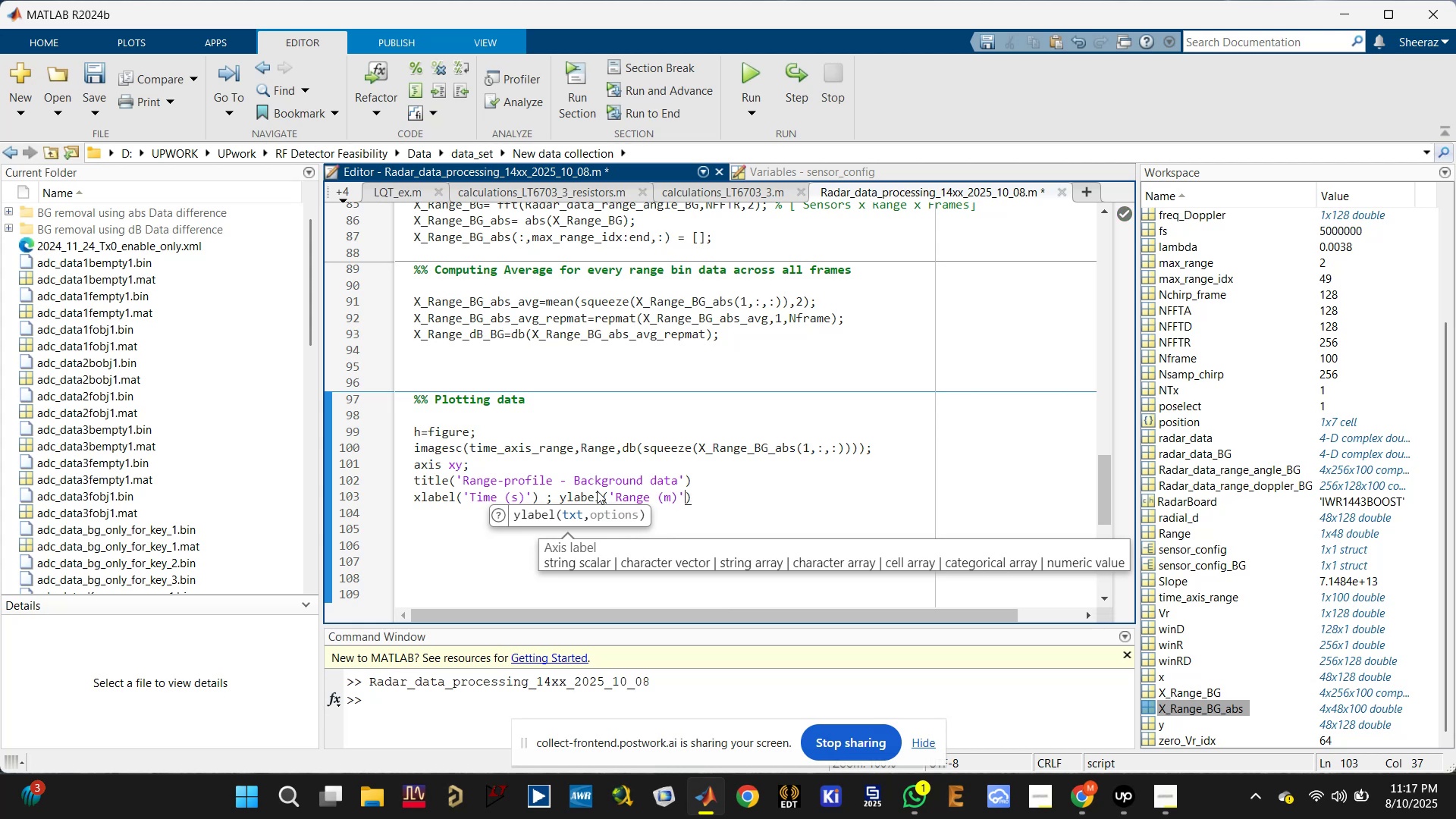 
key(ArrowRight)
 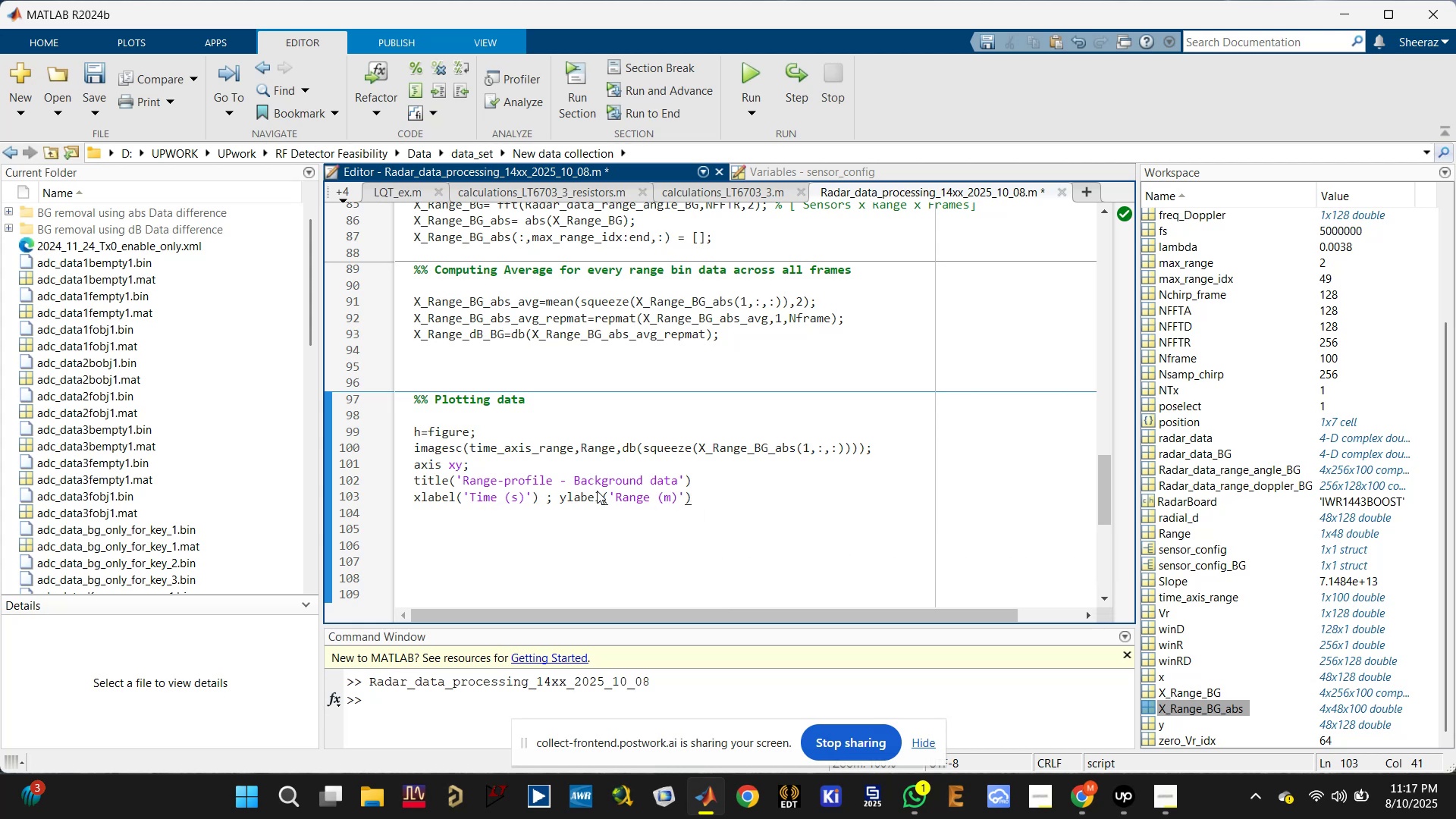 
key(Enter)
 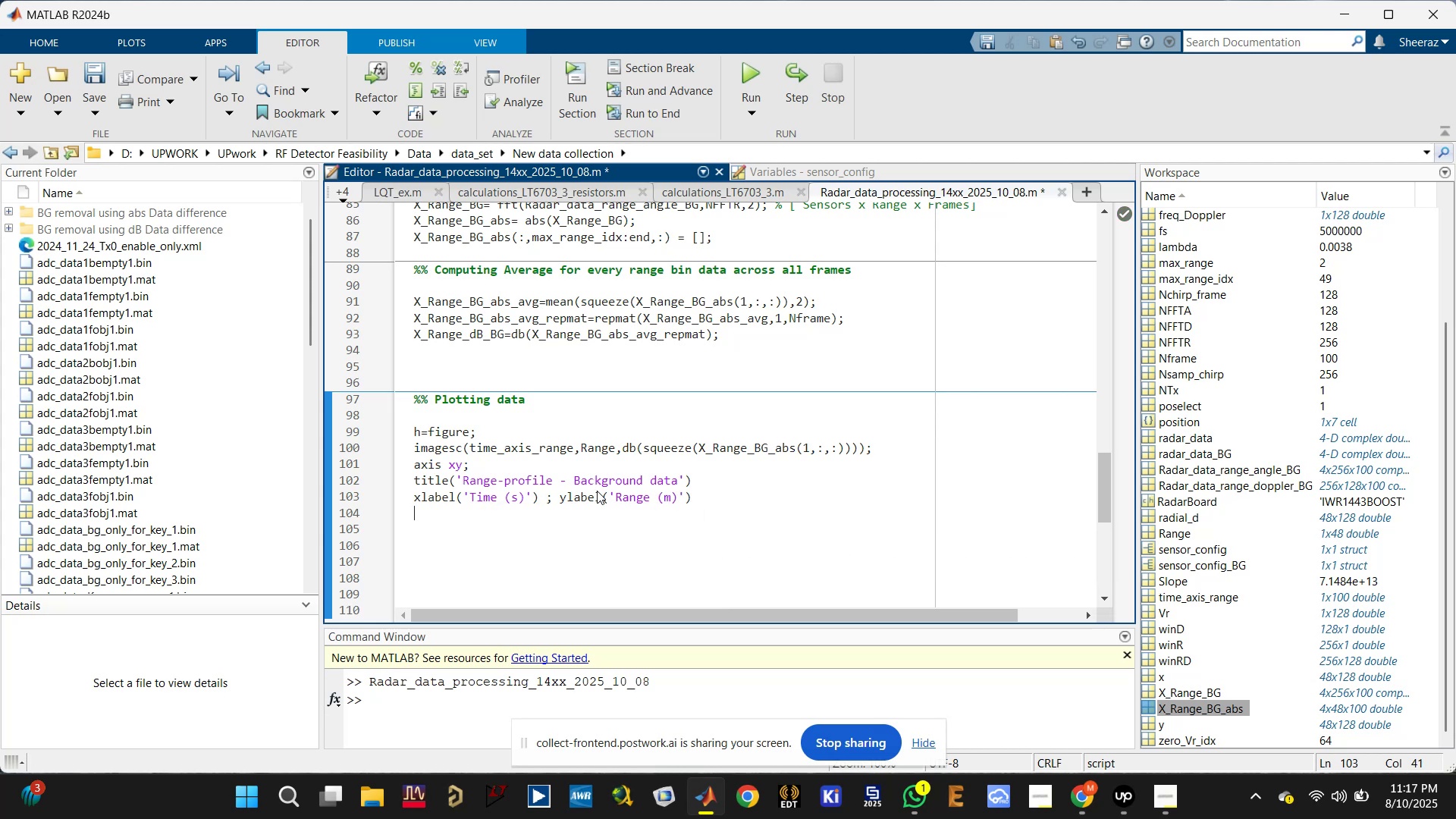 
key(Control+S)
 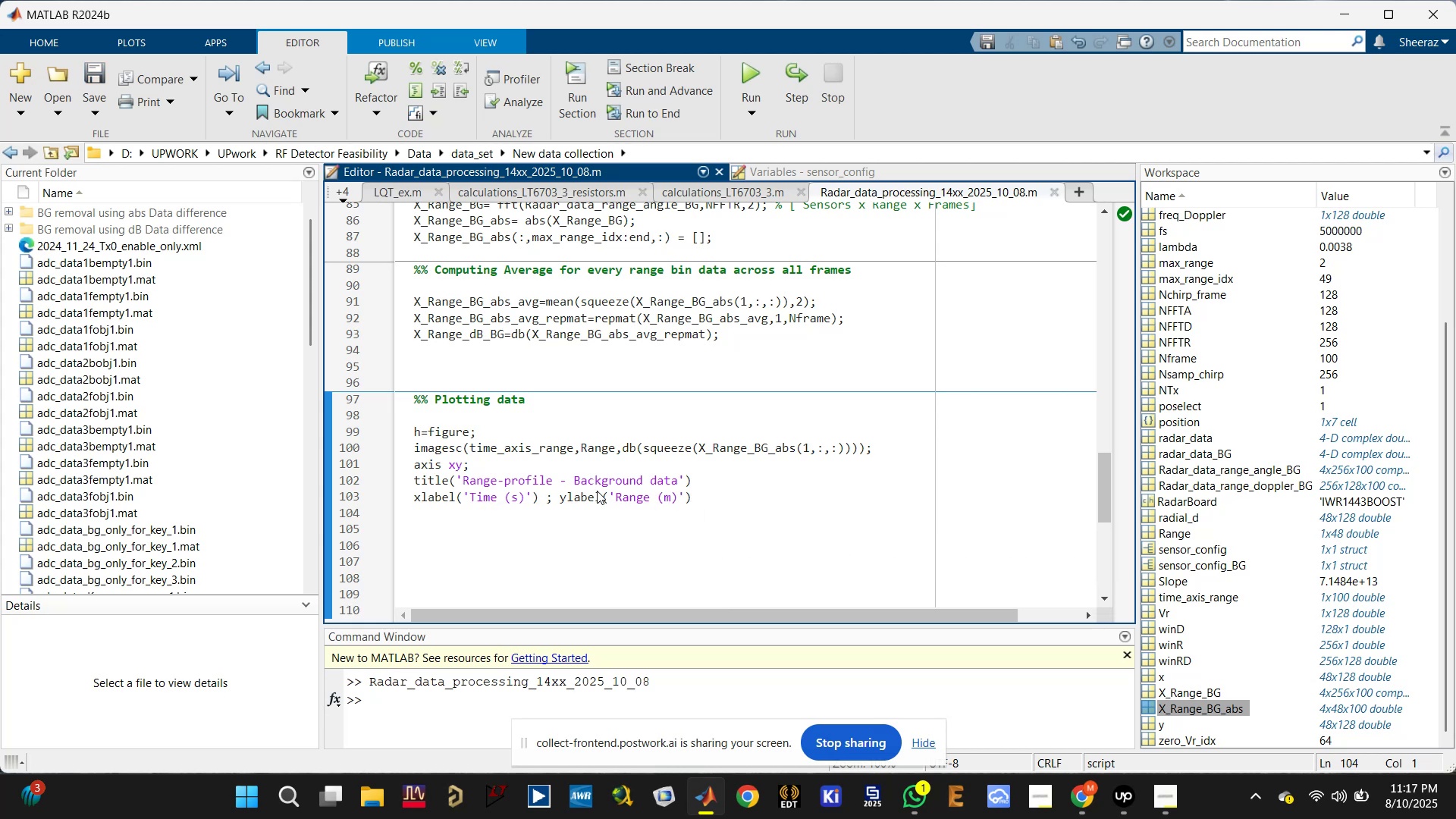 
key(ArrowLeft)
 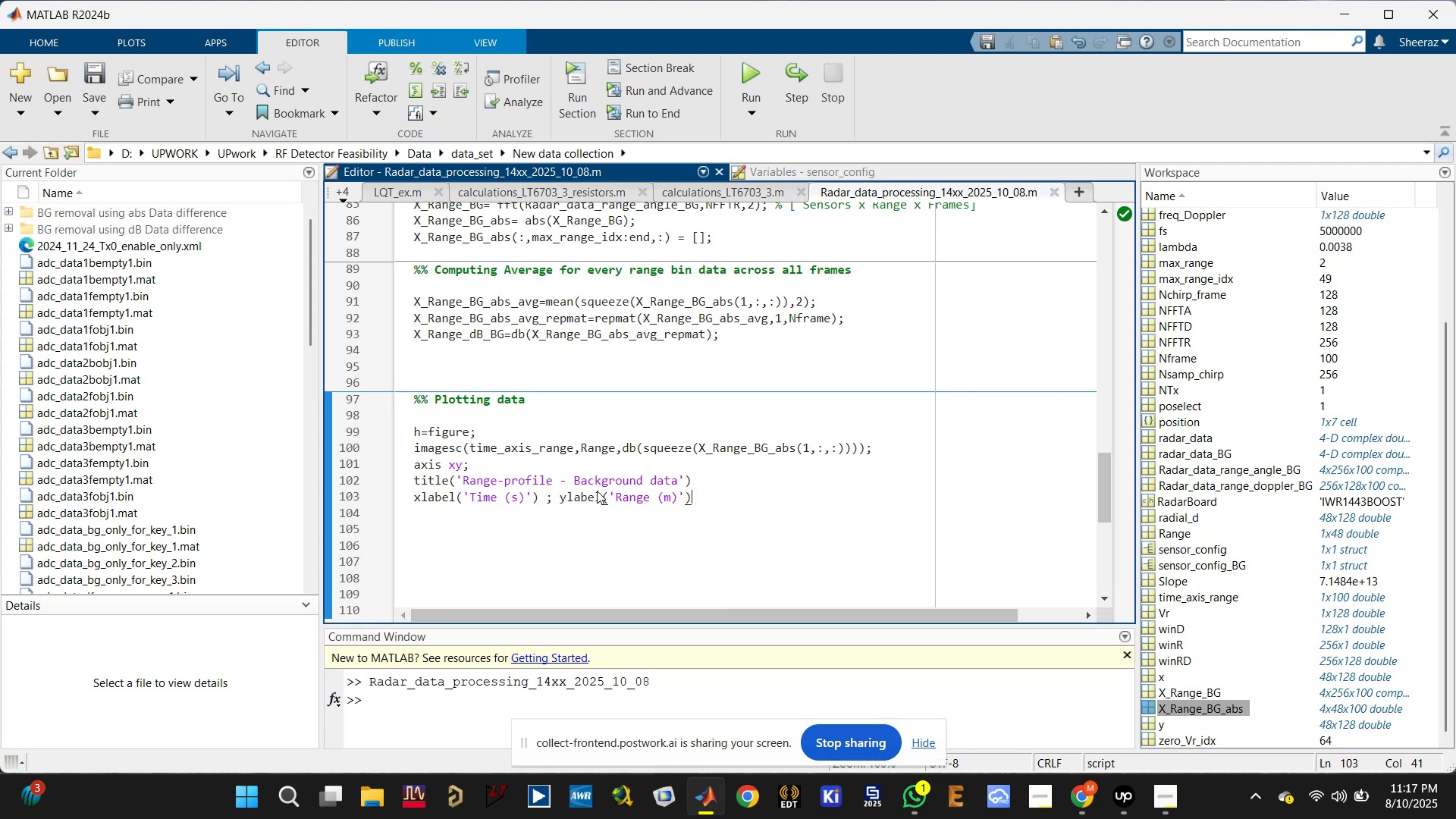 
key(Semicolon)
 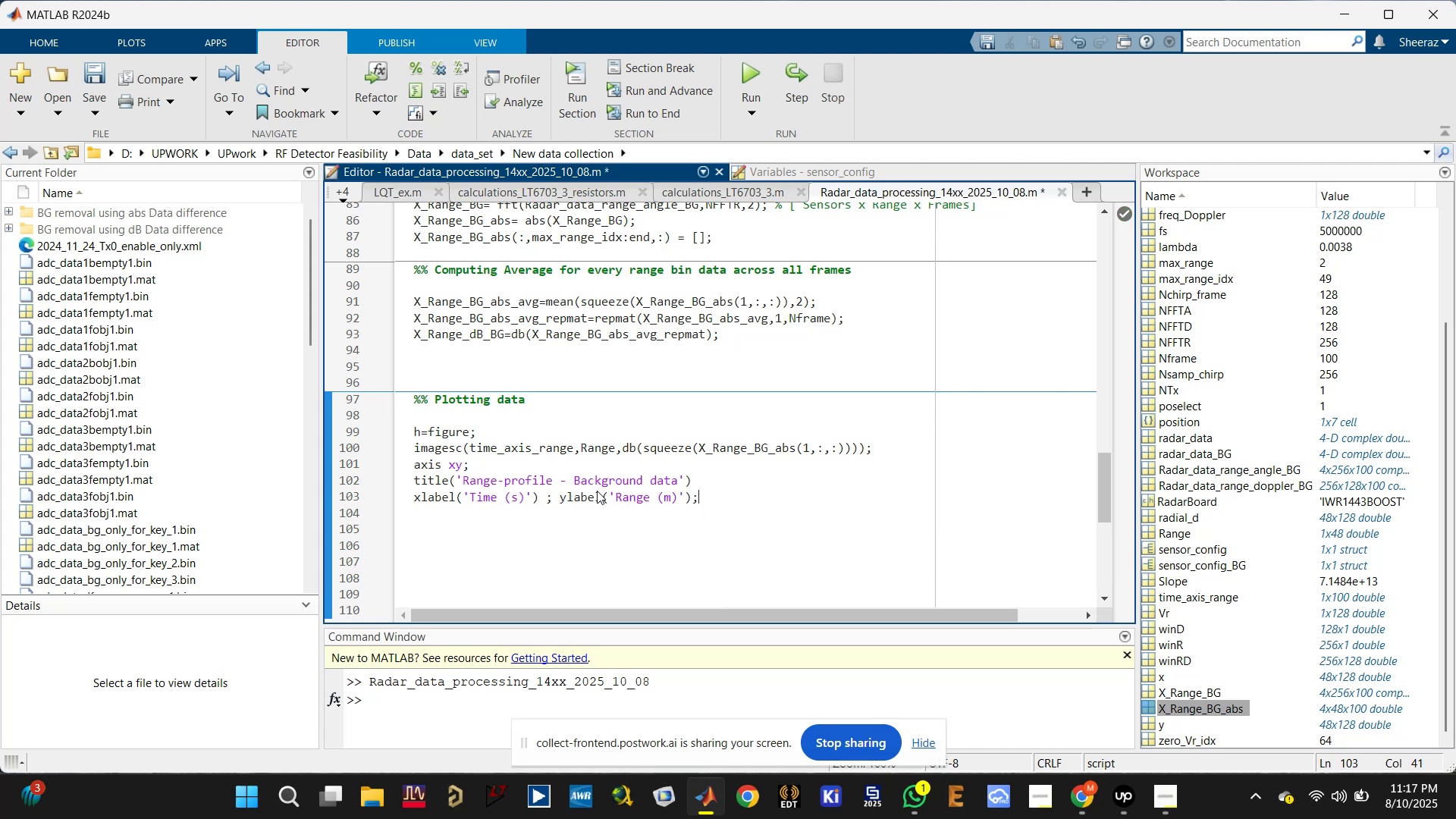 
key(ArrowUp)
 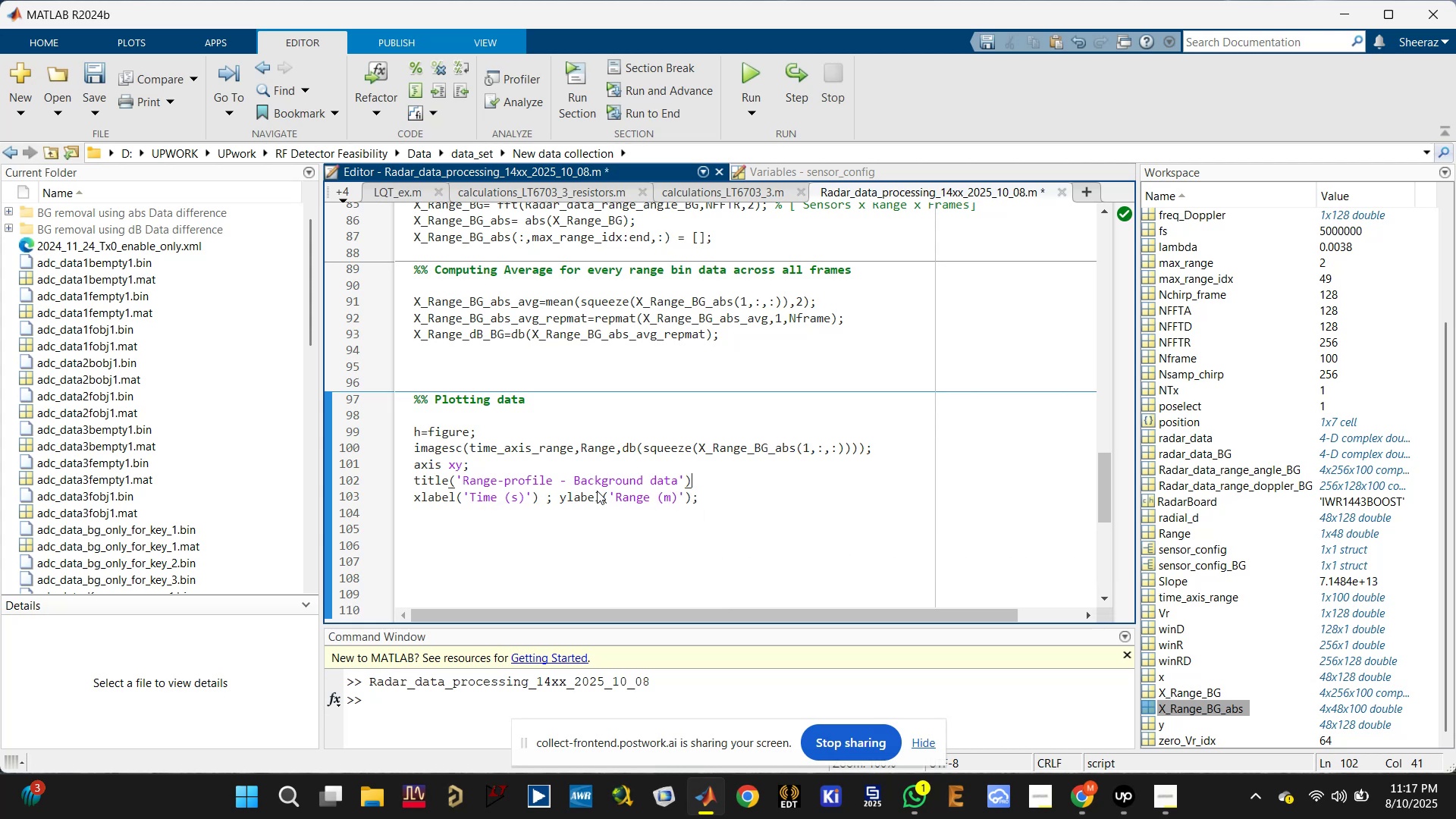 
key(Semicolon)
 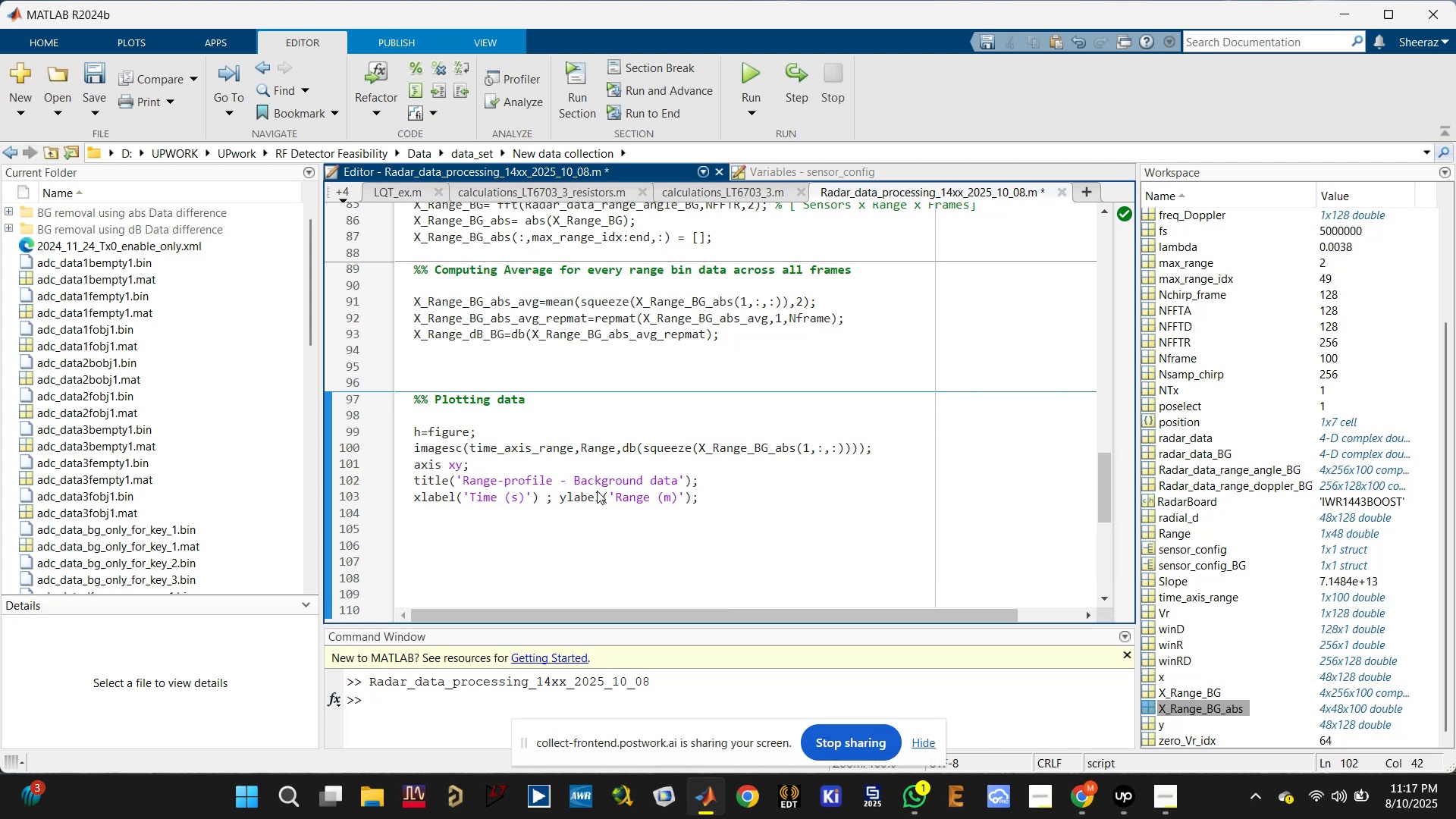 
key(ArrowRight)
 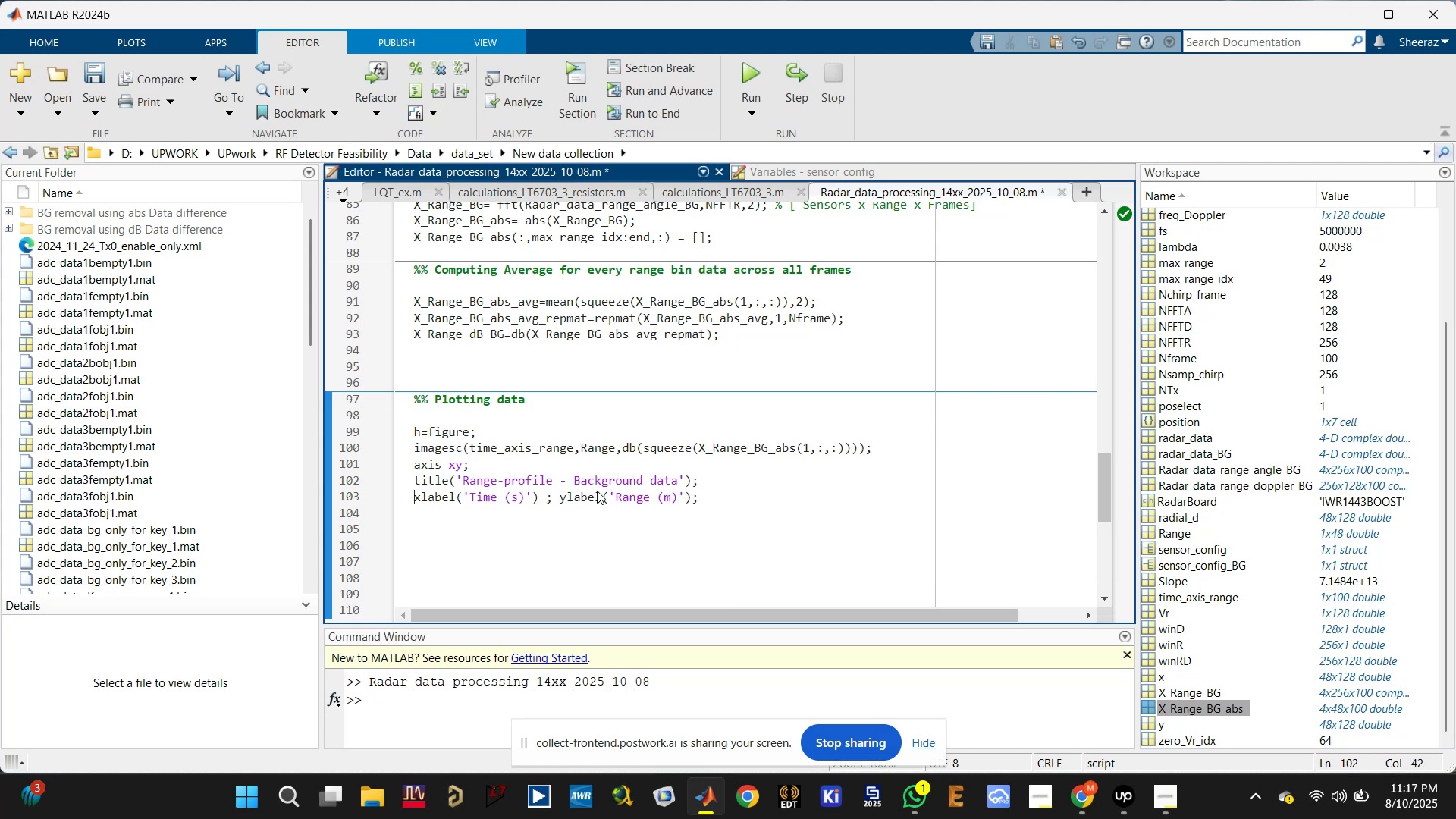 
key(ArrowUp)
 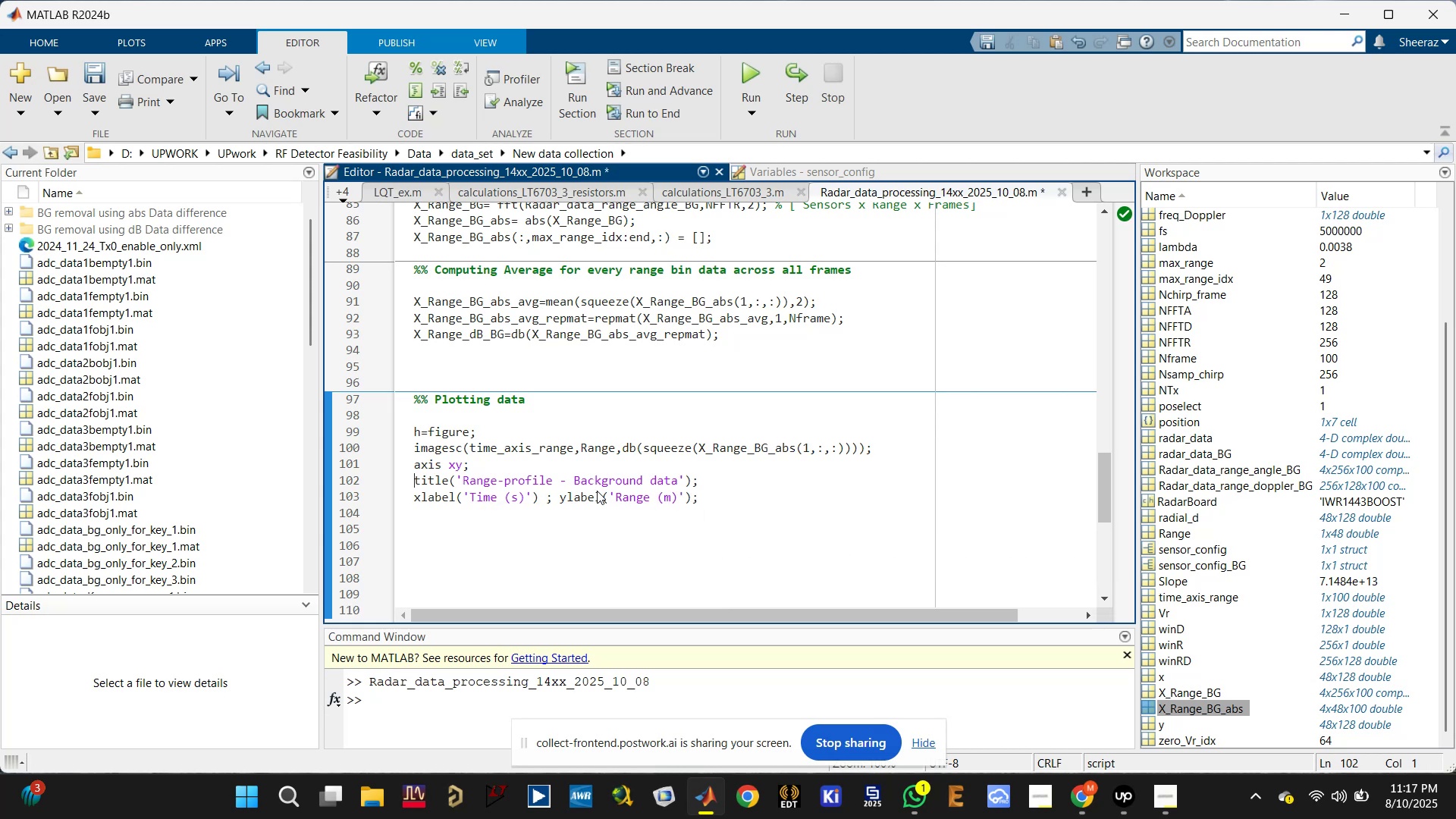 
key(ArrowDown)
 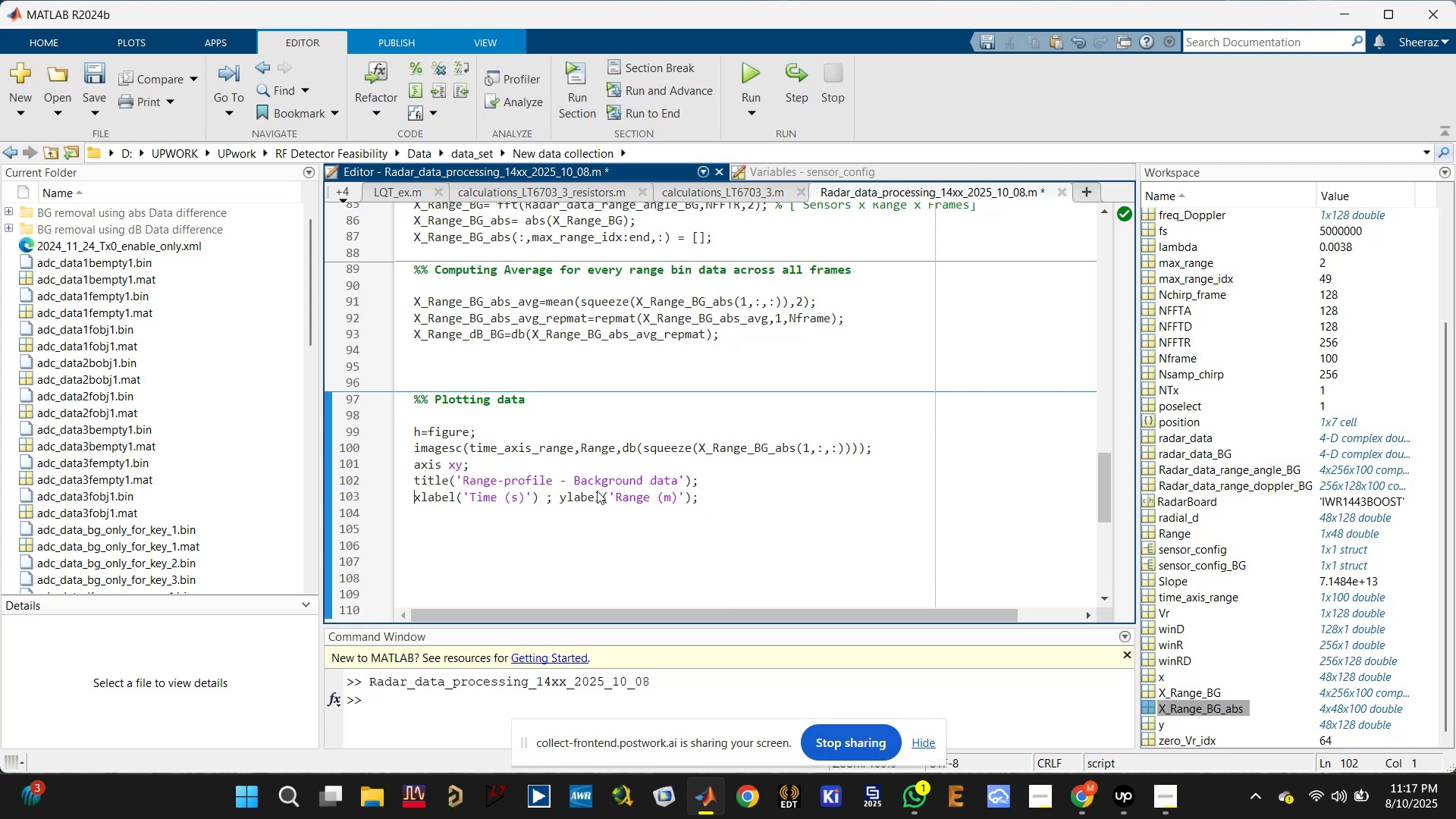 
key(ArrowDown)
 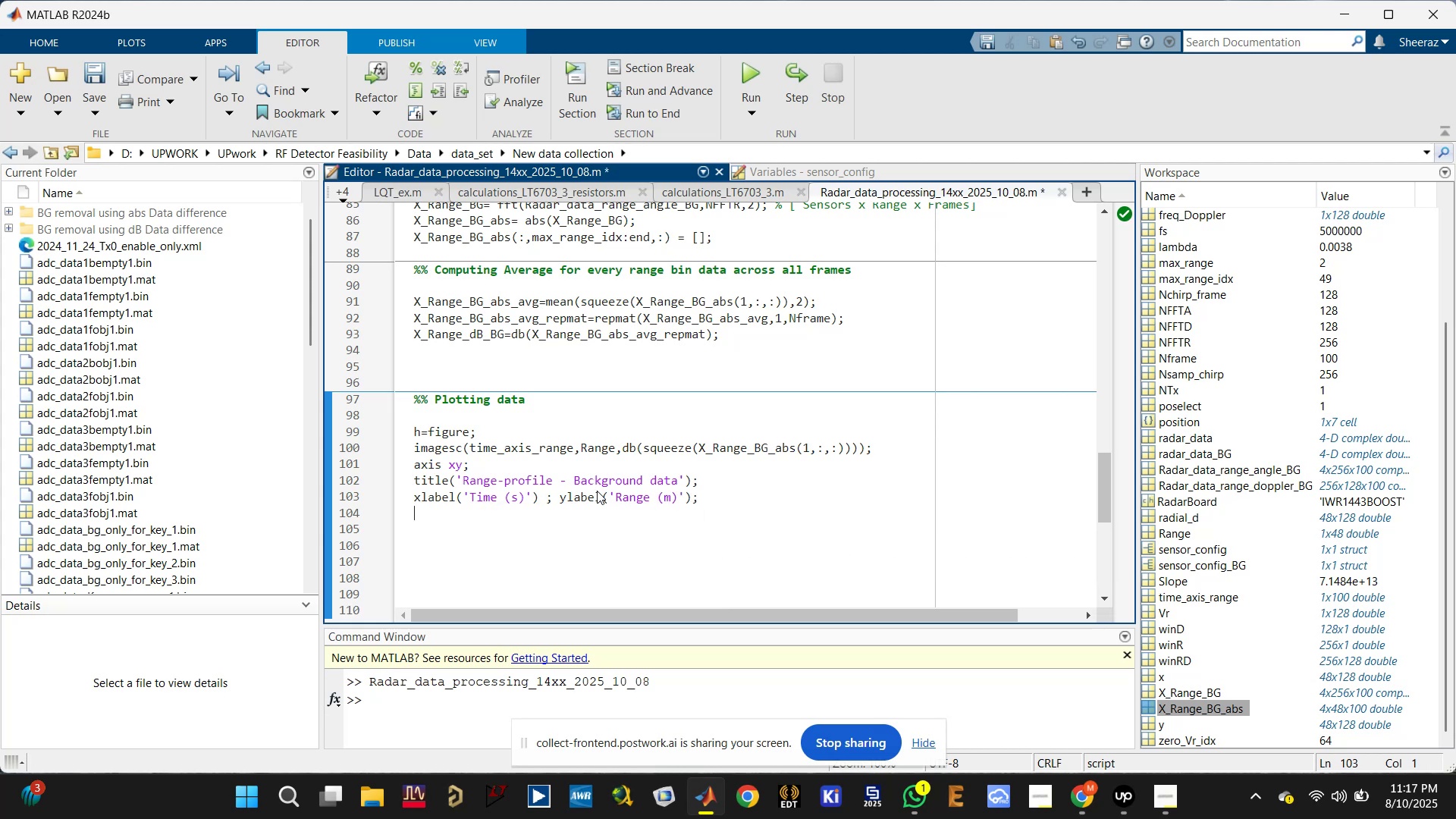 
key(Control+S)
 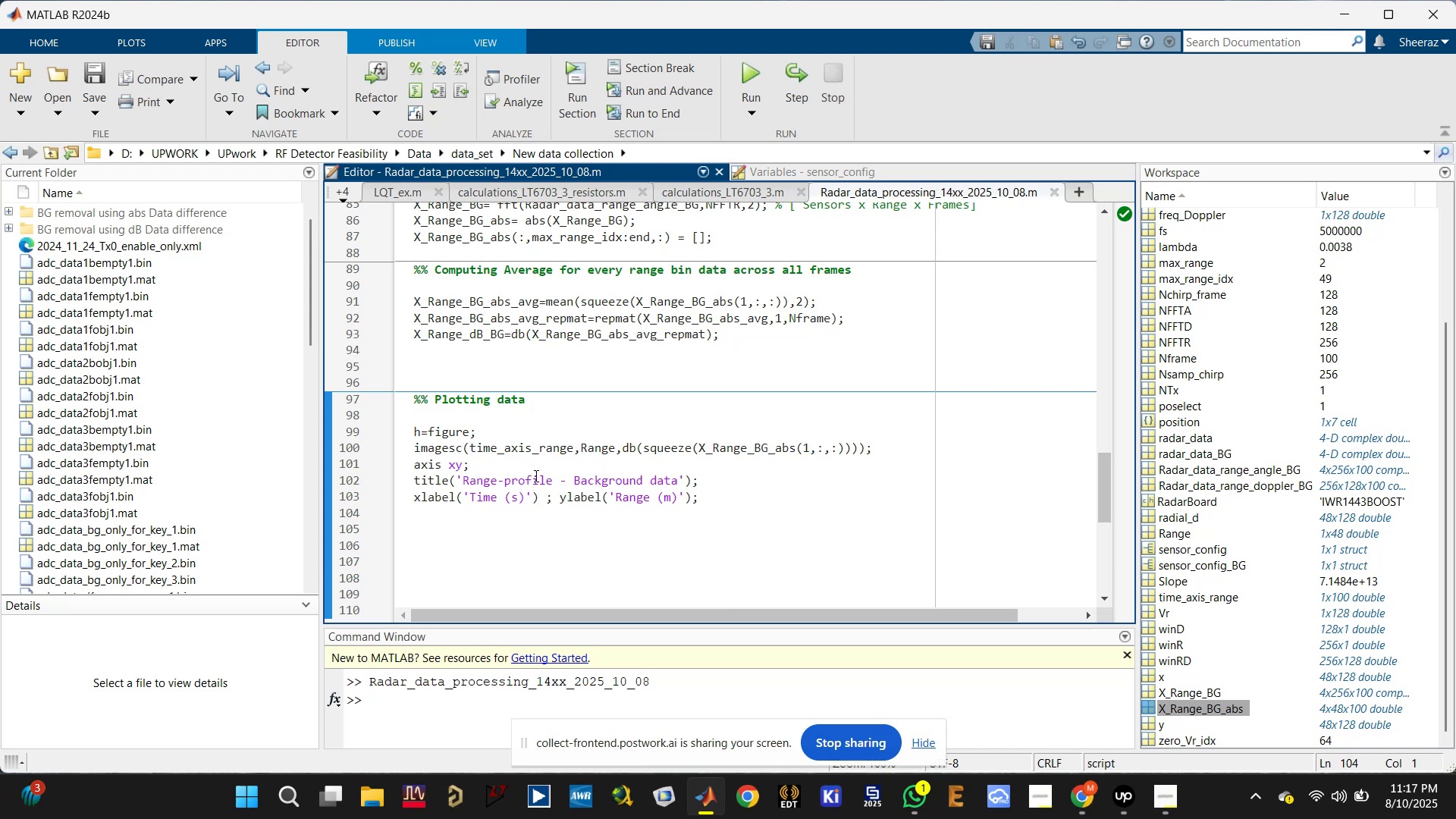 
wait(5.62)
 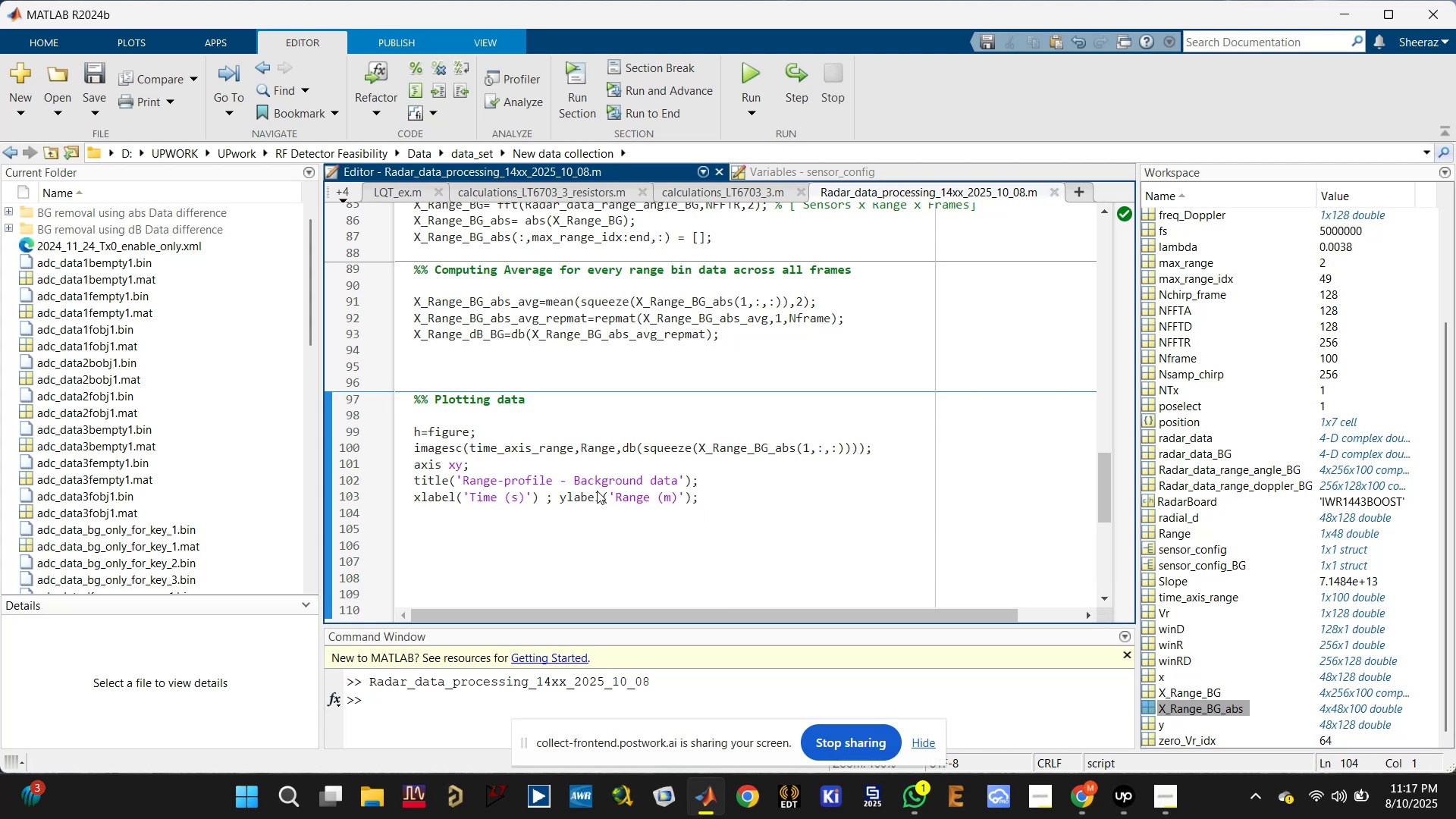 
left_click([759, 67])
 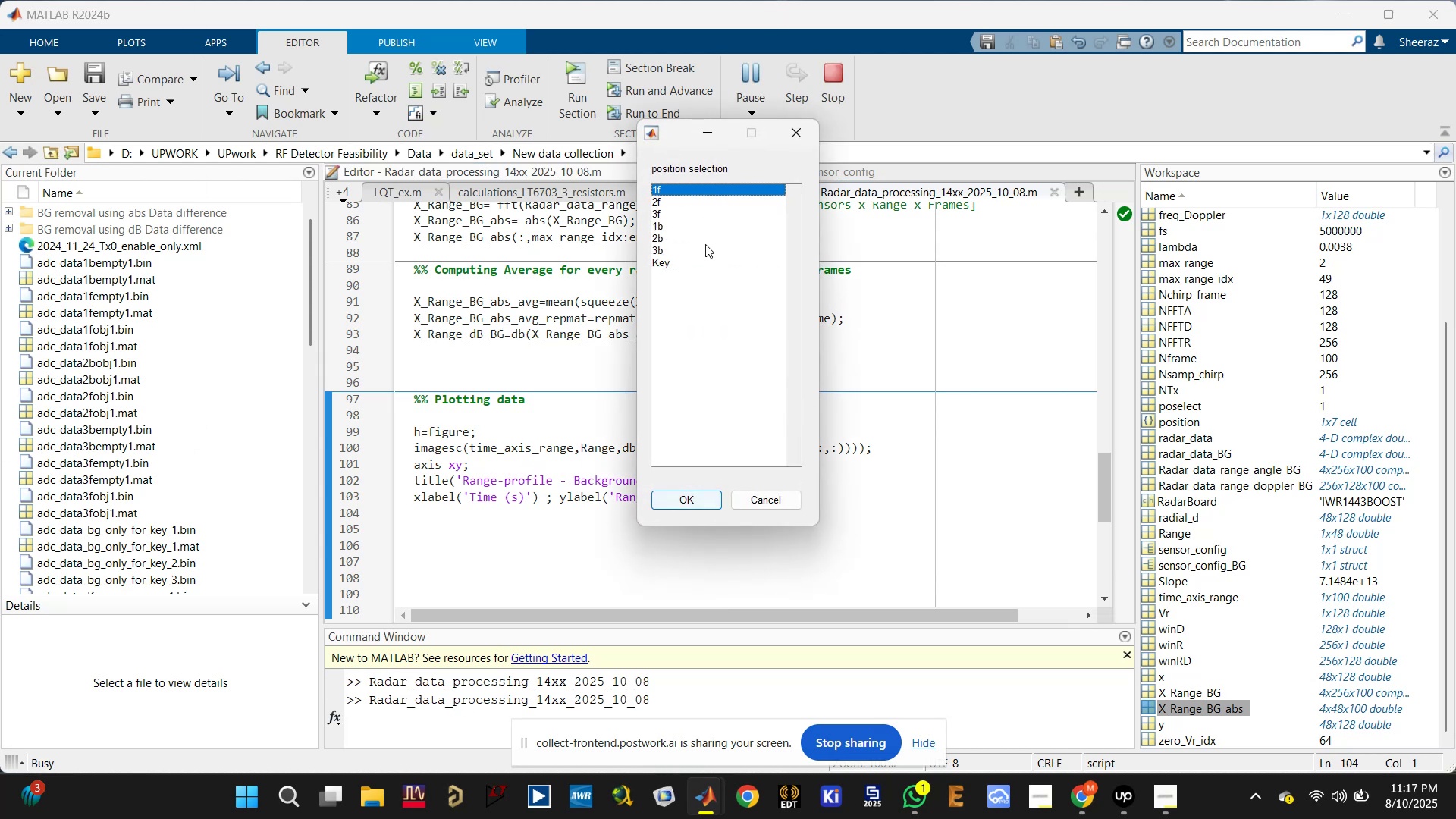 
double_click([704, 187])
 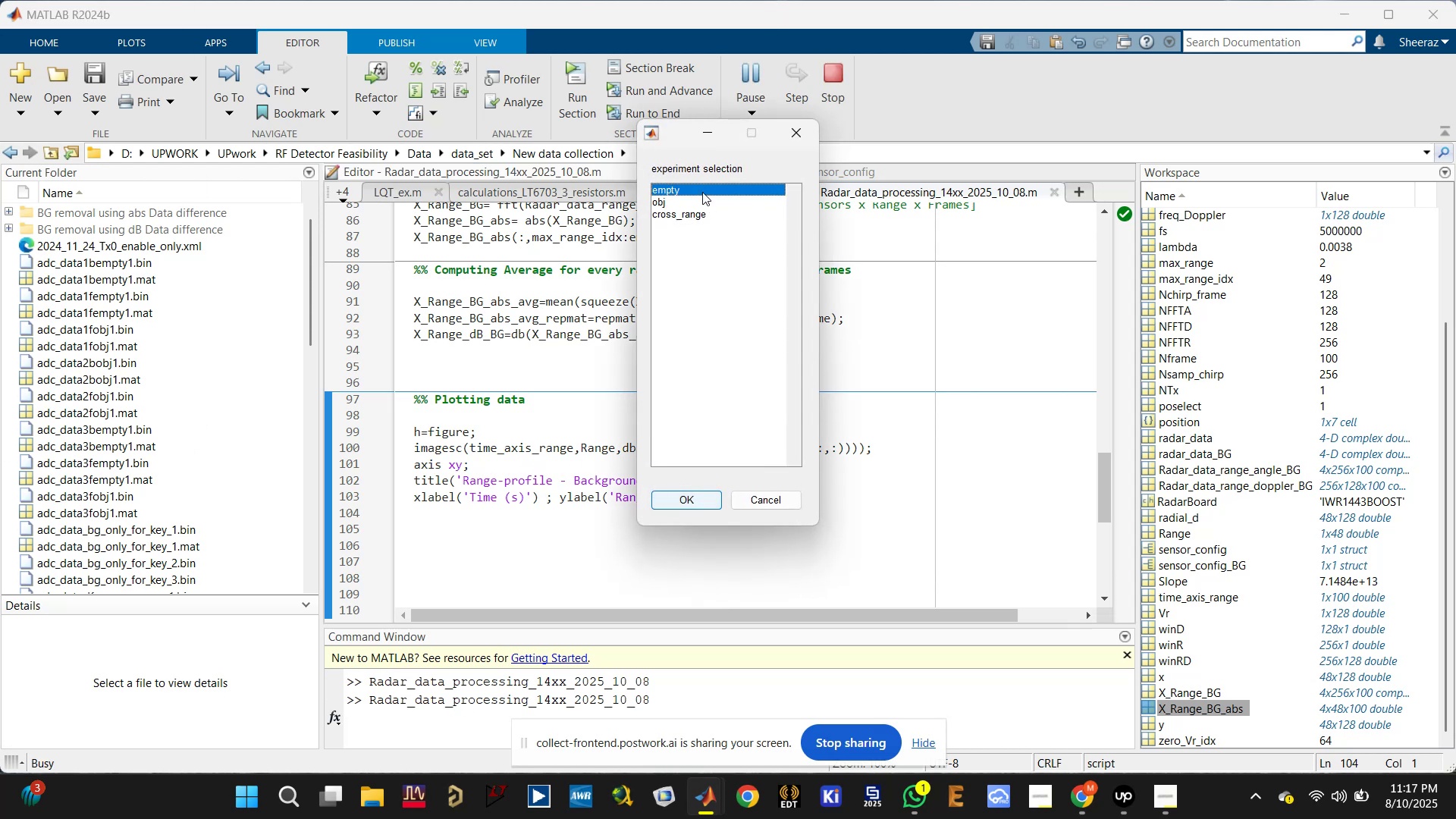 
double_click([702, 190])
 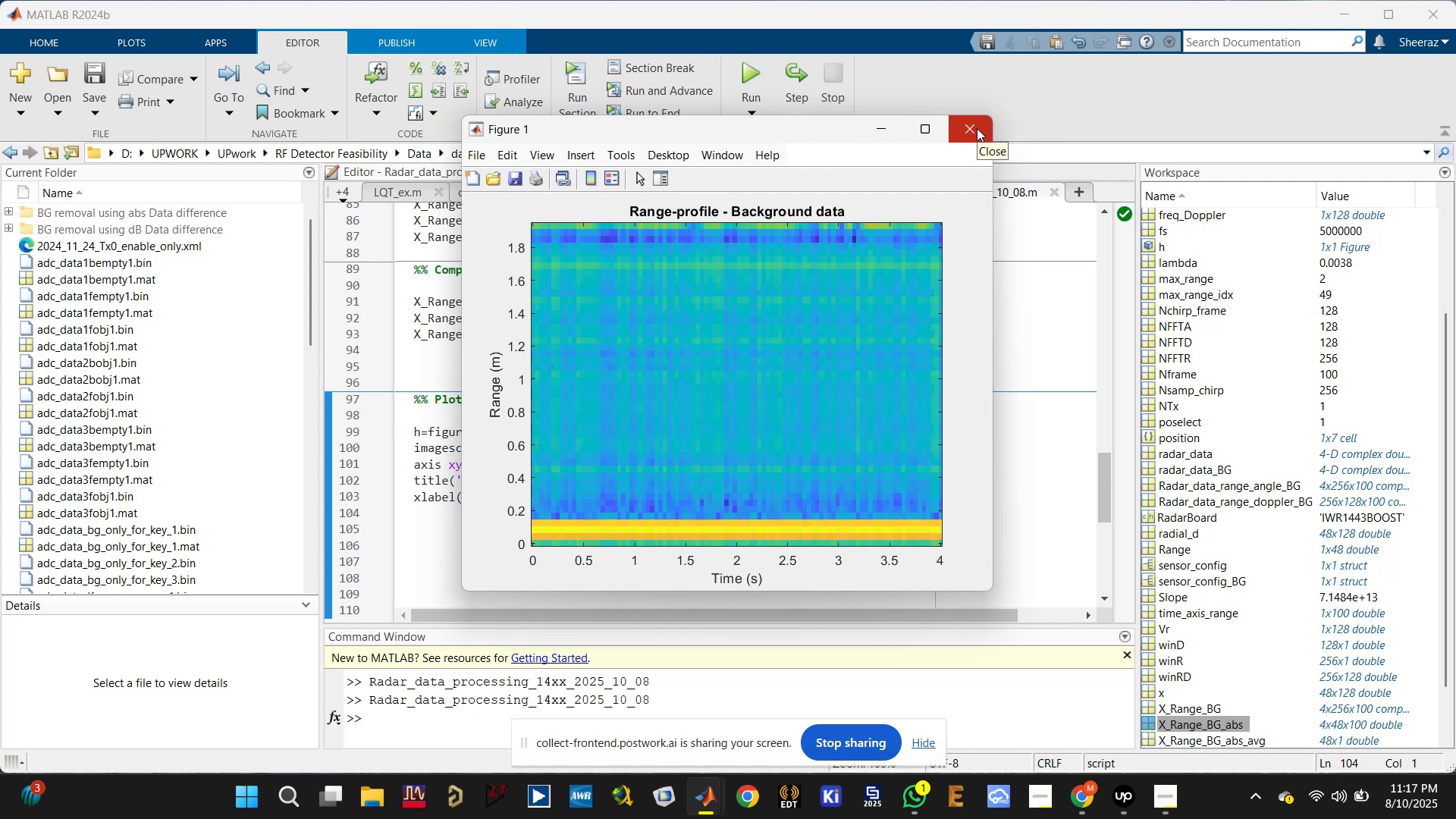 
wait(6.62)
 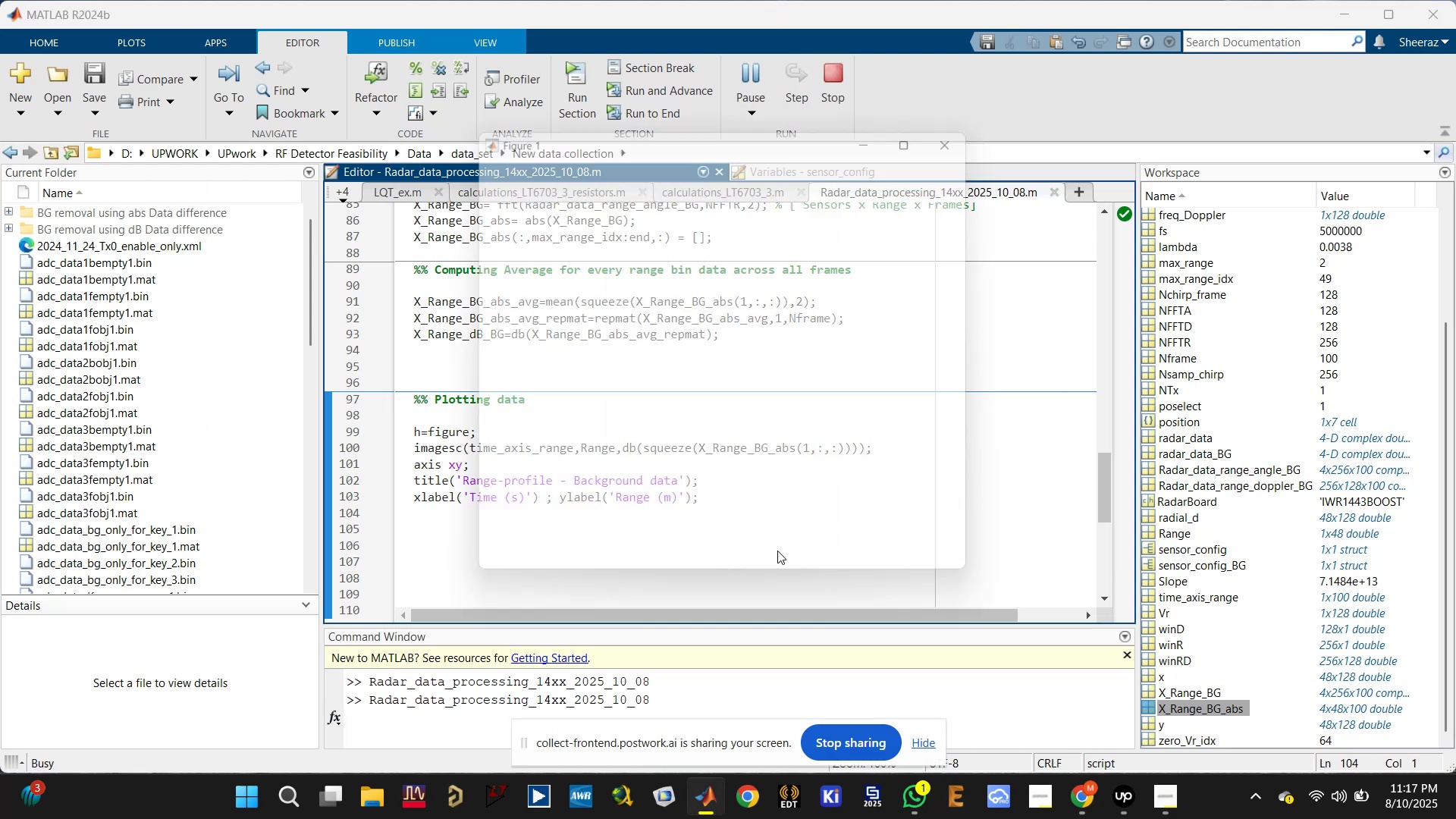 
left_click([430, 516])
 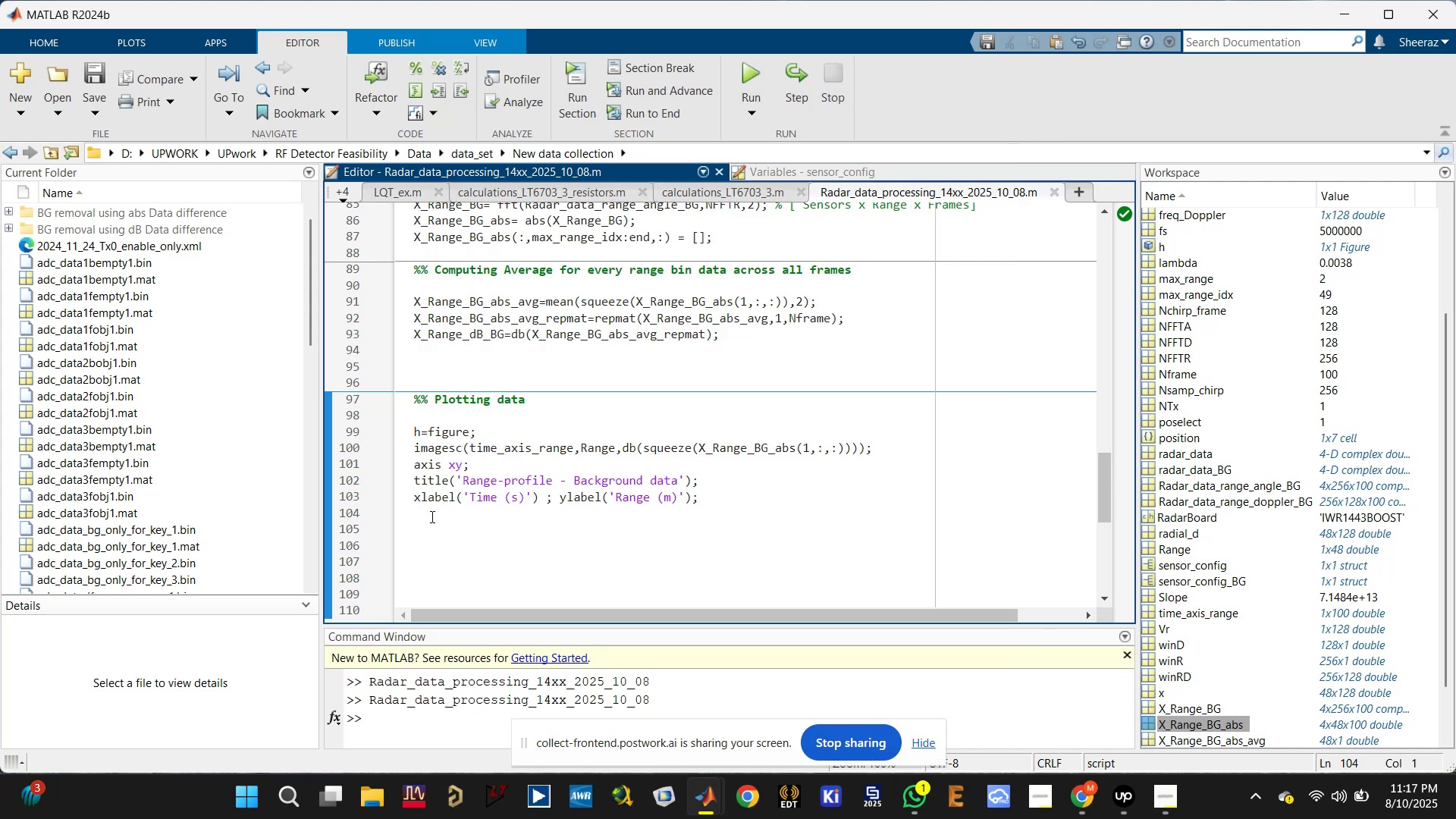 
type(colormap jet;)
 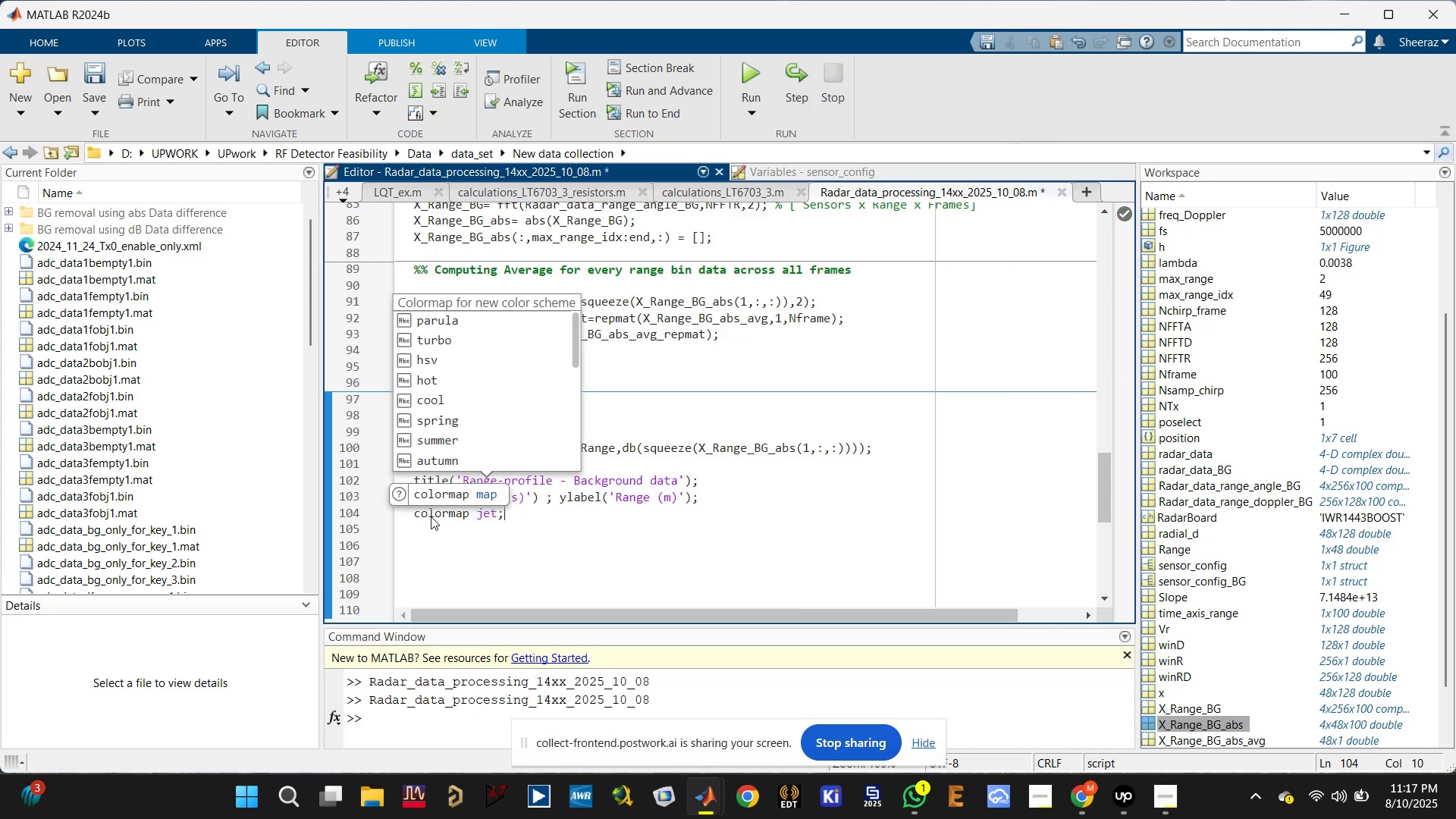 
key(Enter)
 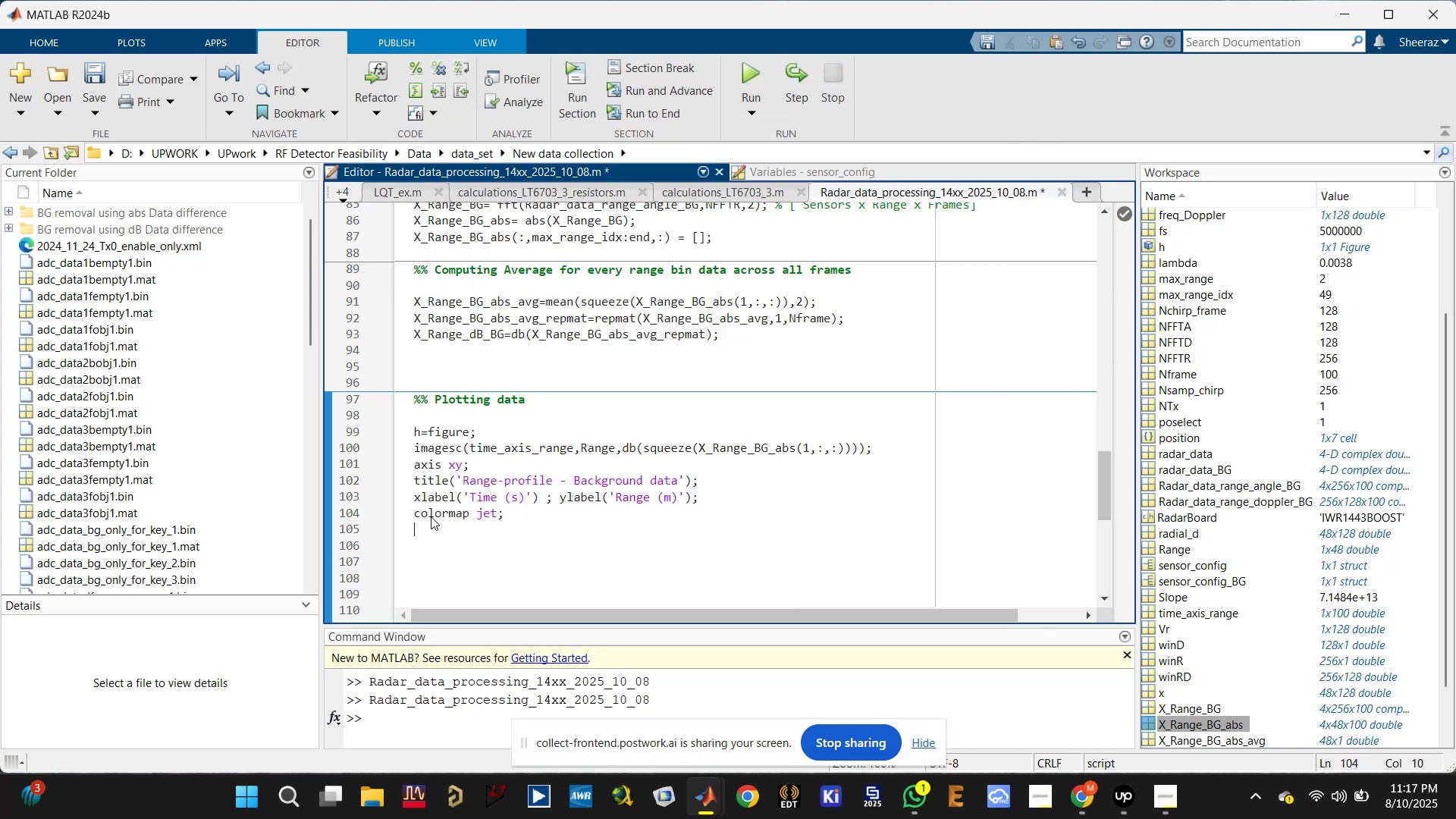 
key(Control+S)
 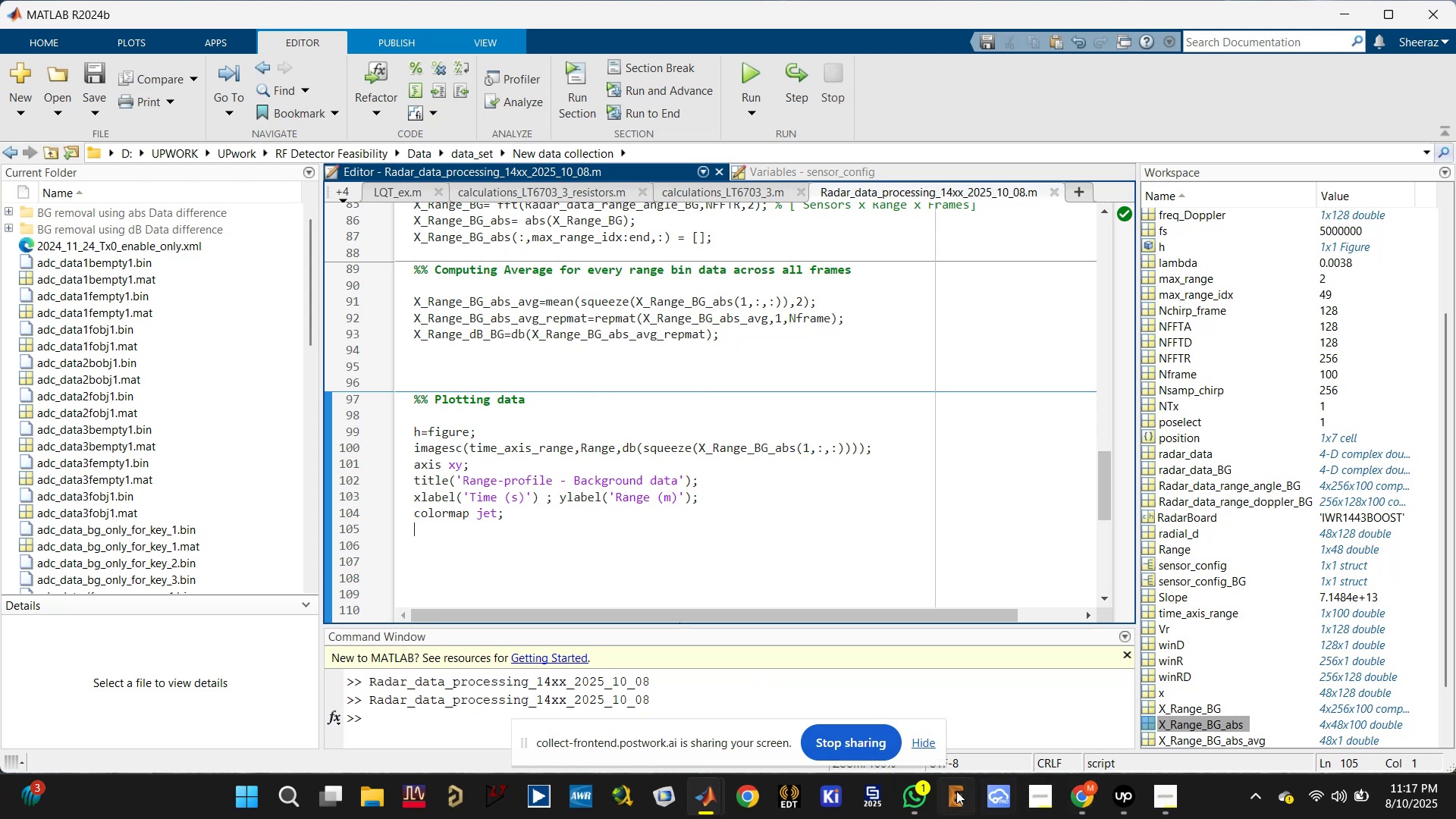 
left_click([715, 795])
 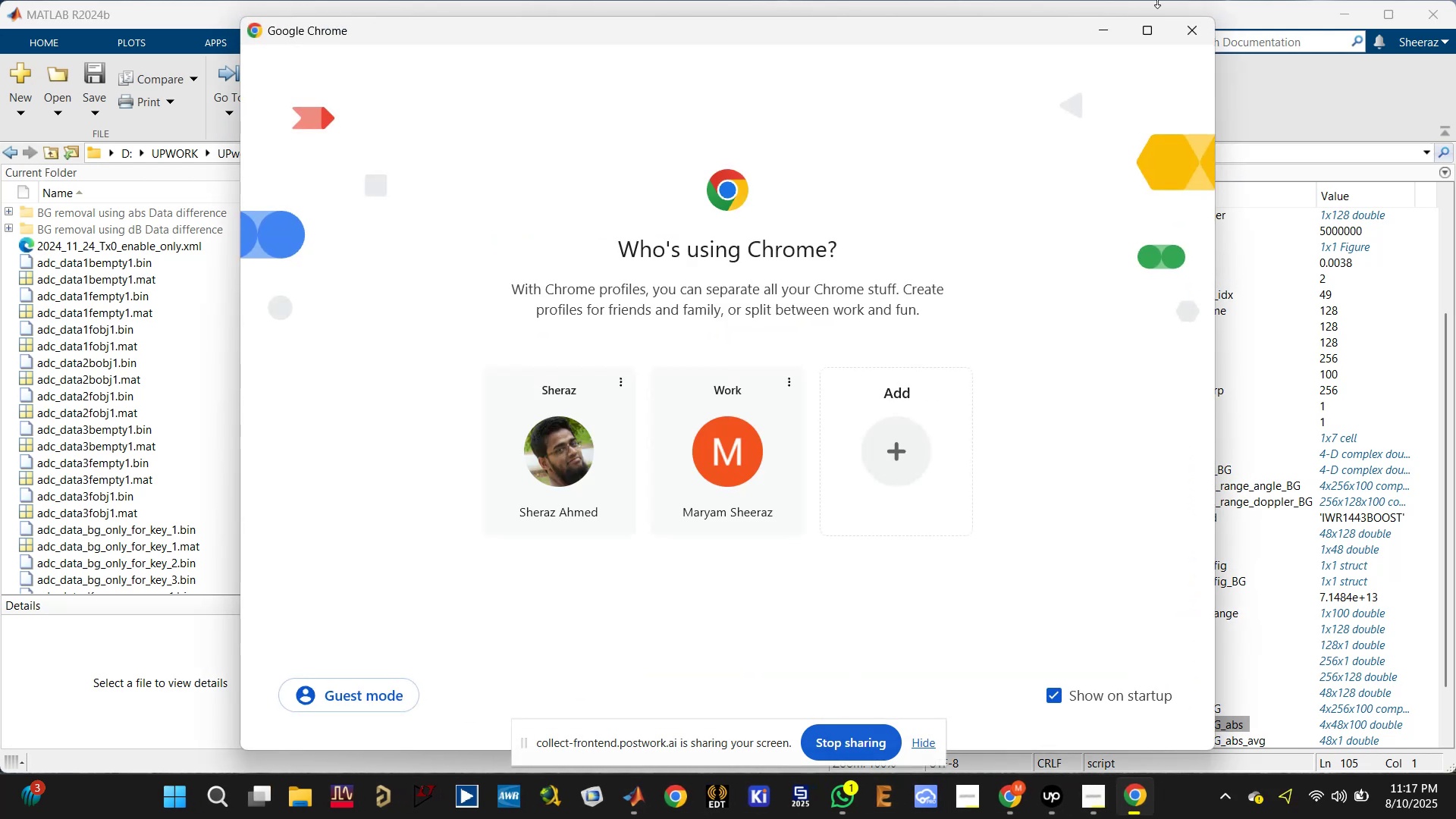 
left_click([1092, 32])
 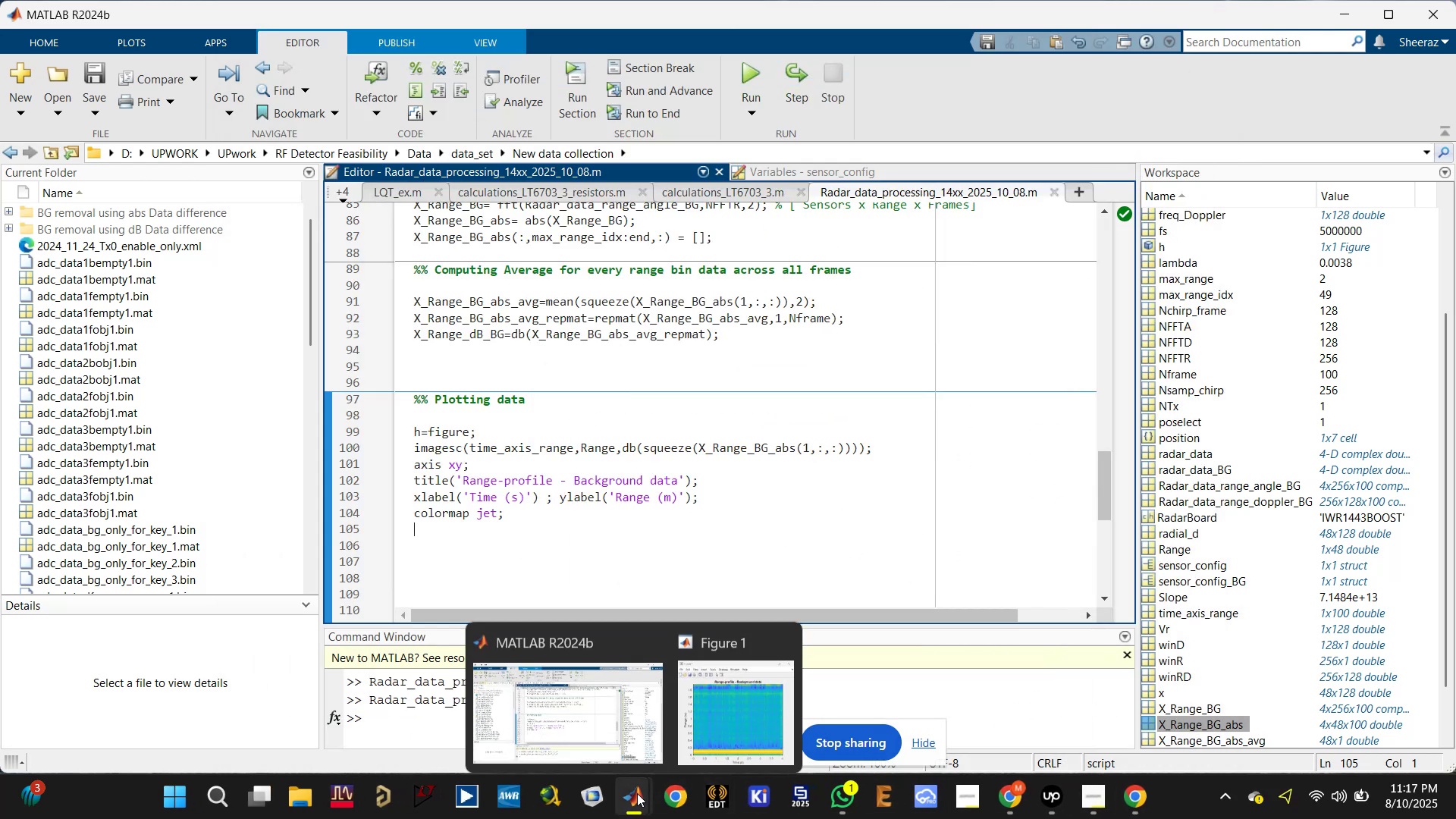 
left_click([737, 672])
 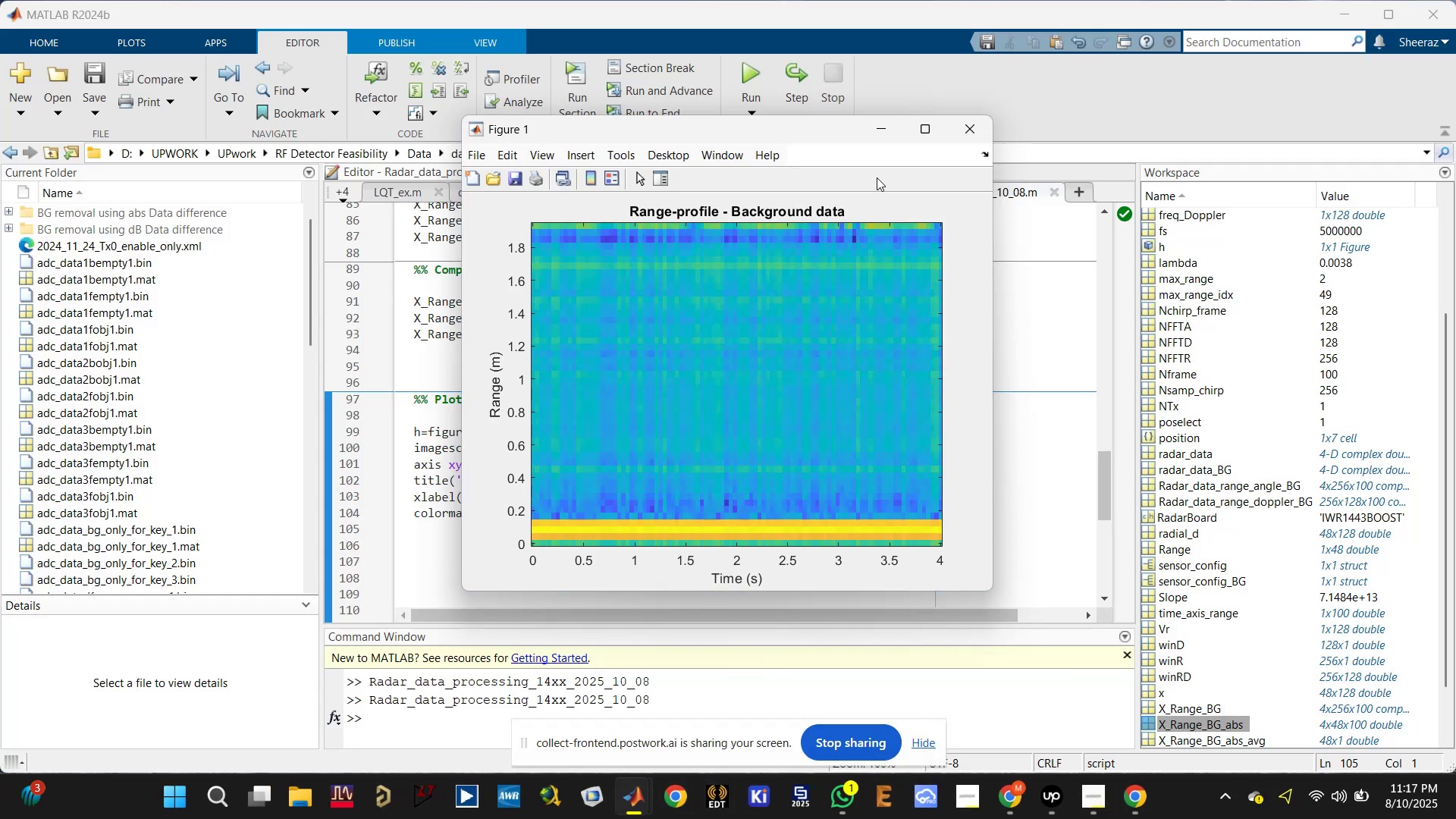 
left_click_drag(start_coordinate=[818, 127], to_coordinate=[1100, 122])
 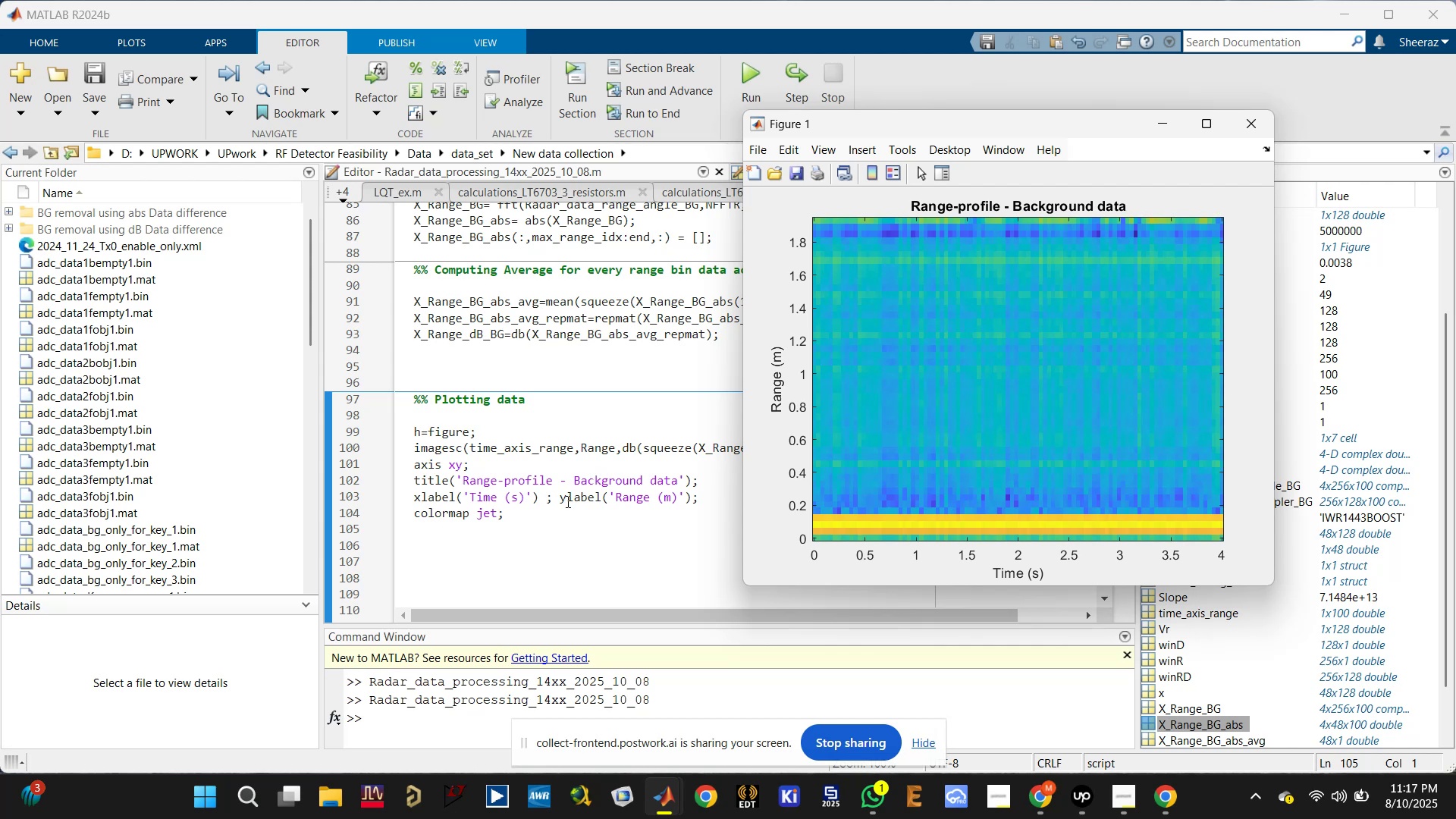 
left_click([560, 516])
 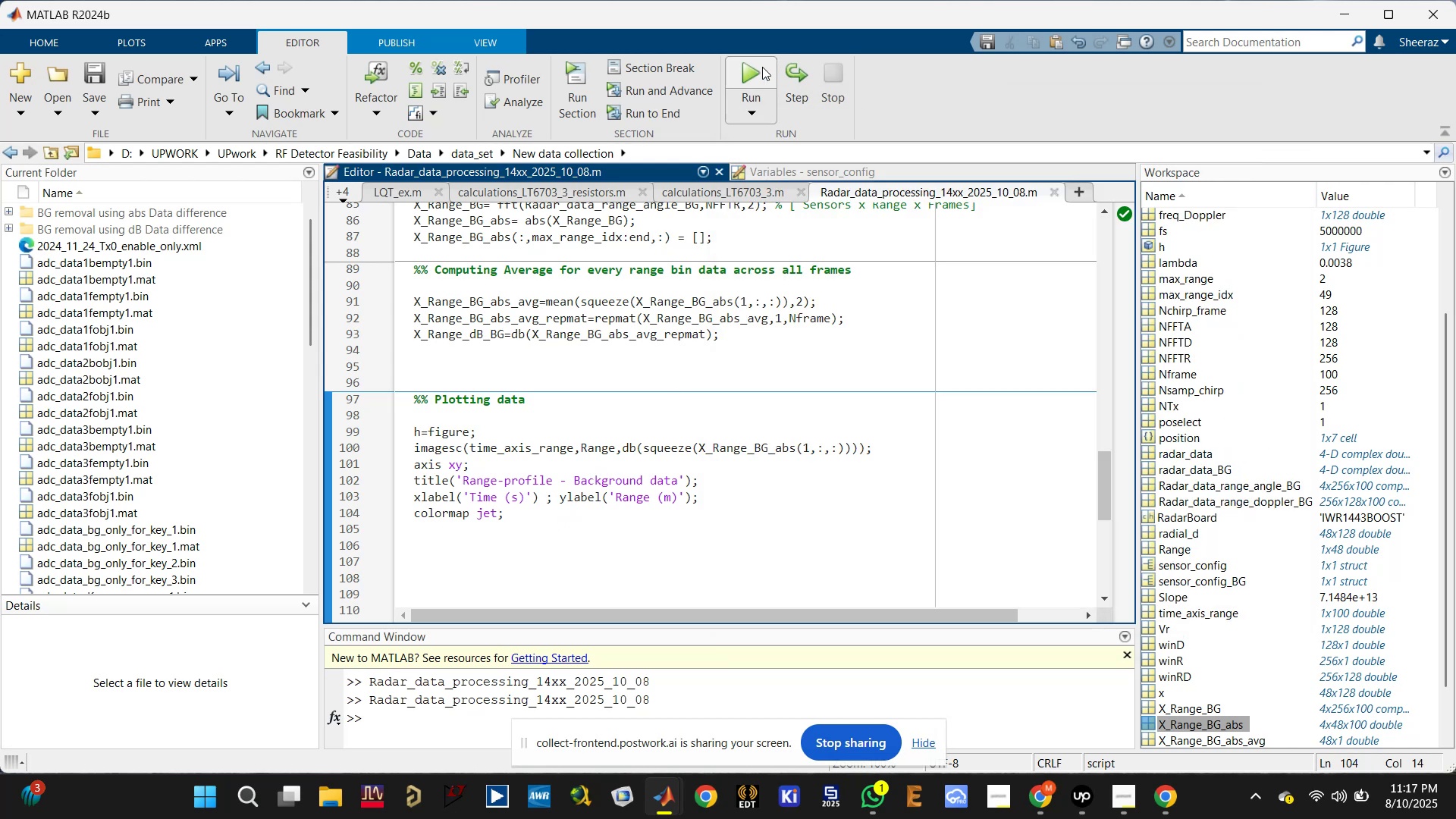 
left_click([739, 67])
 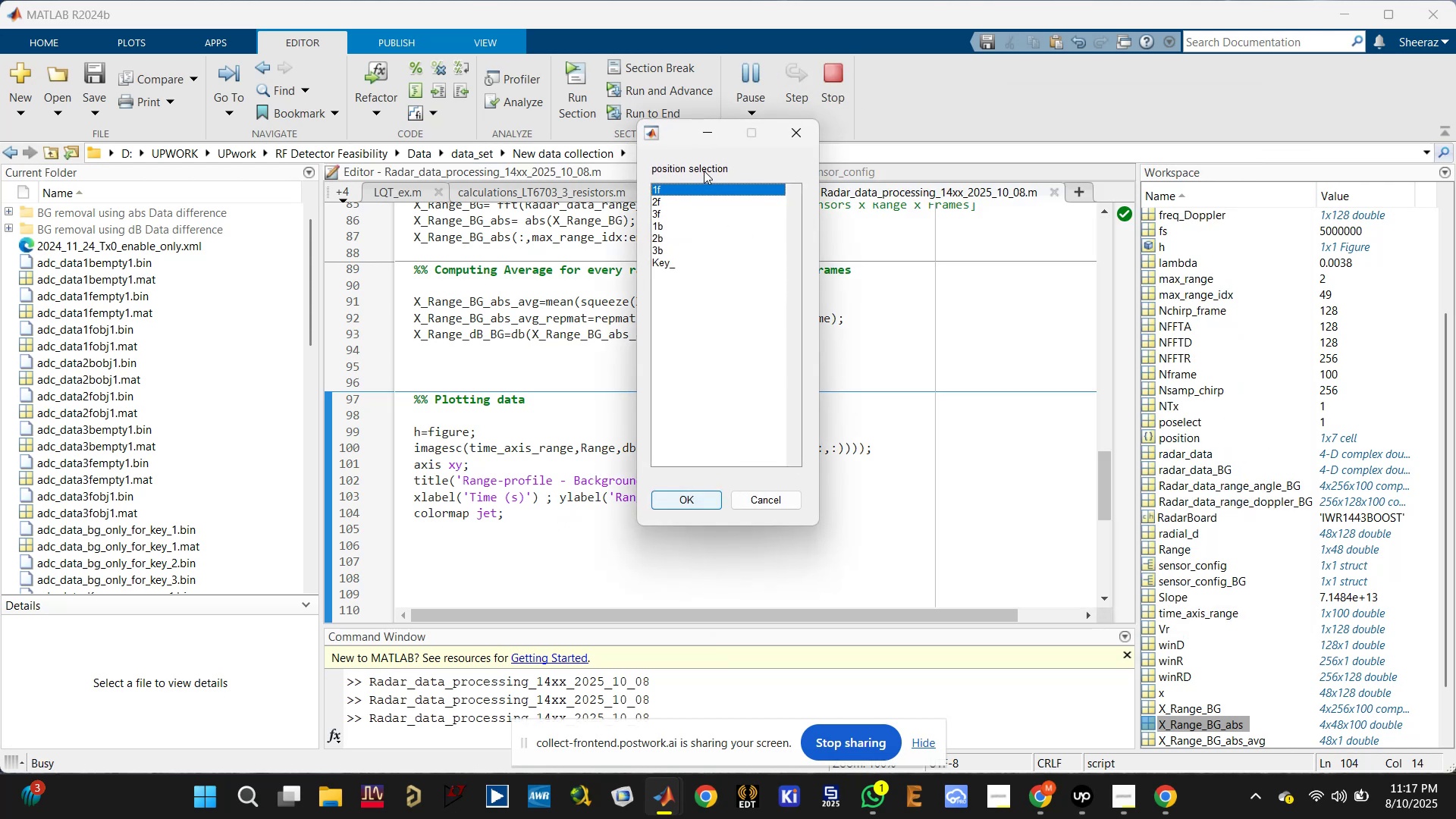 
double_click([687, 189])
 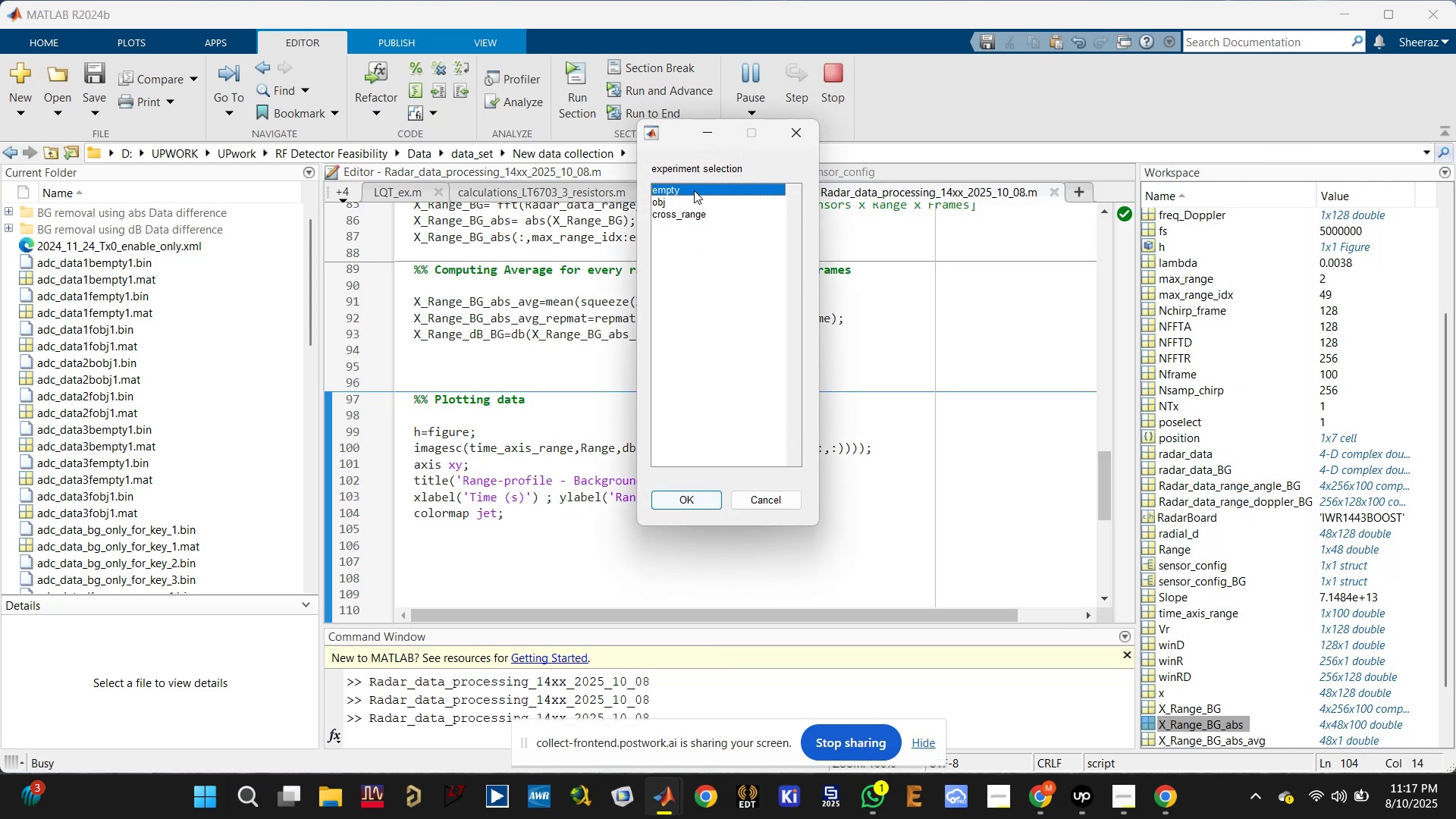 
double_click([694, 190])
 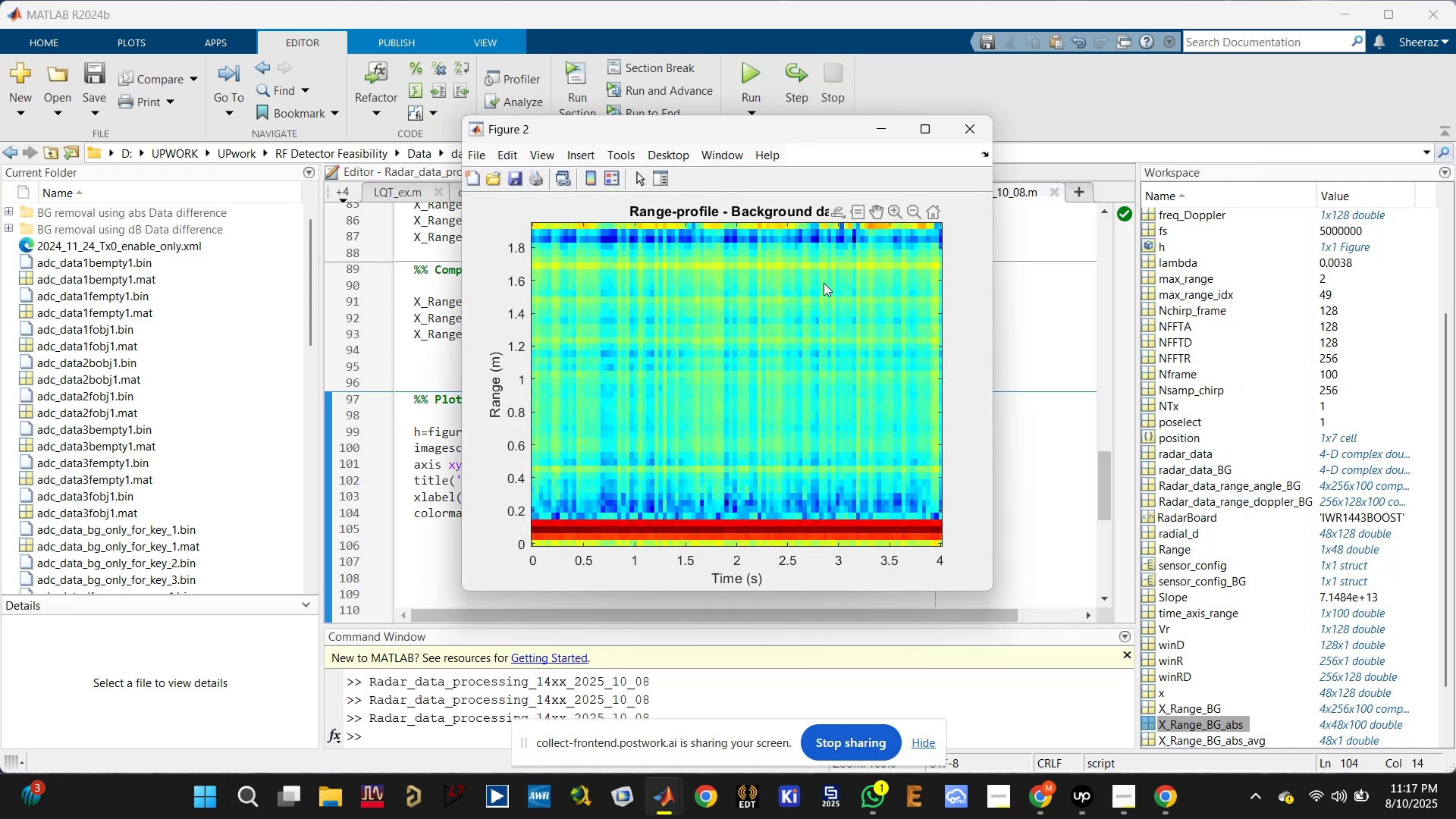 
left_click_drag(start_coordinate=[777, 136], to_coordinate=[1030, 135])
 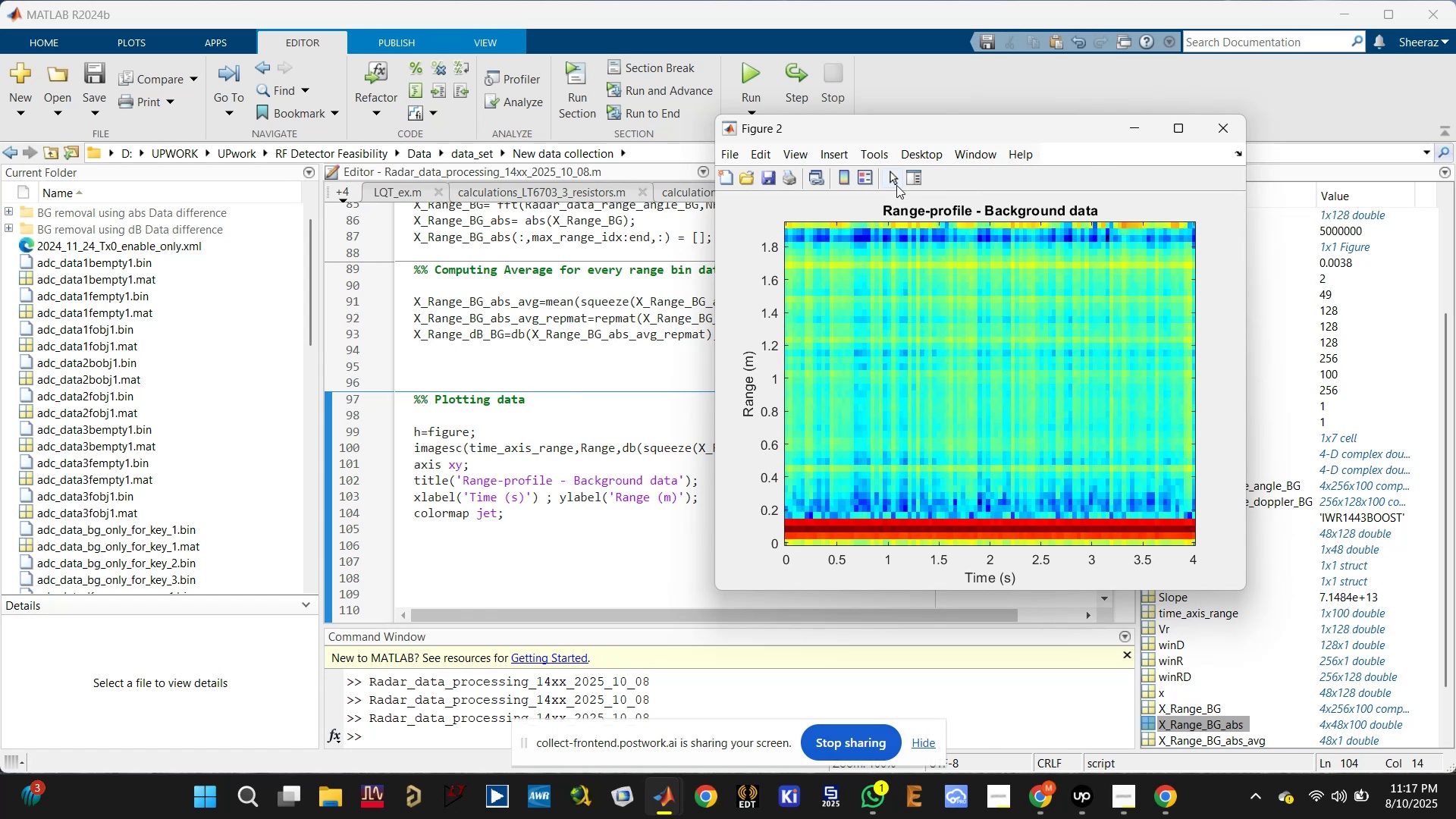 
mouse_move([848, 177])
 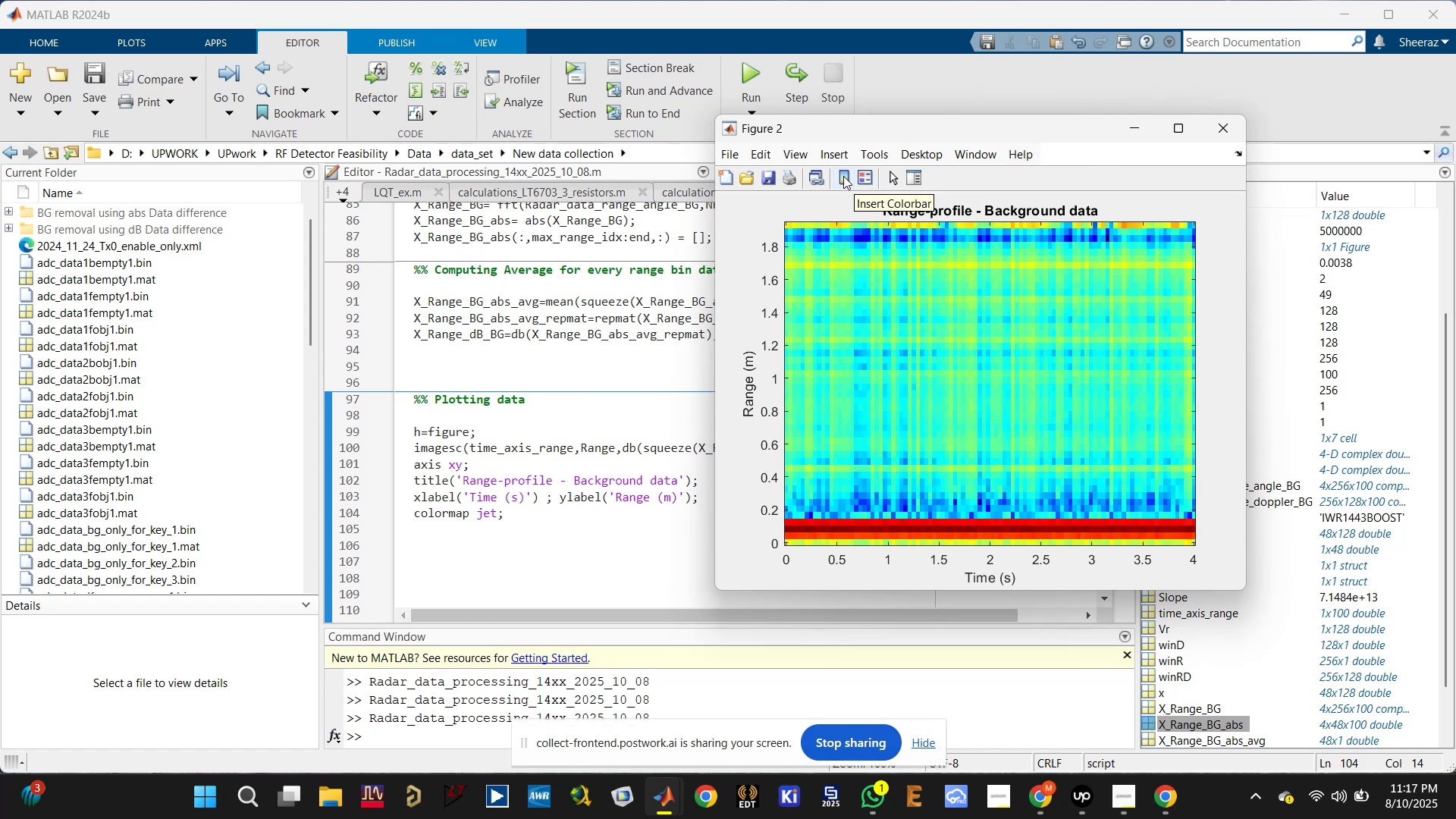 
left_click([843, 176])
 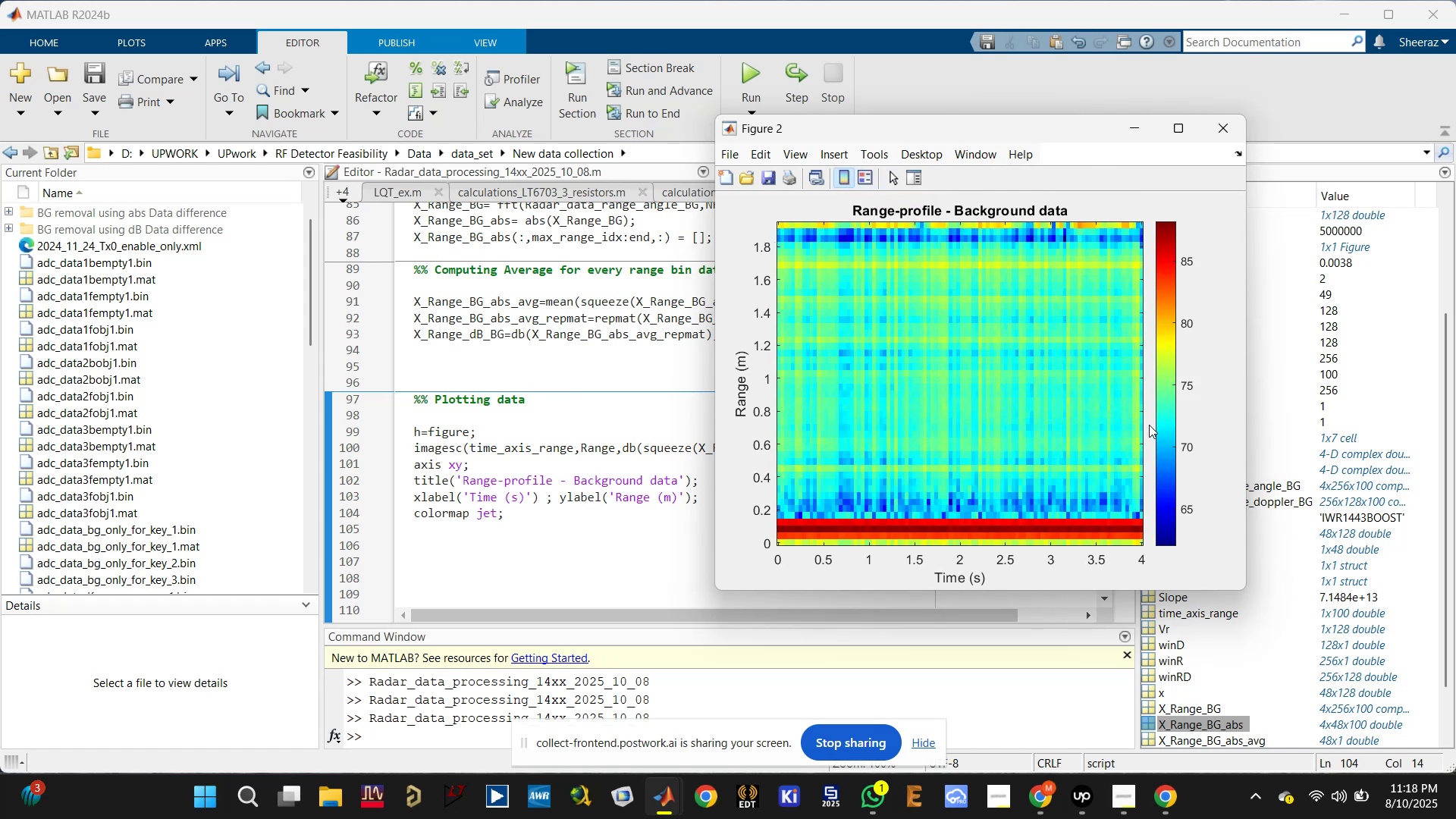 
wait(7.19)
 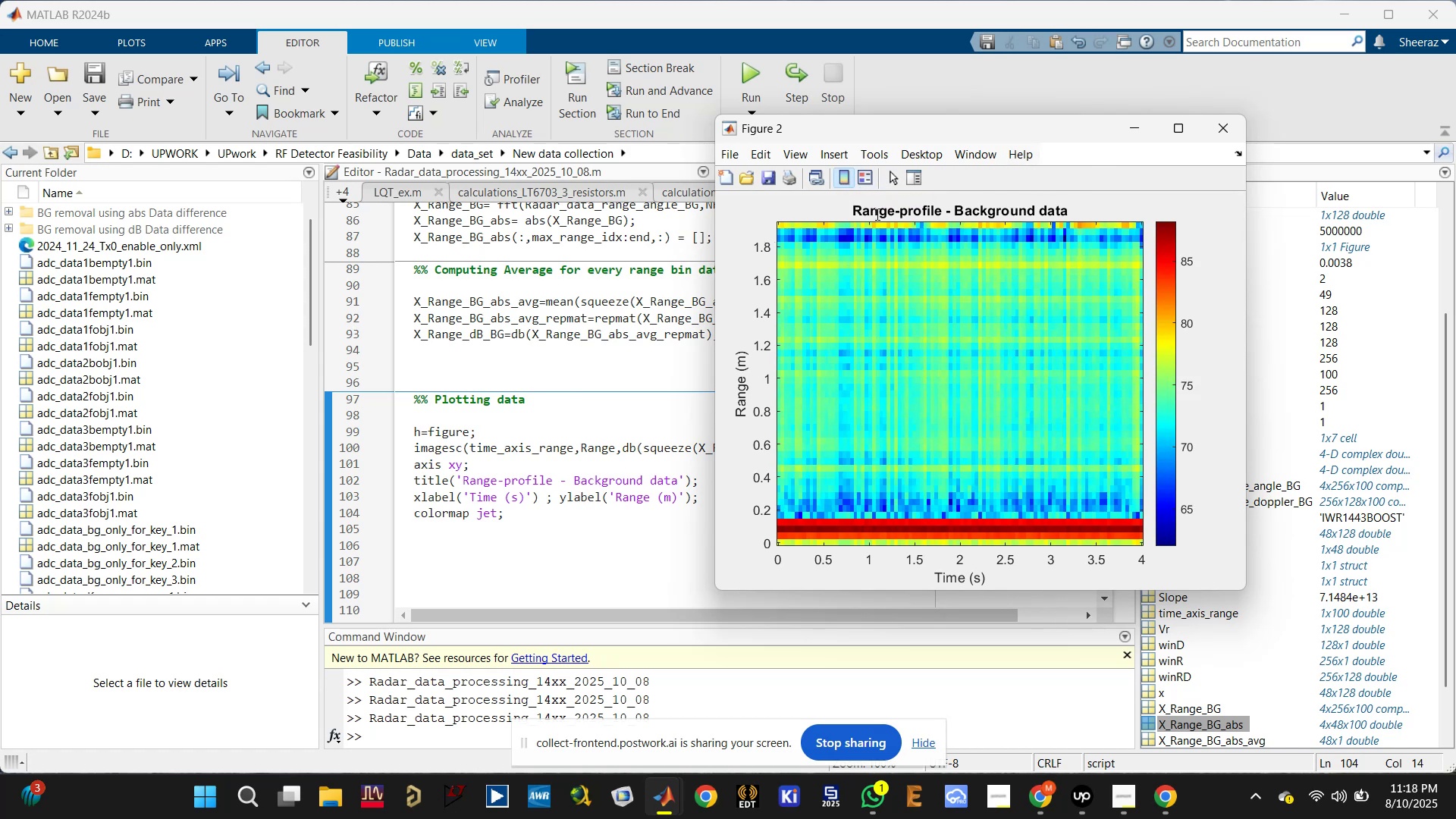 
left_click([542, 513])
 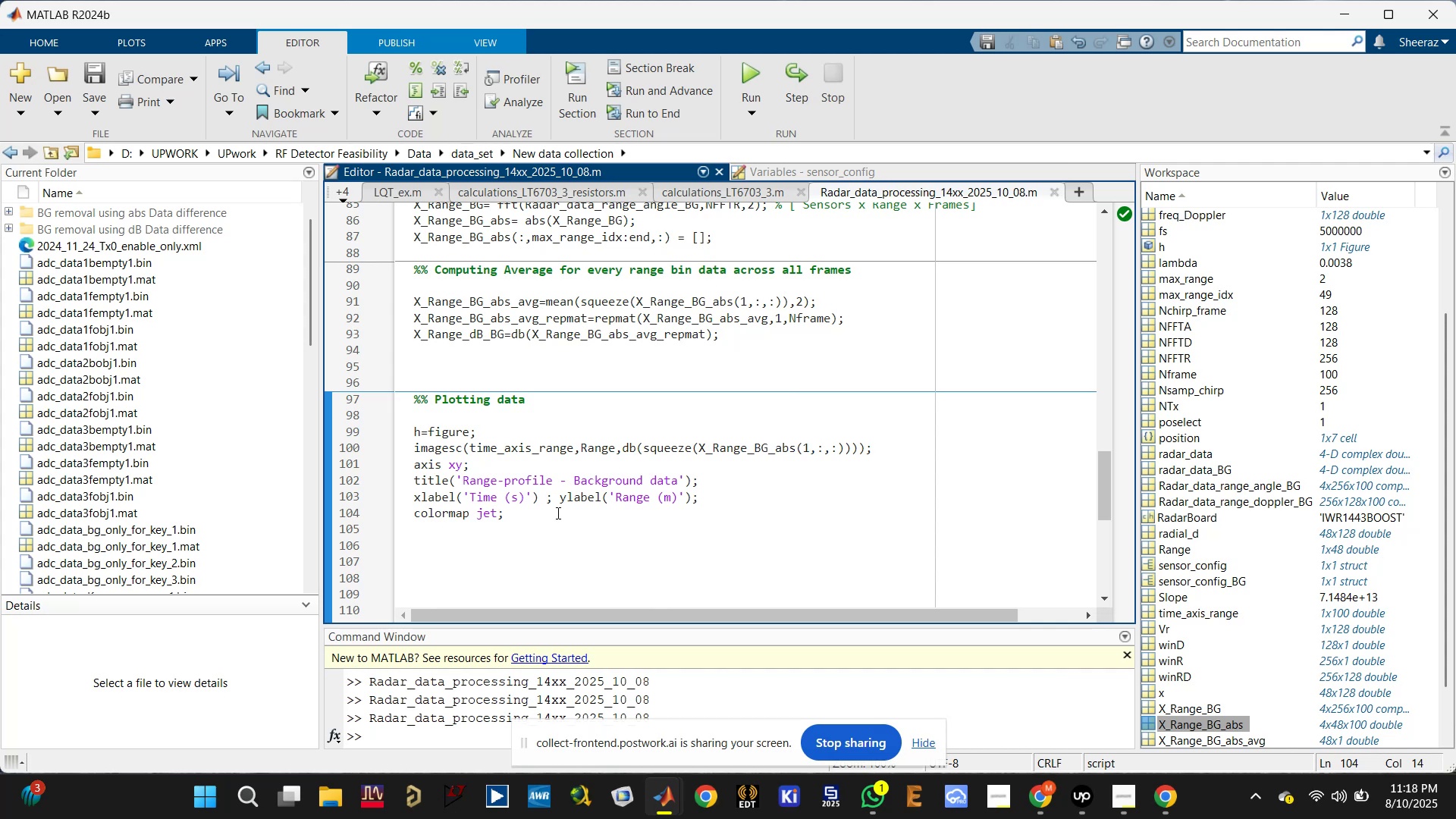 
type(colorbar;)
 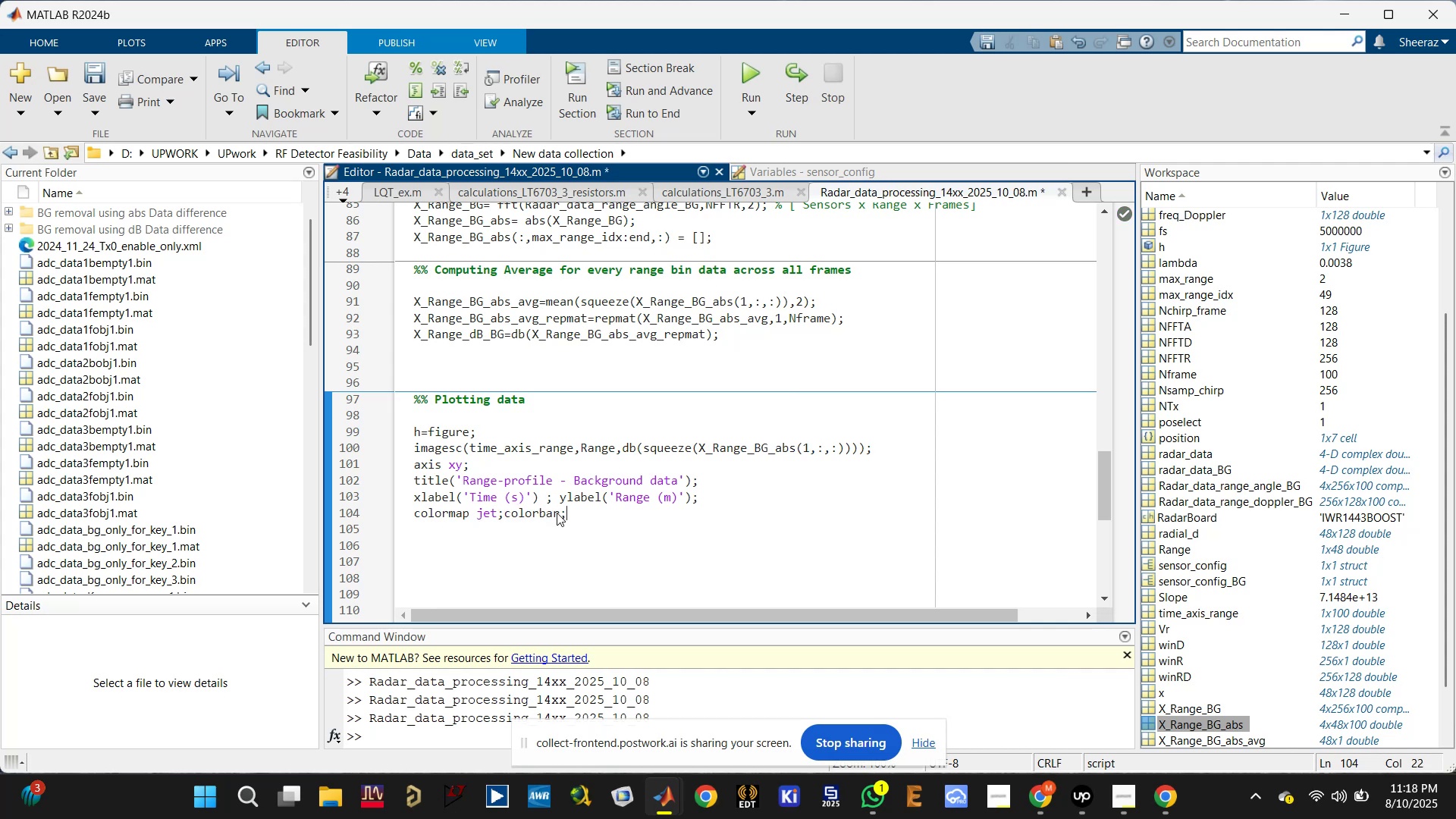 
key(Enter)
 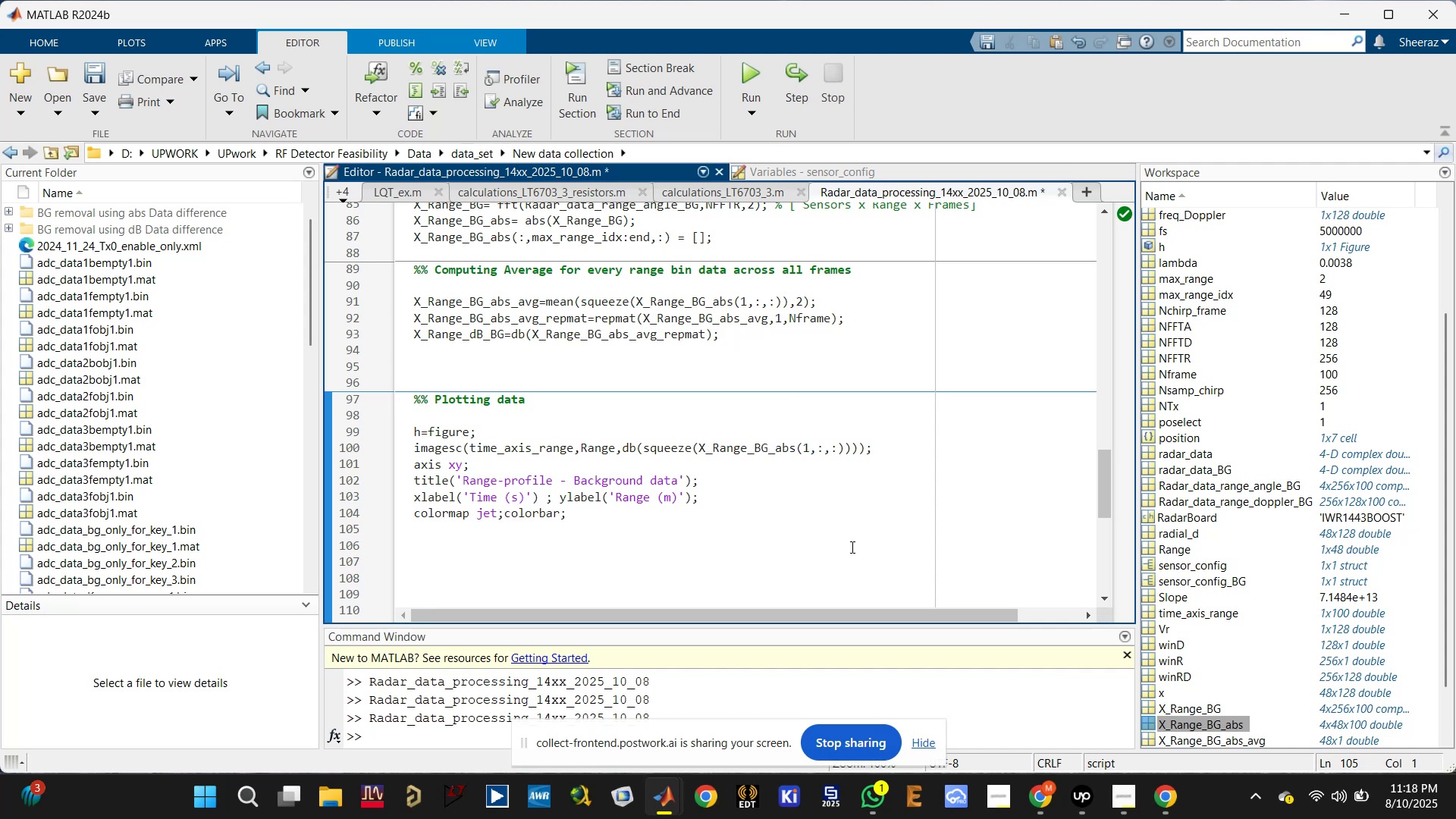 
type(clim())
 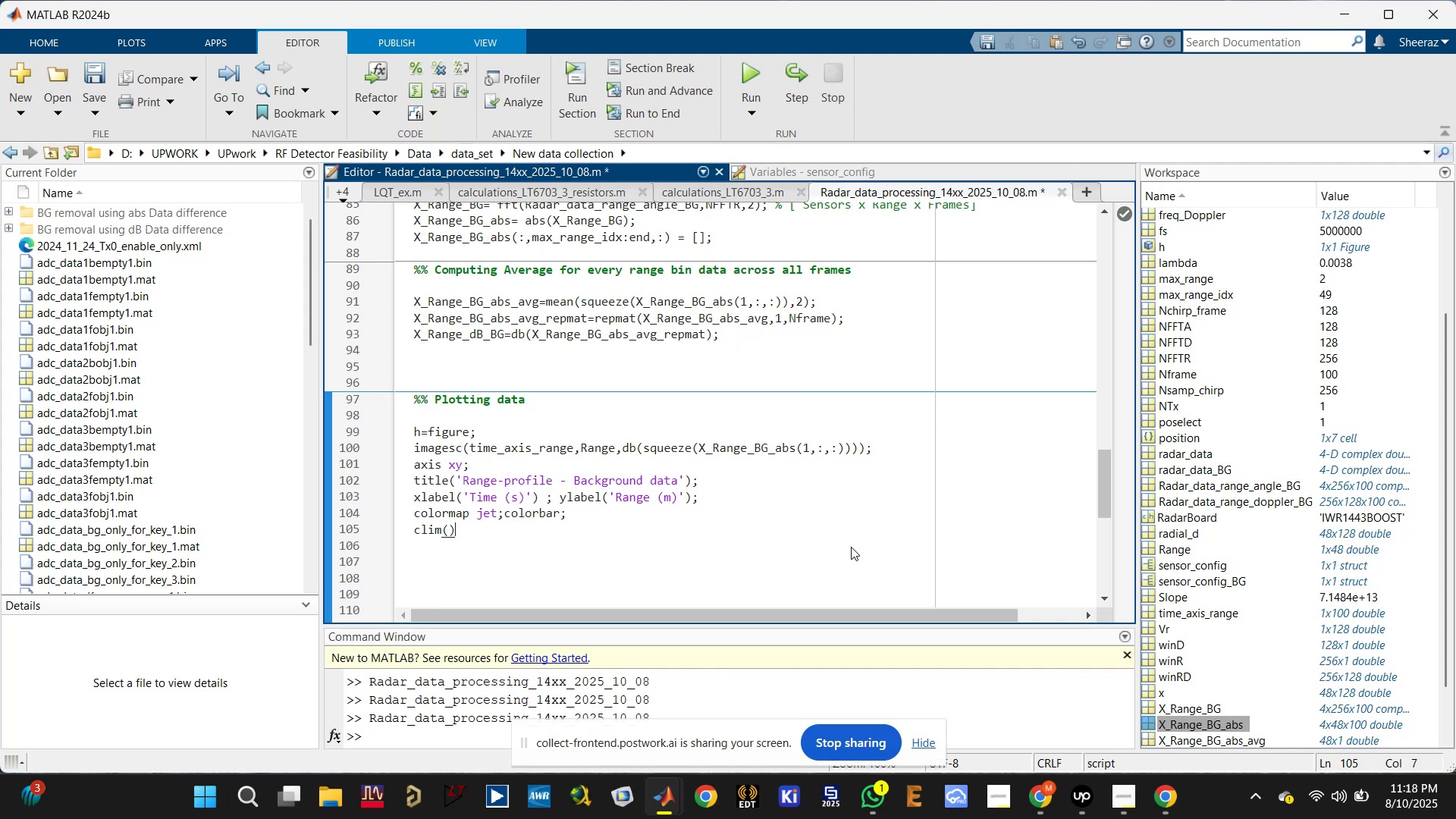 
key(ArrowLeft)
 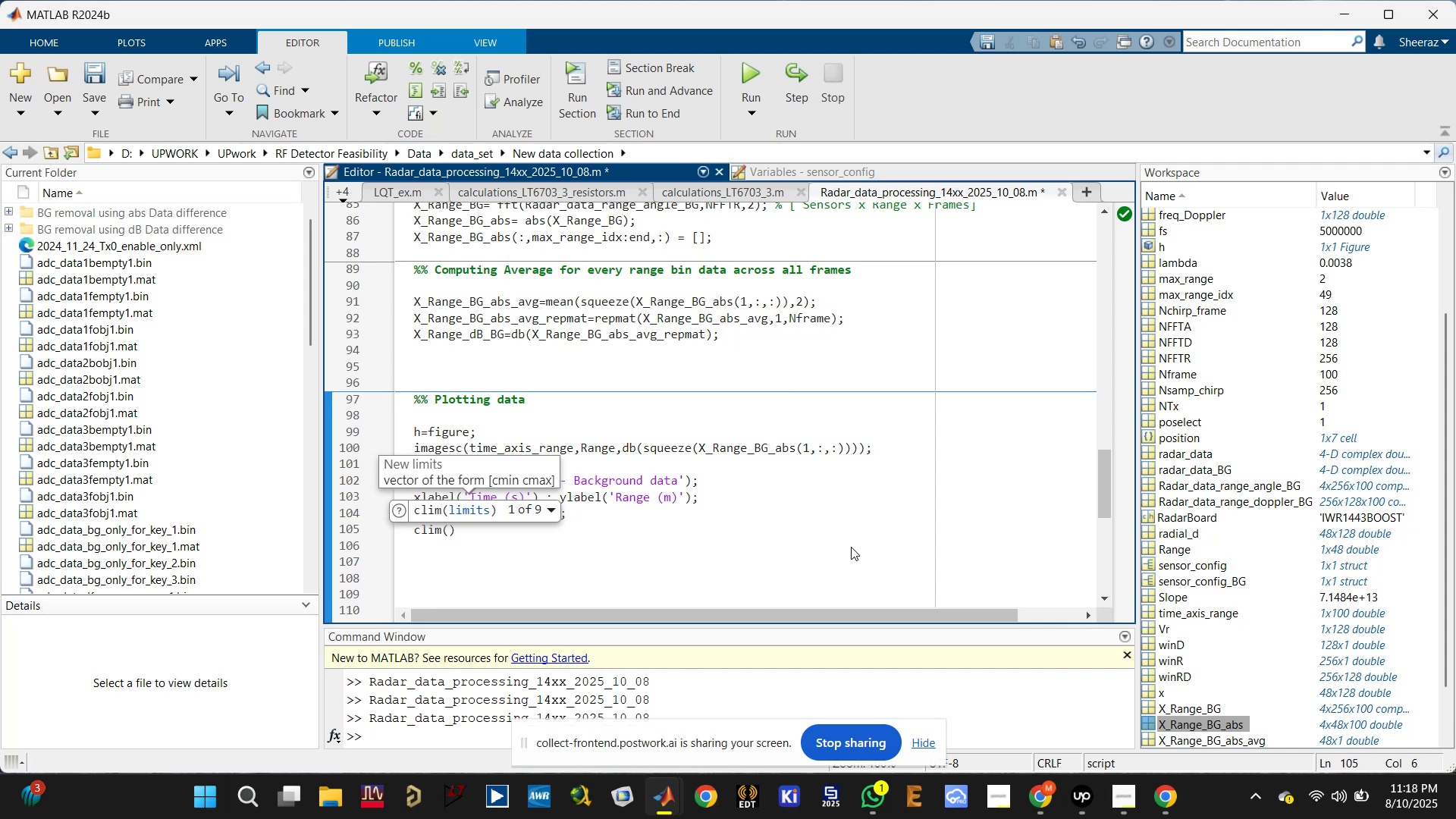 
type(())
 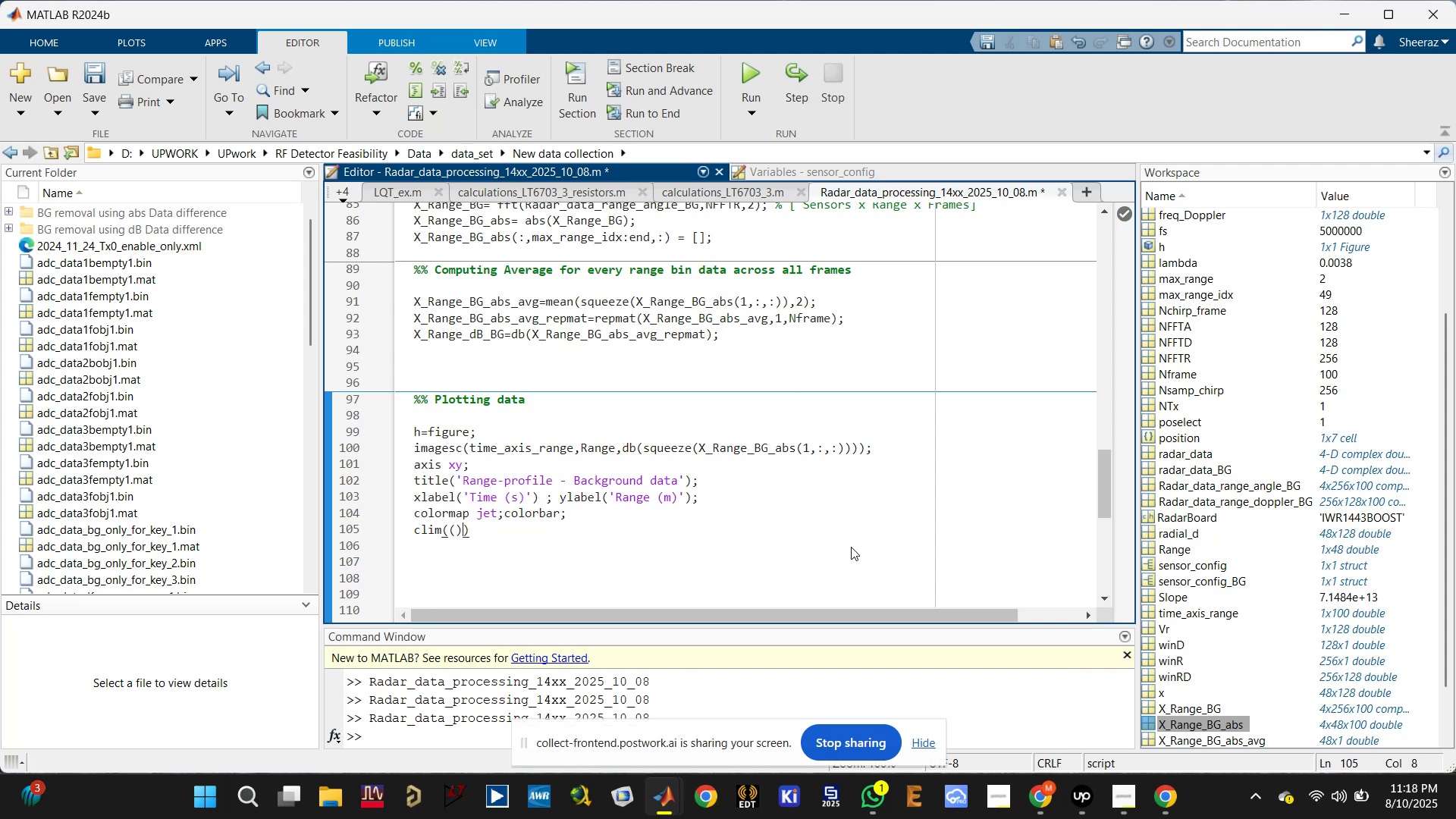 
key(ArrowLeft)
 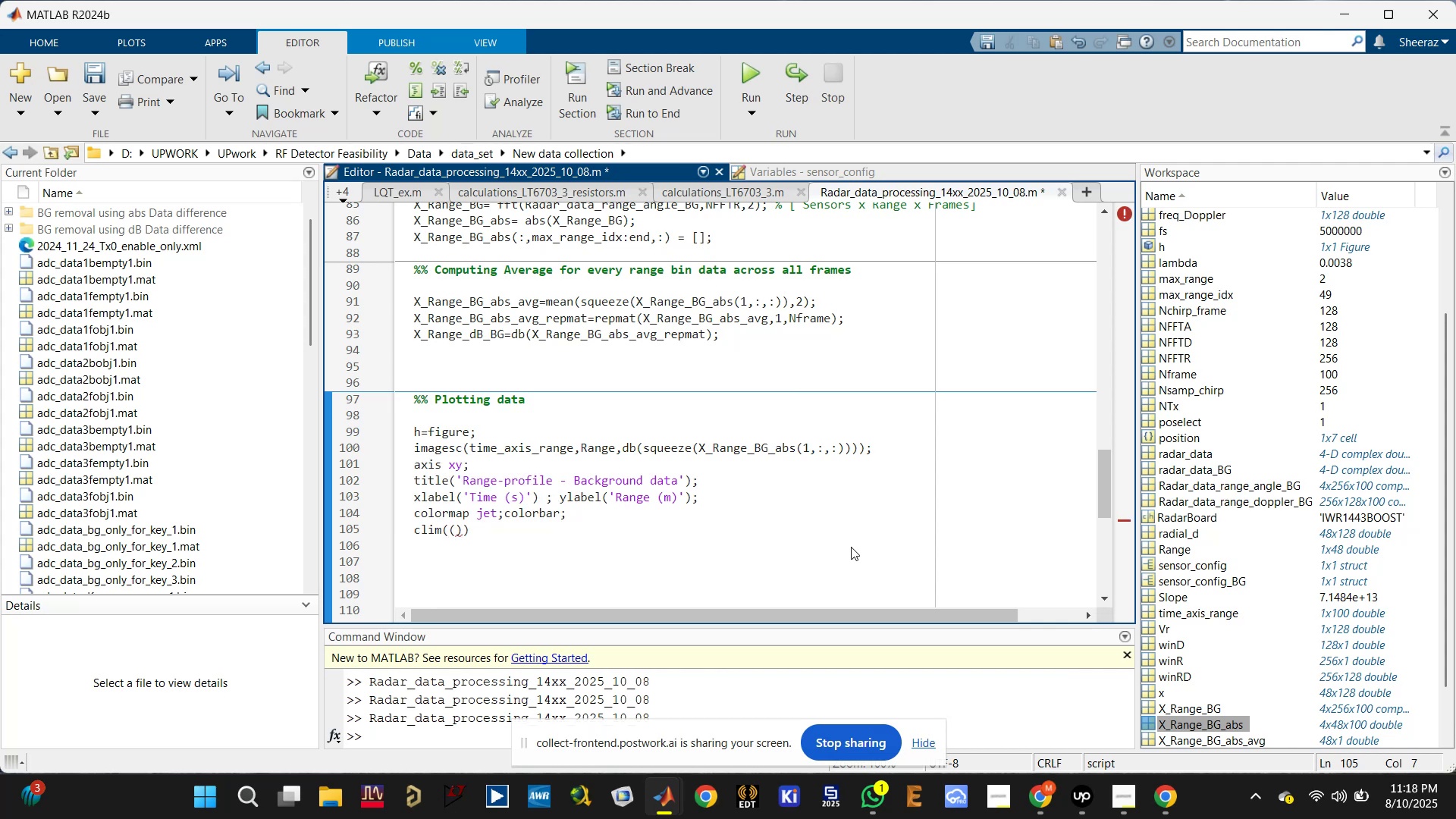 
type([Delete])
key(Backspace)
type([65 85)
 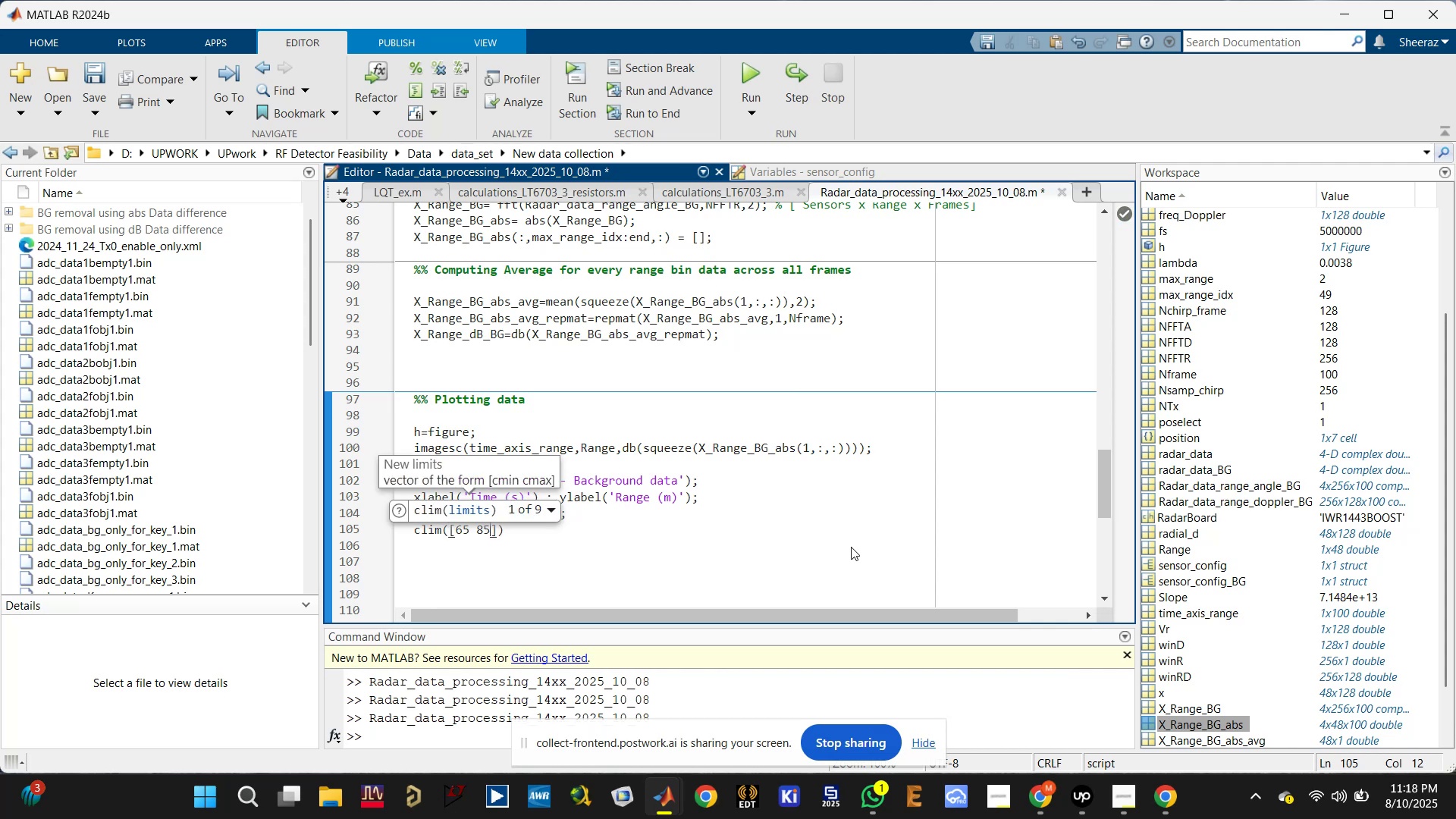 
key(Control+S)
 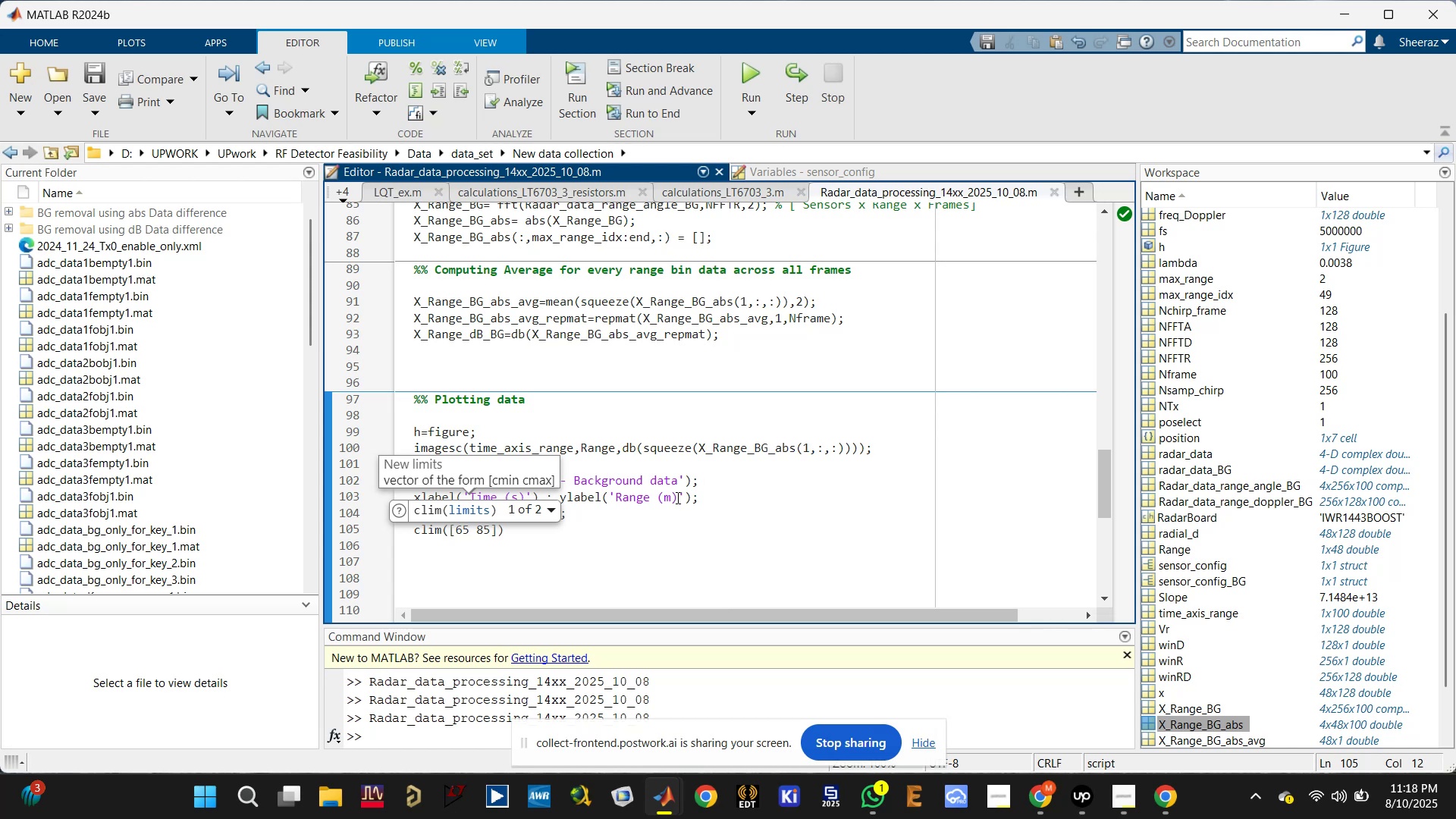 
left_click([649, 519])
 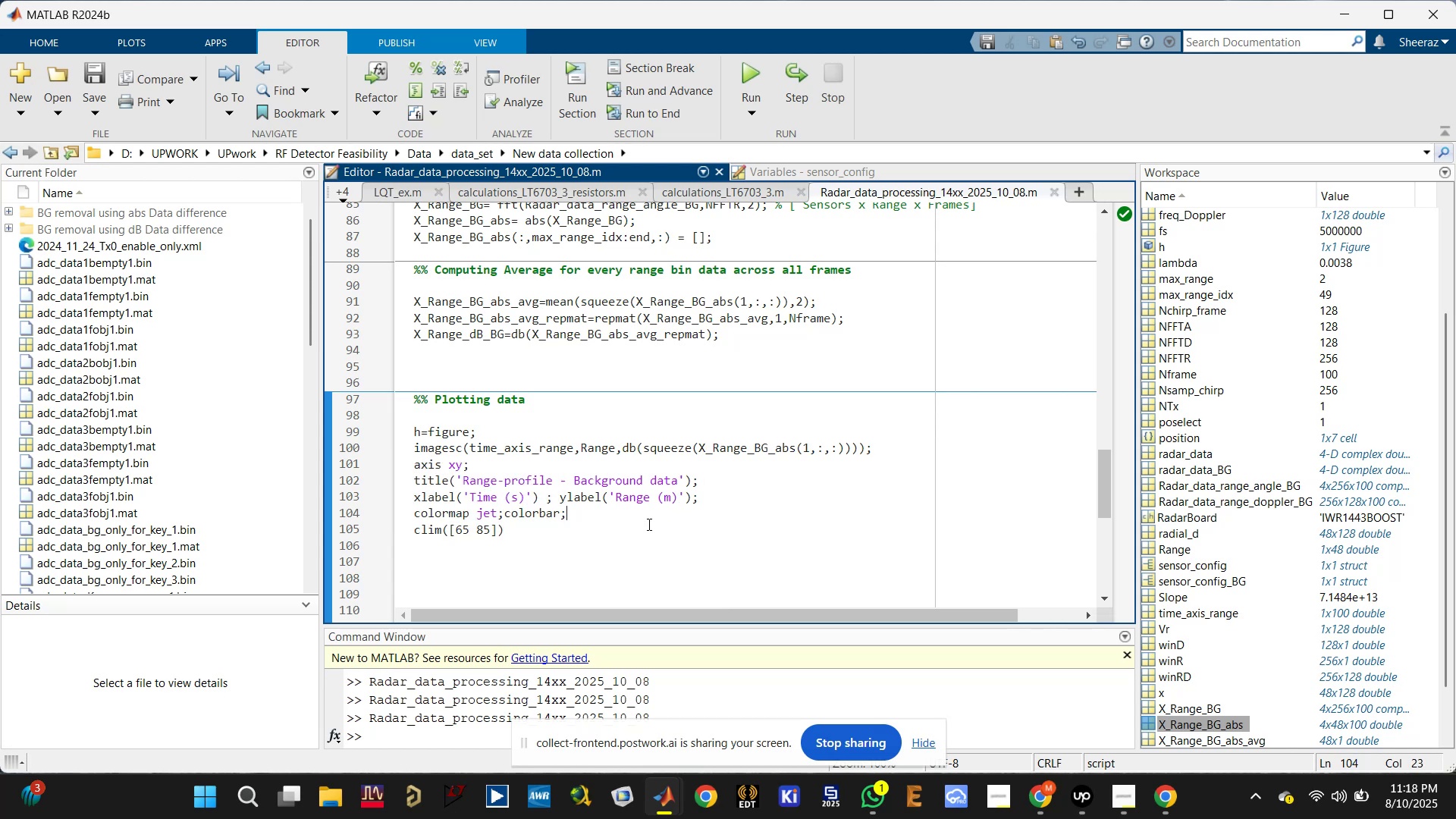 
left_click([646, 526])
 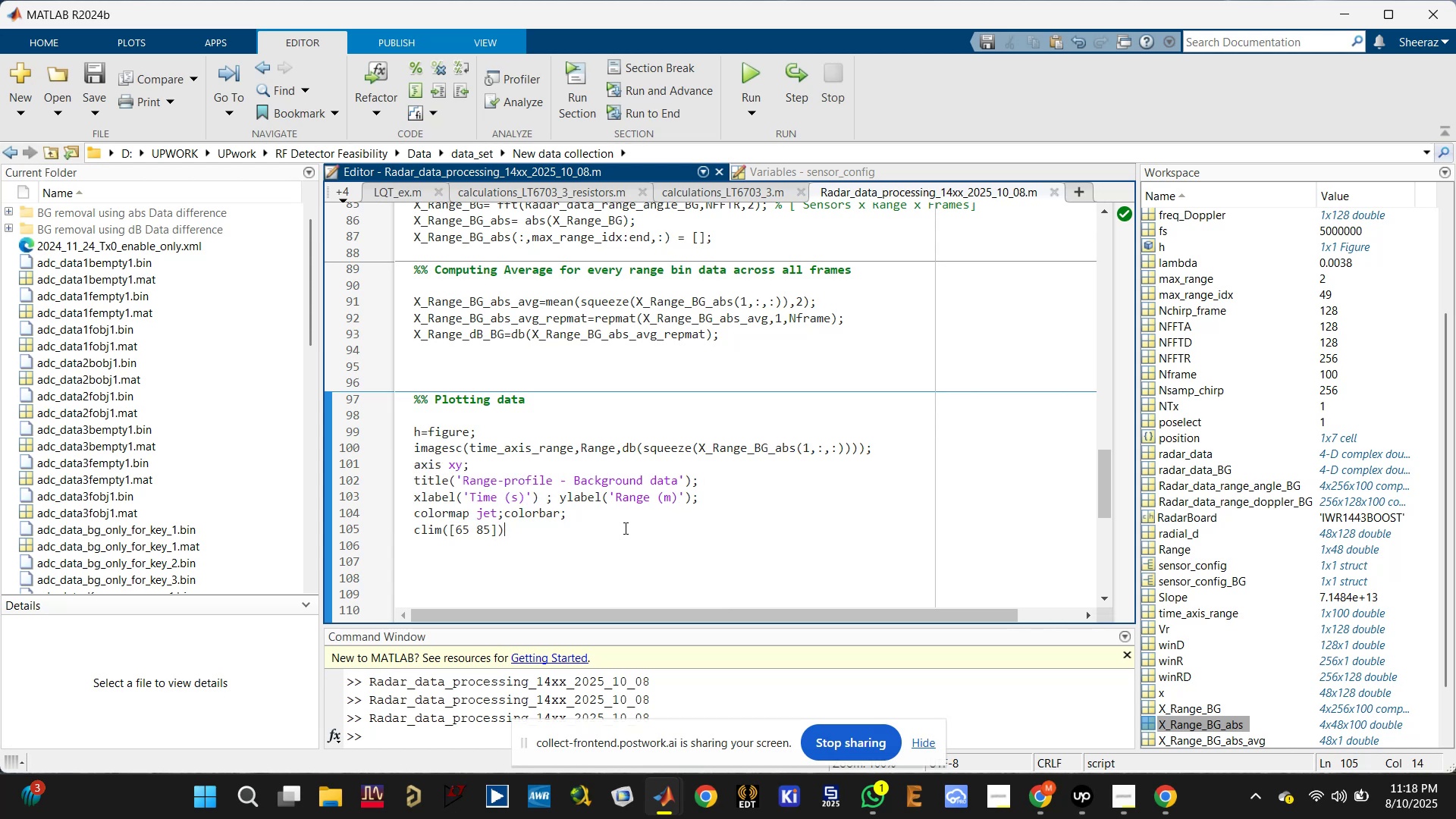 
key(Semicolon)
 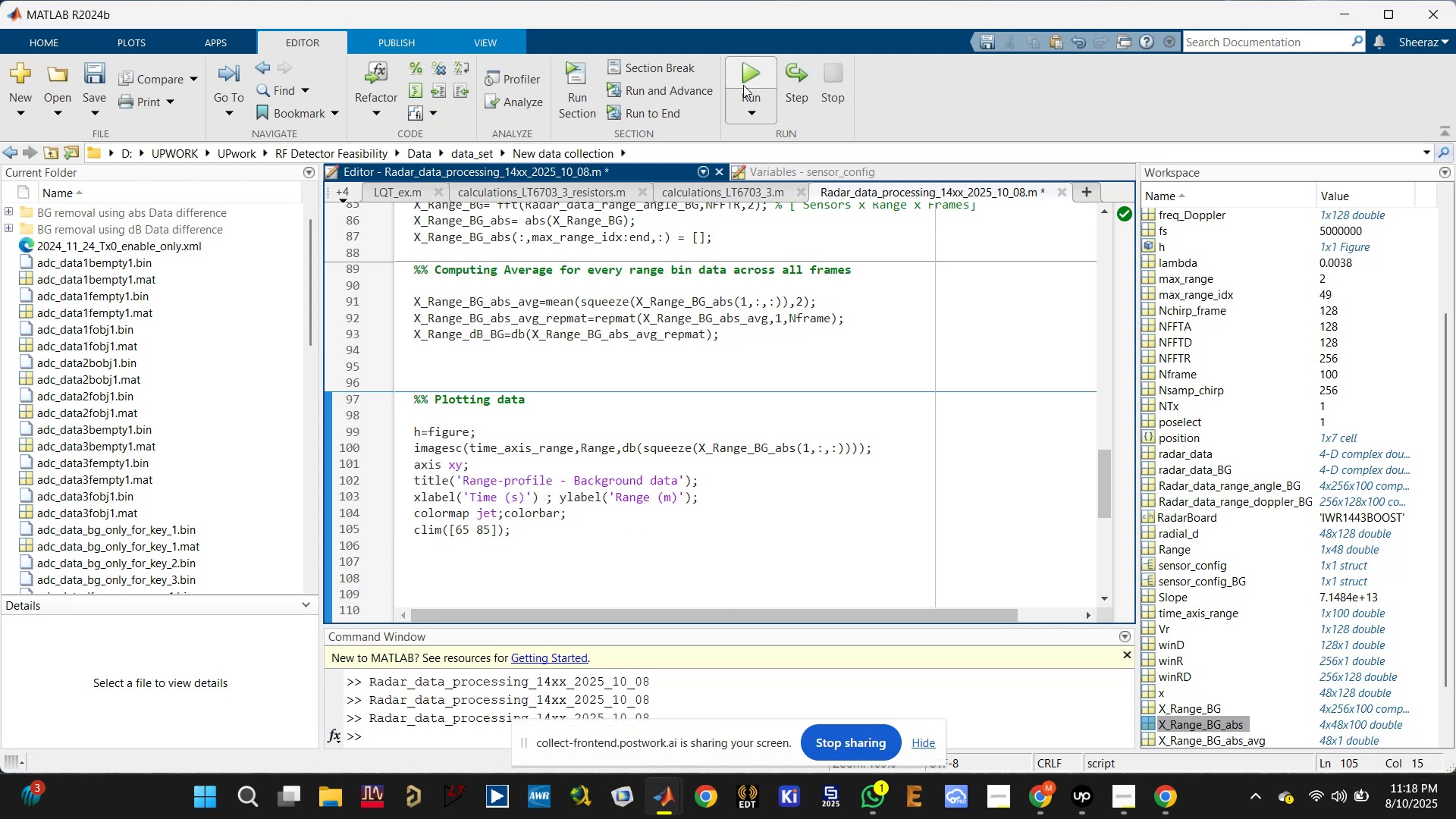 
left_click([755, 67])
 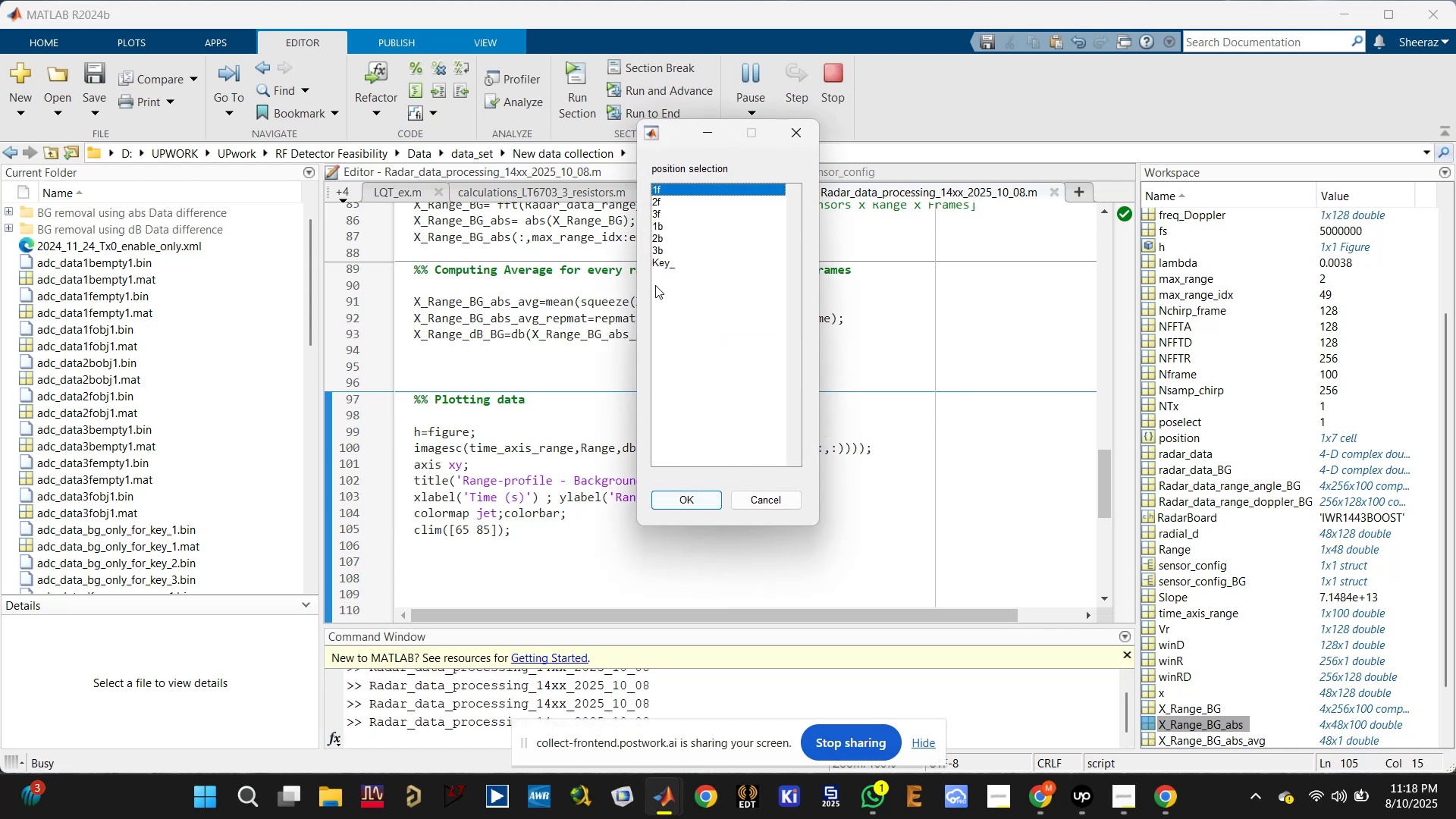 
double_click([681, 184])
 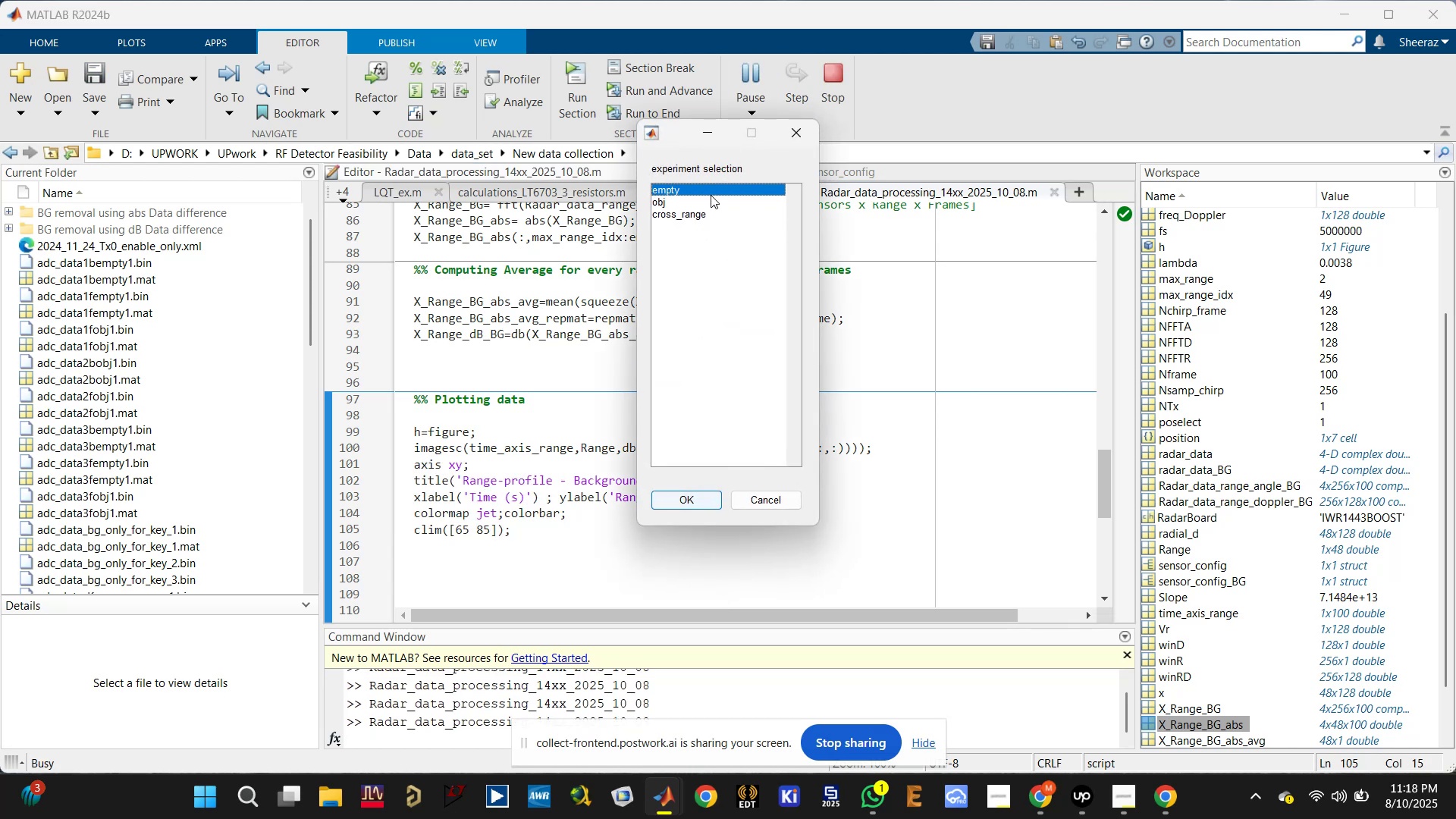 
double_click([714, 189])
 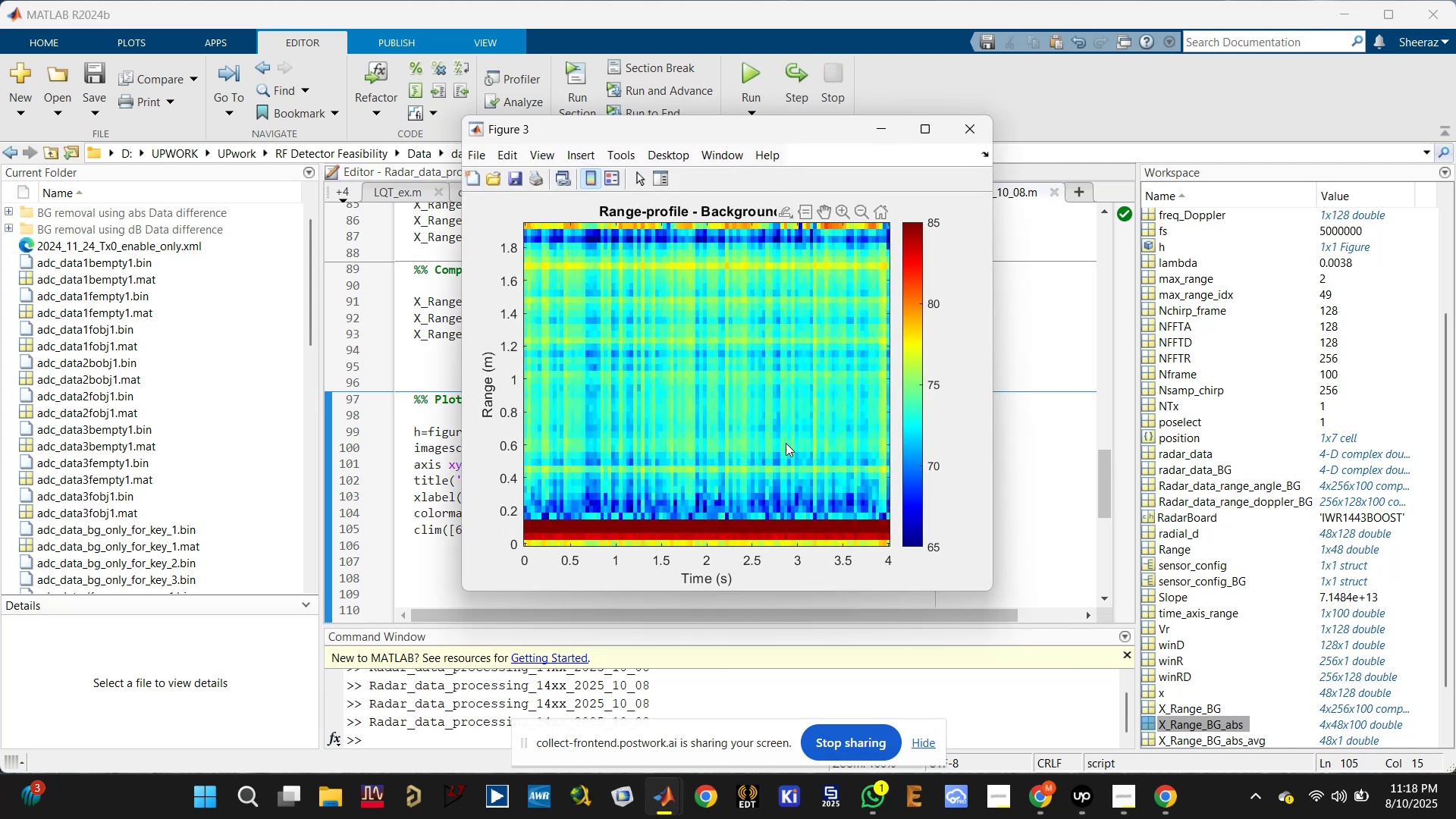 
left_click_drag(start_coordinate=[832, 139], to_coordinate=[973, 138])
 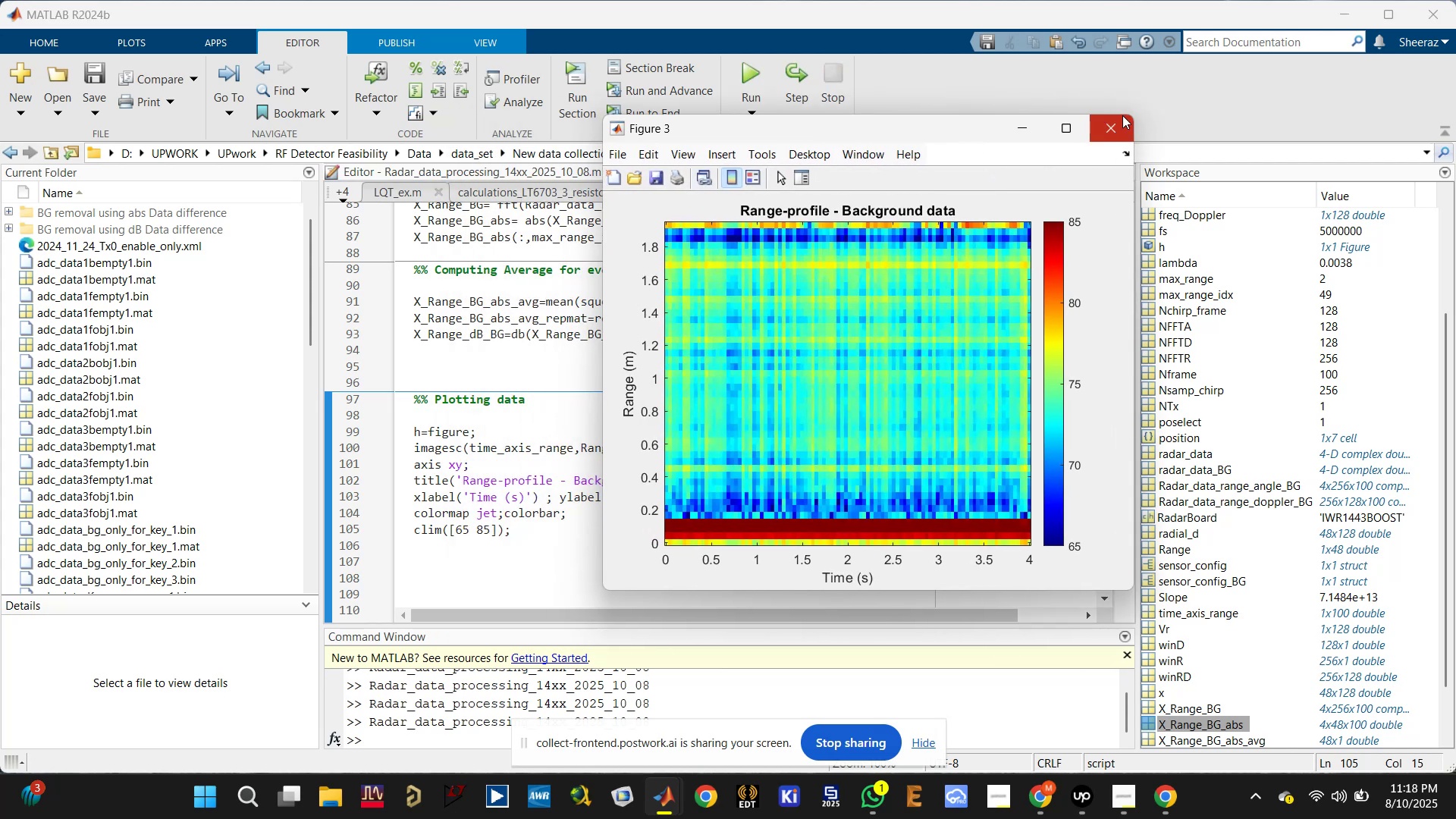 
left_click([1113, 117])
 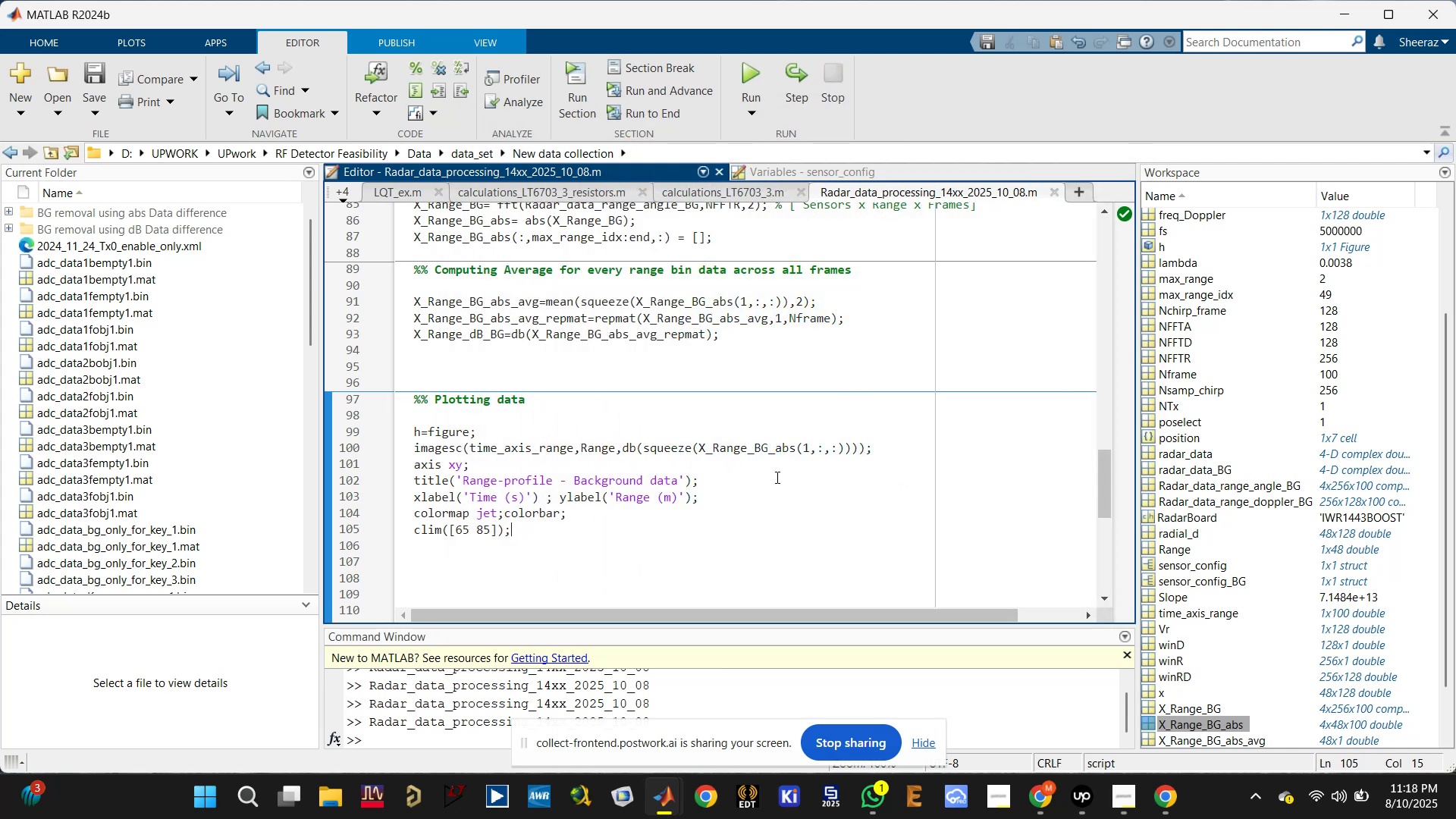 
left_click([757, 505])
 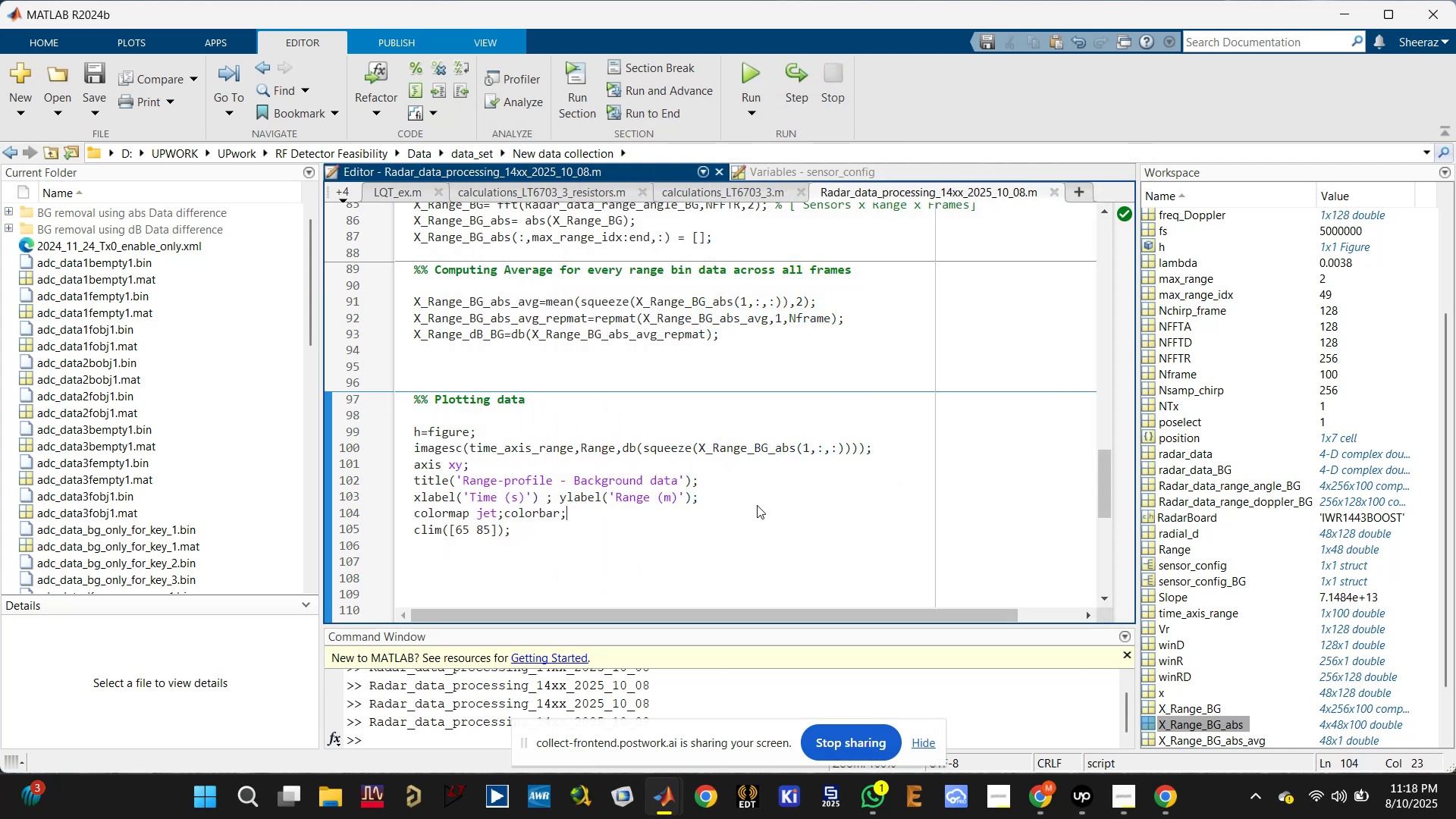 
scroll: coordinate [757, 505], scroll_direction: down, amount: 1.0
 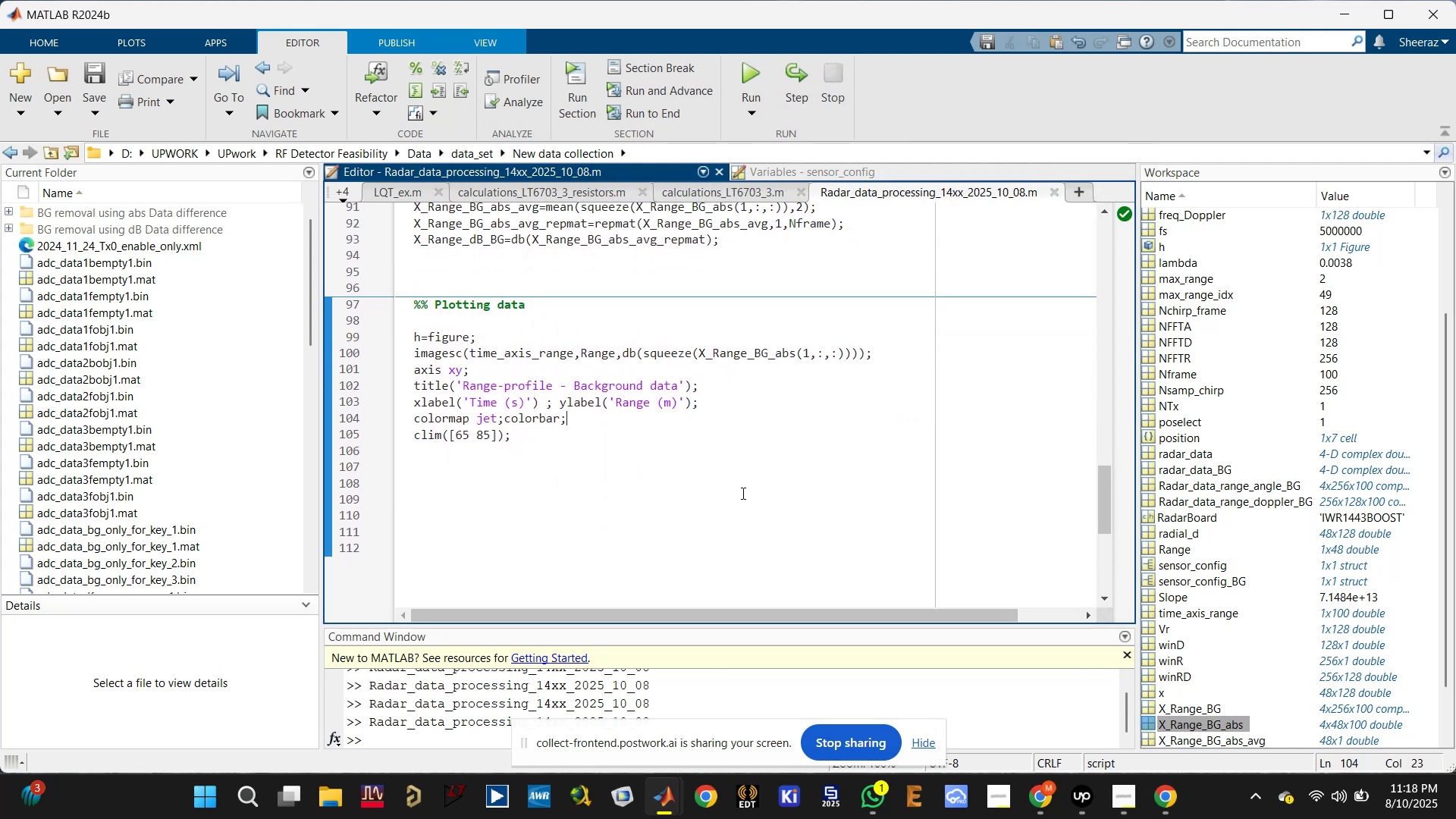 
key(Control+S)
 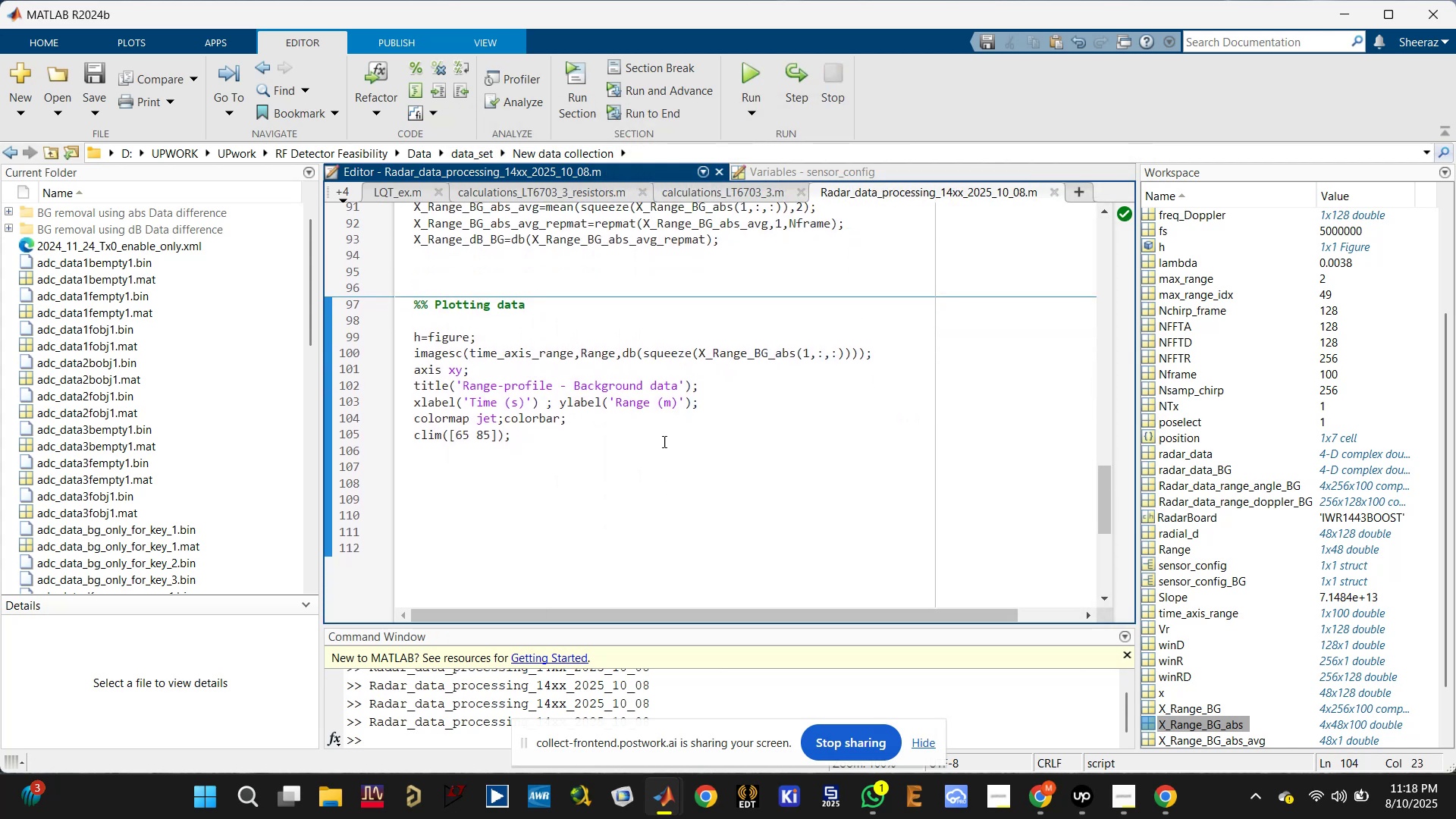 
left_click([662, 441])
 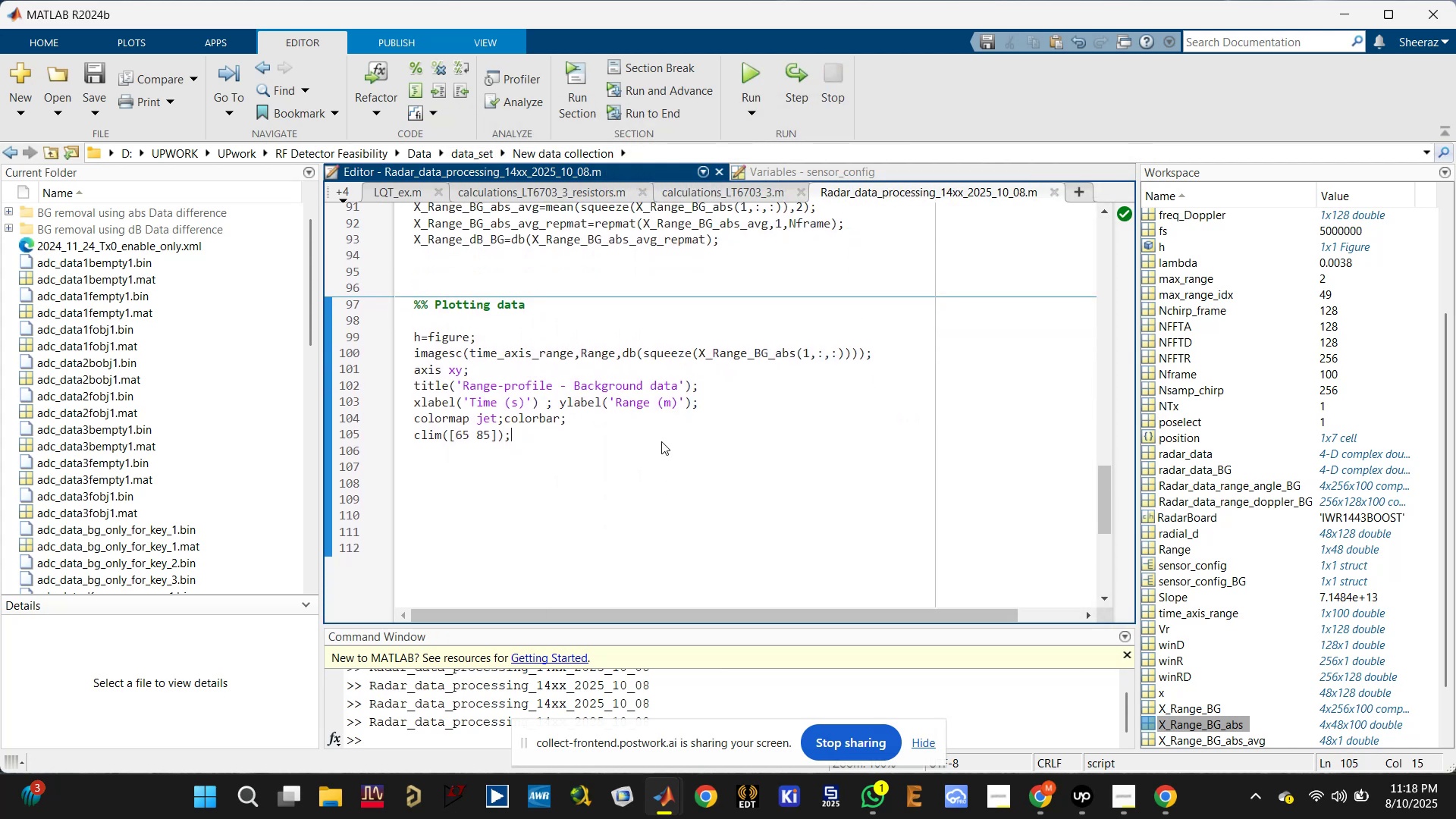 
key(Enter)
 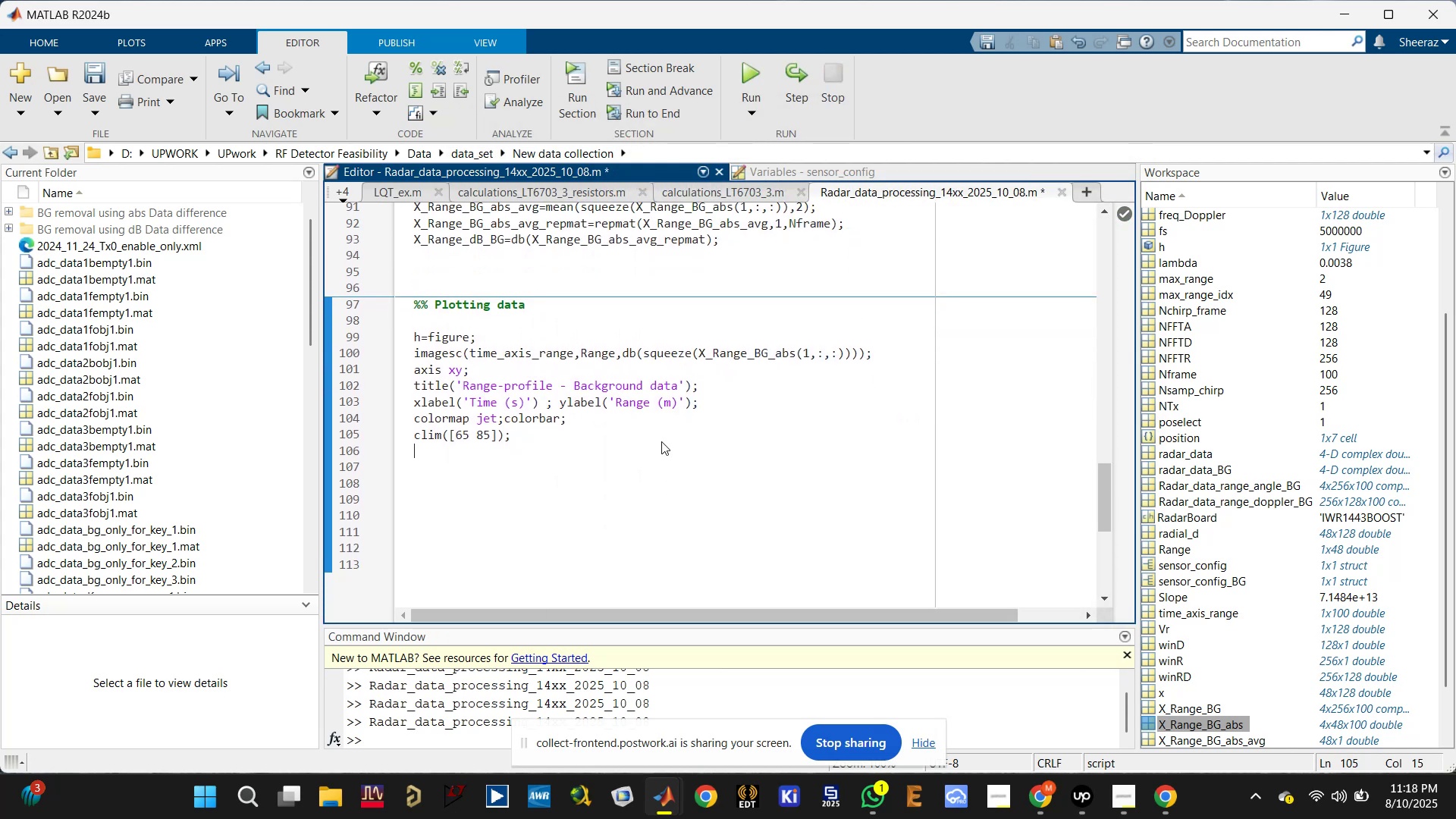 
key(Enter)
 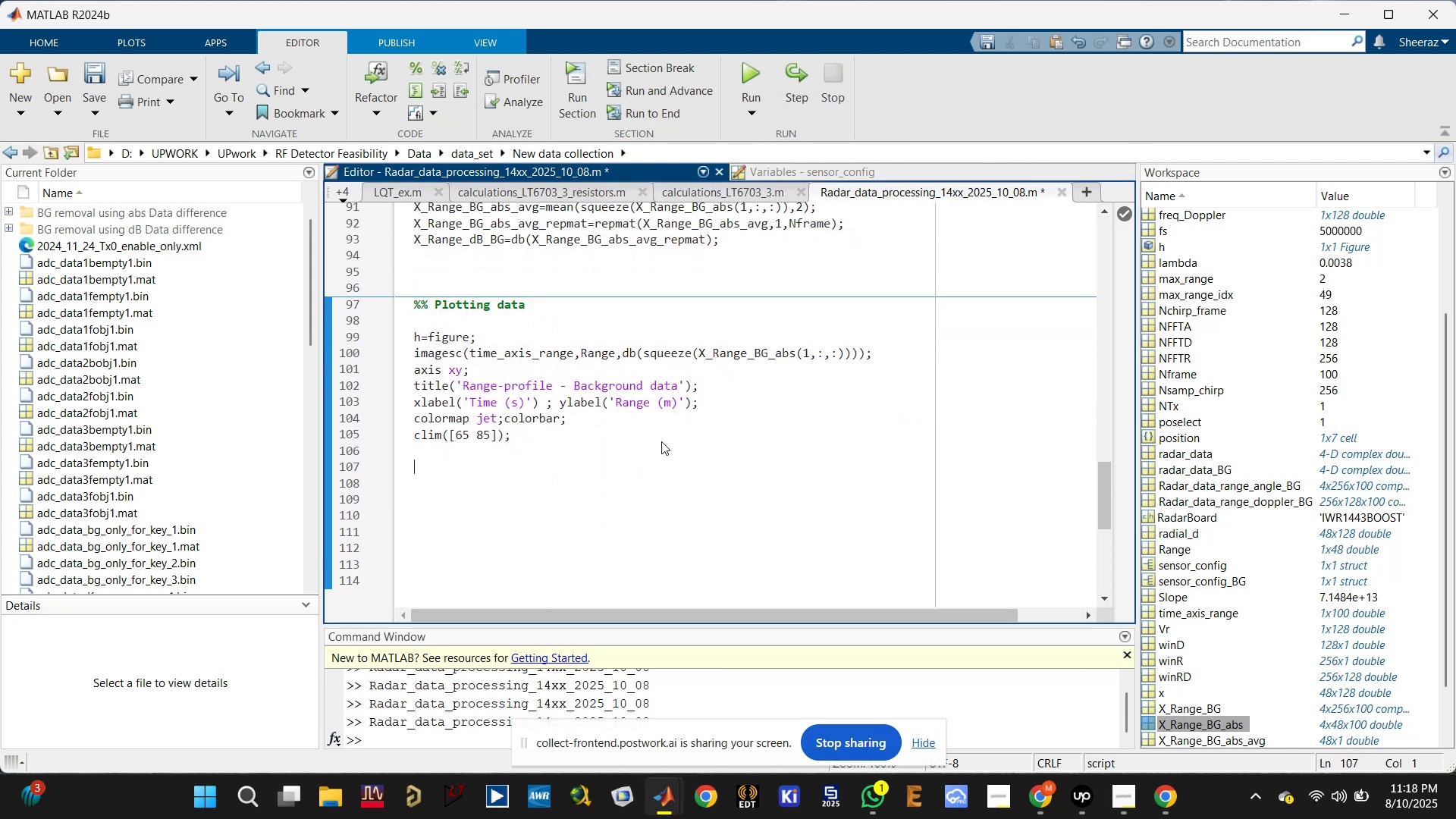 
key(Control+S)
 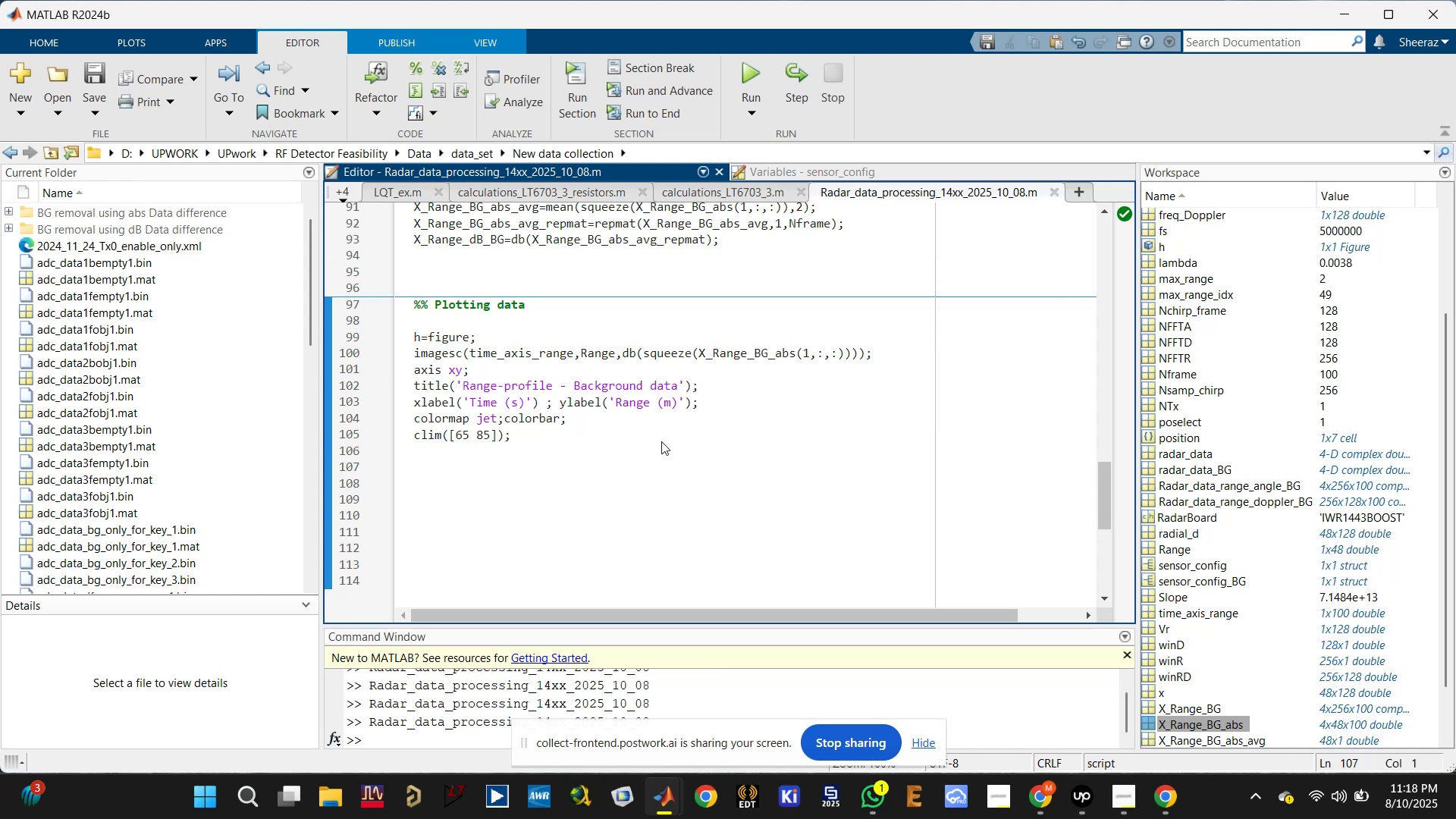 
wait(12.33)
 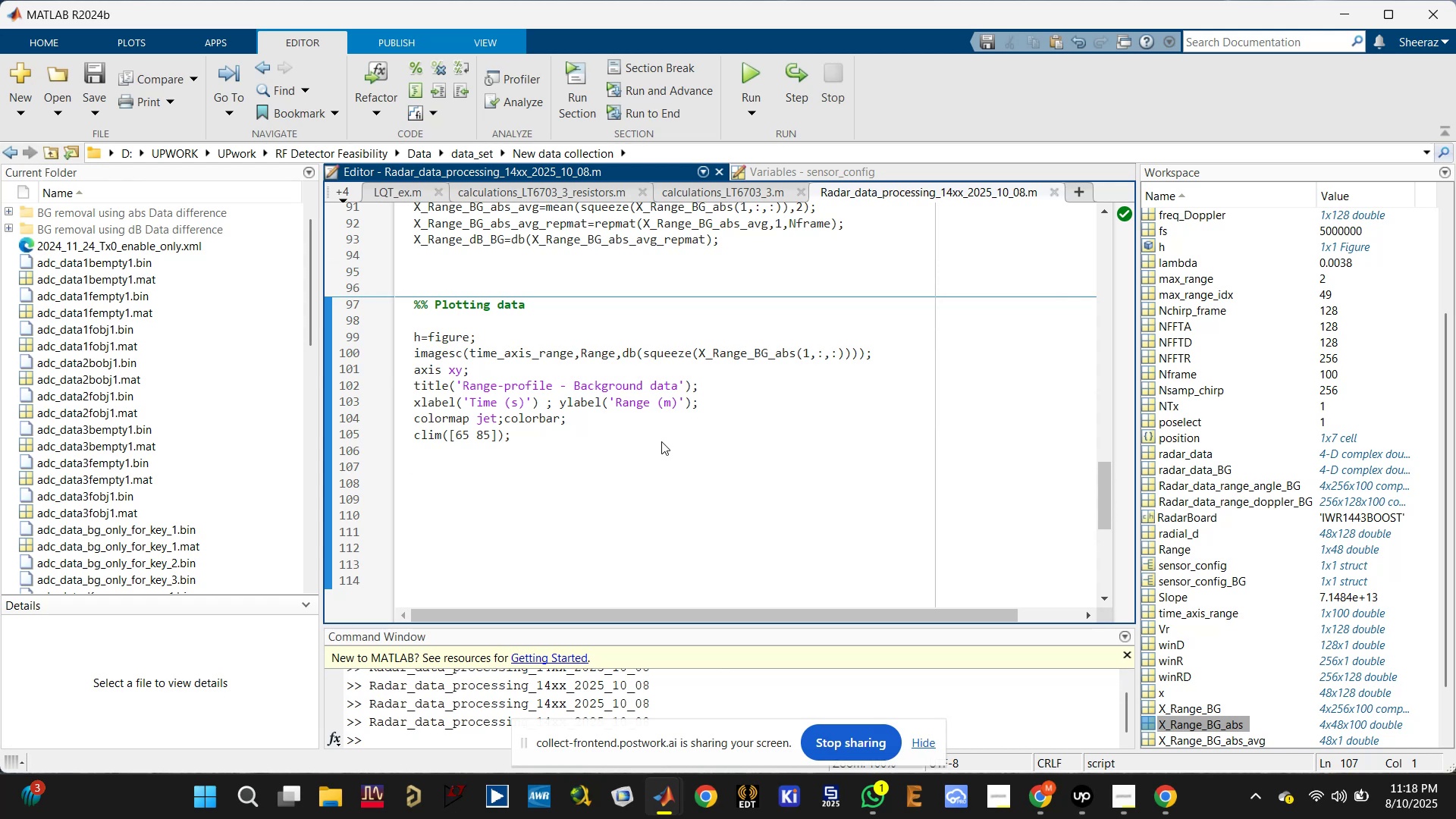 
scroll: coordinate [593, 438], scroll_direction: down, amount: 1.0
 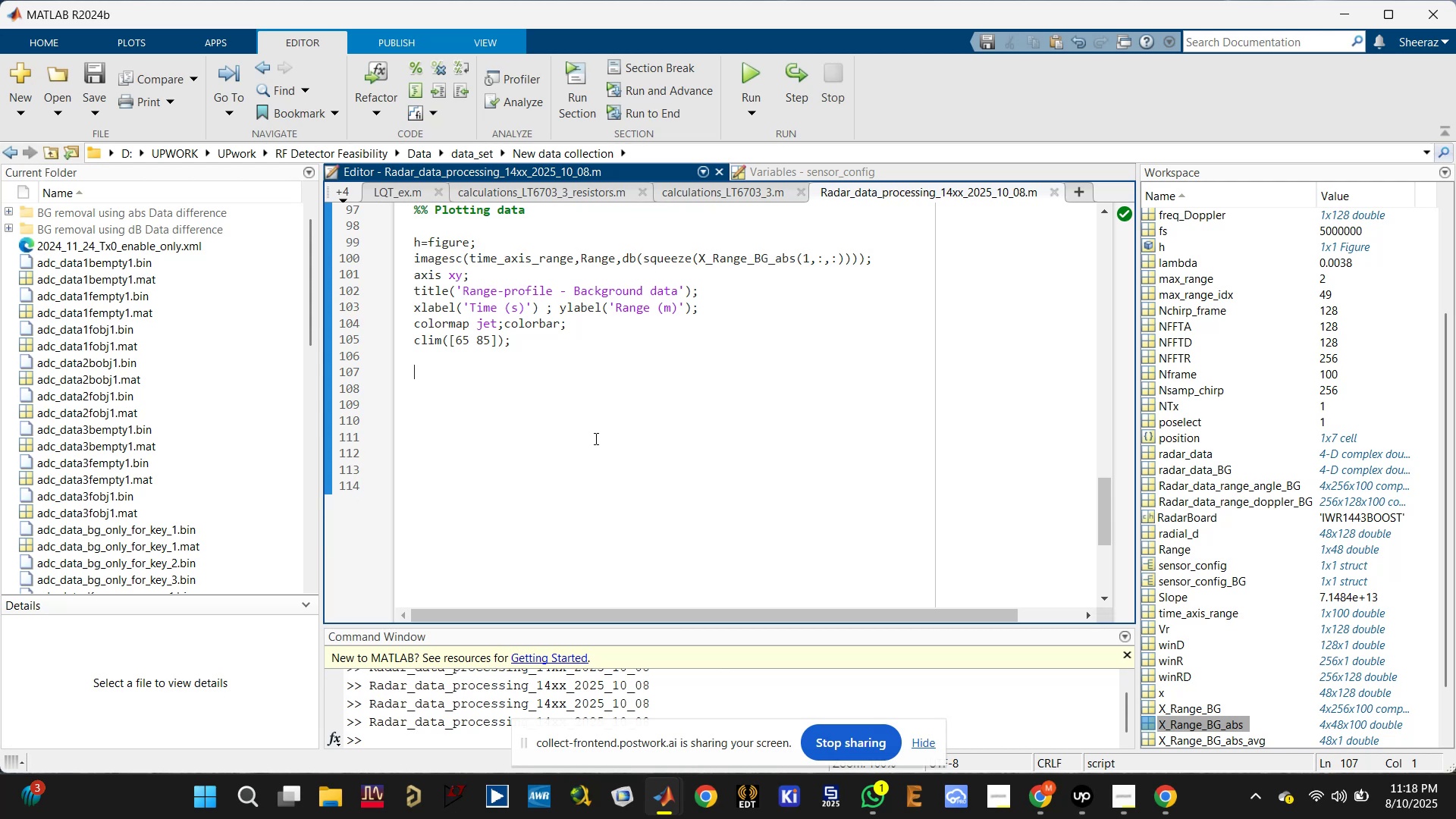 
type(%% Applying window on datr)
key(Backspace)
type(a over samples)
 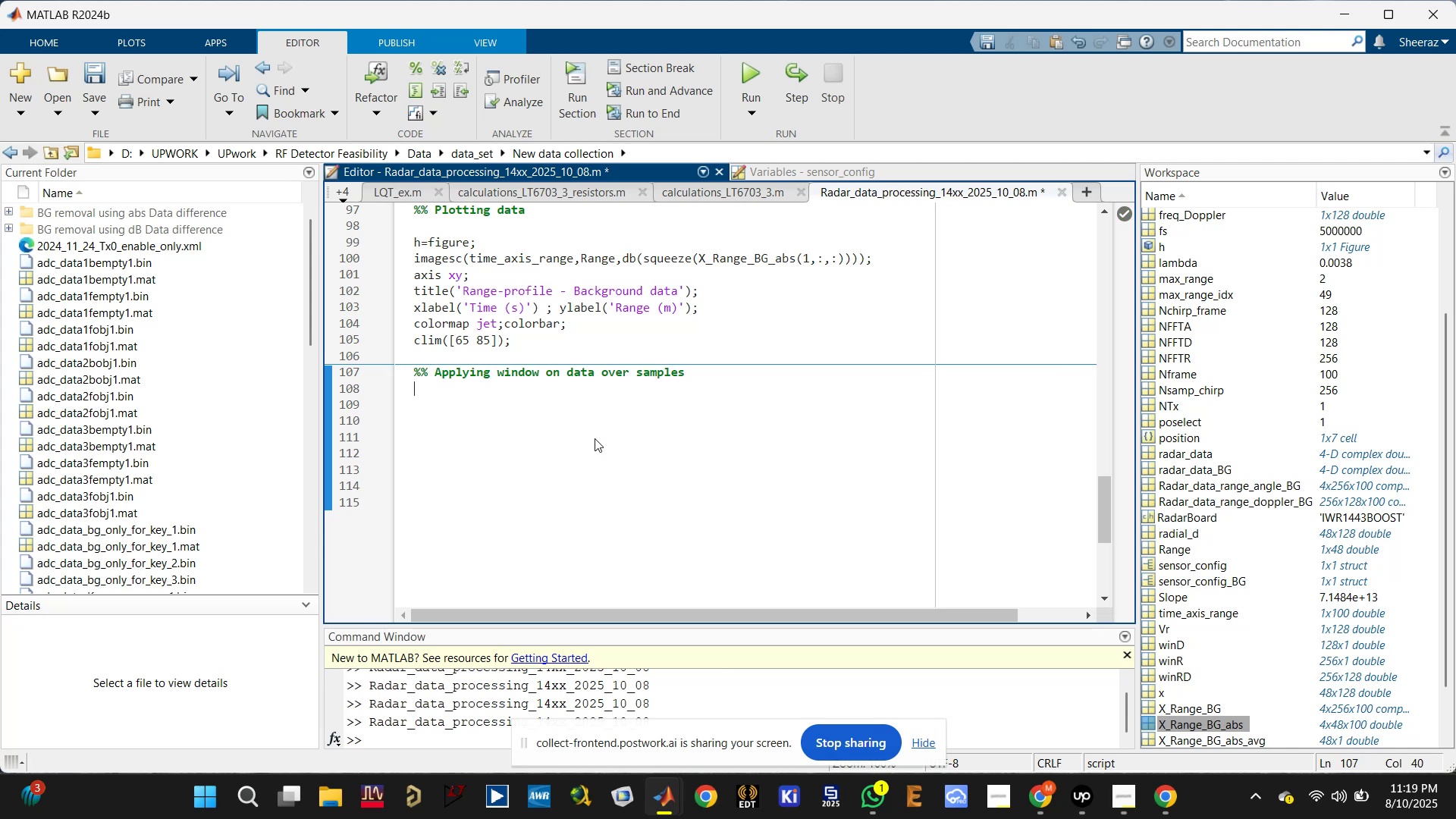 
 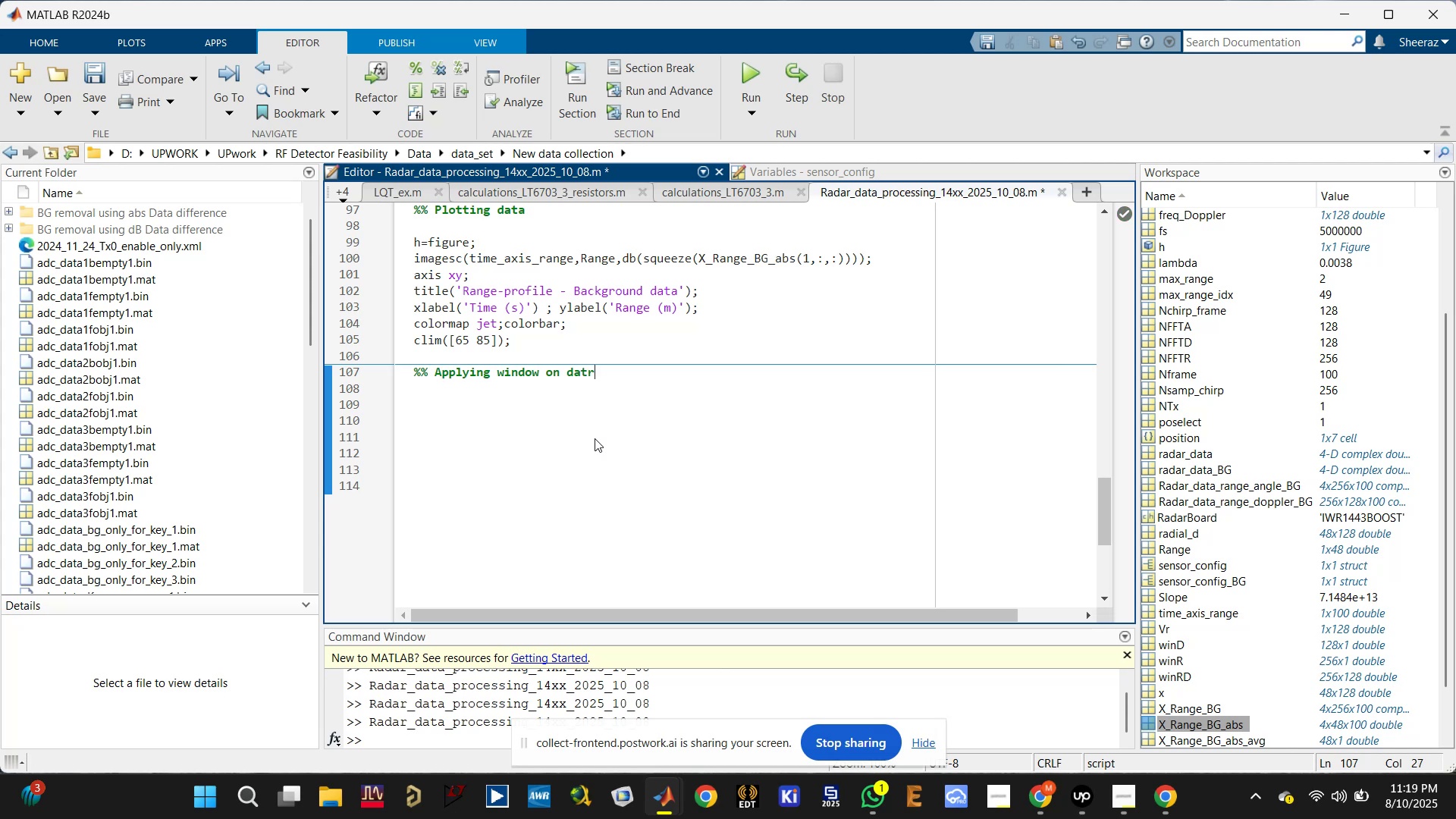 
key(Enter)
 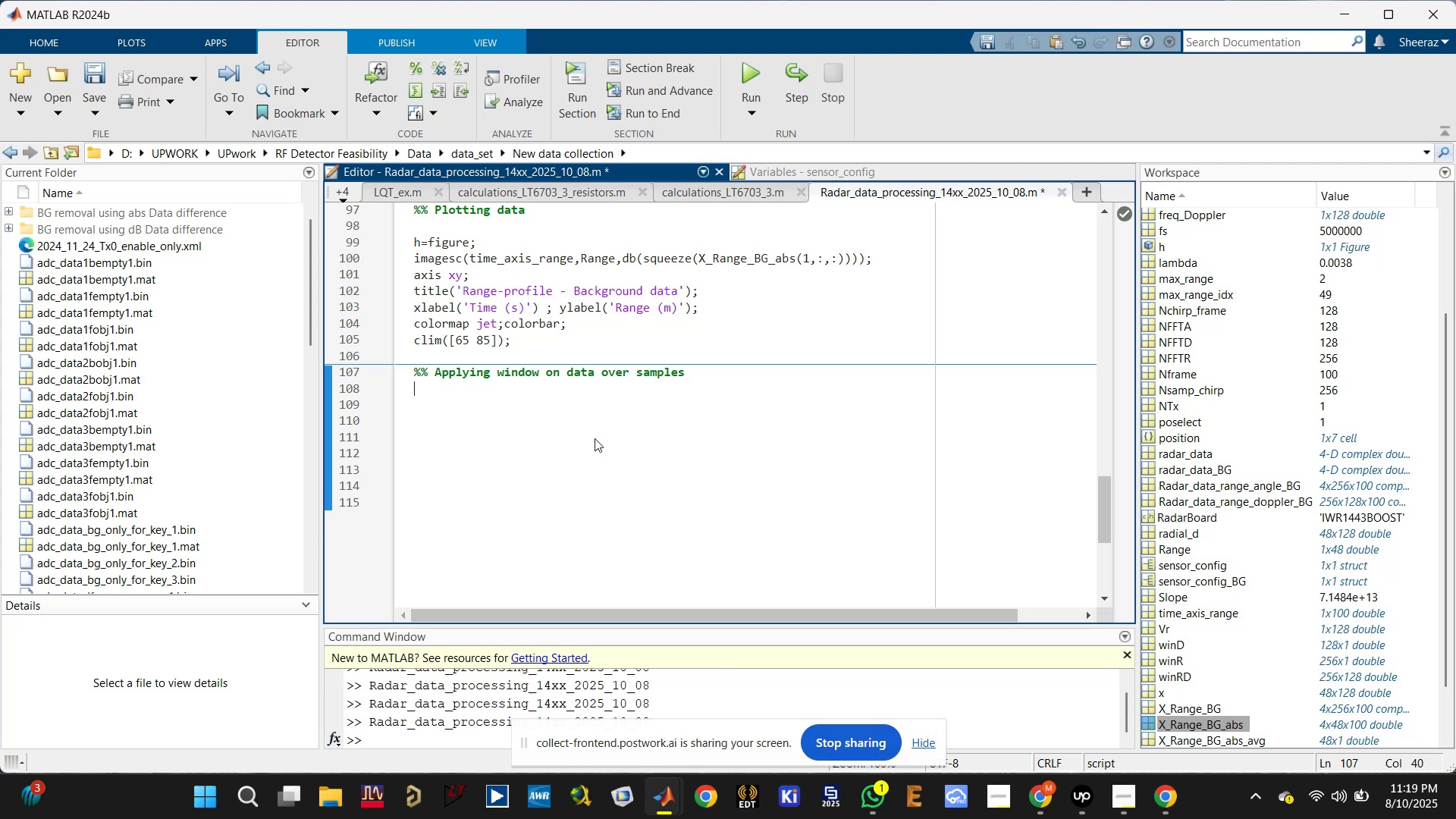 
key(Control+S)
 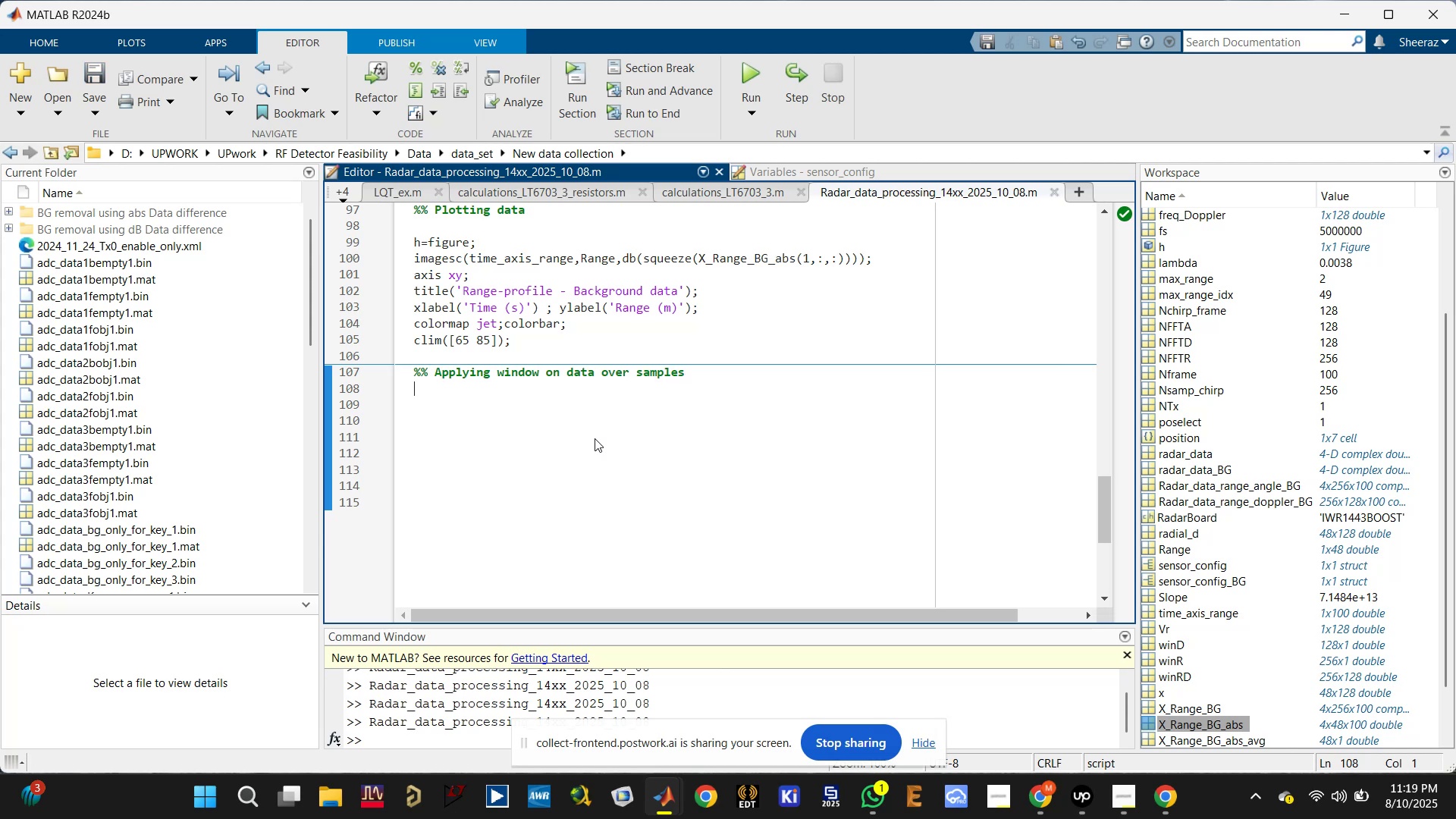 
key(Enter)
 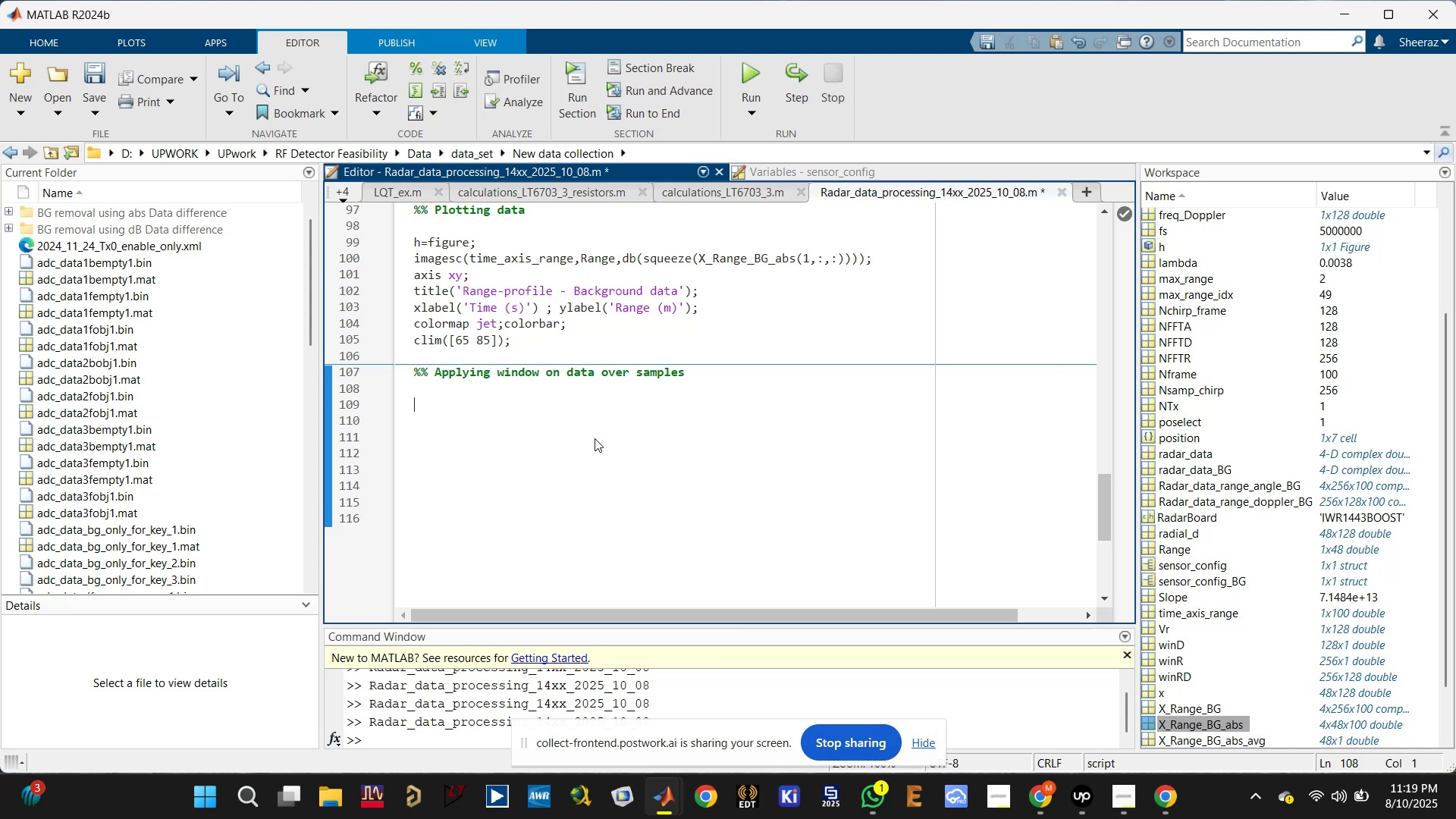 
type(Radar_data_range_ang)
 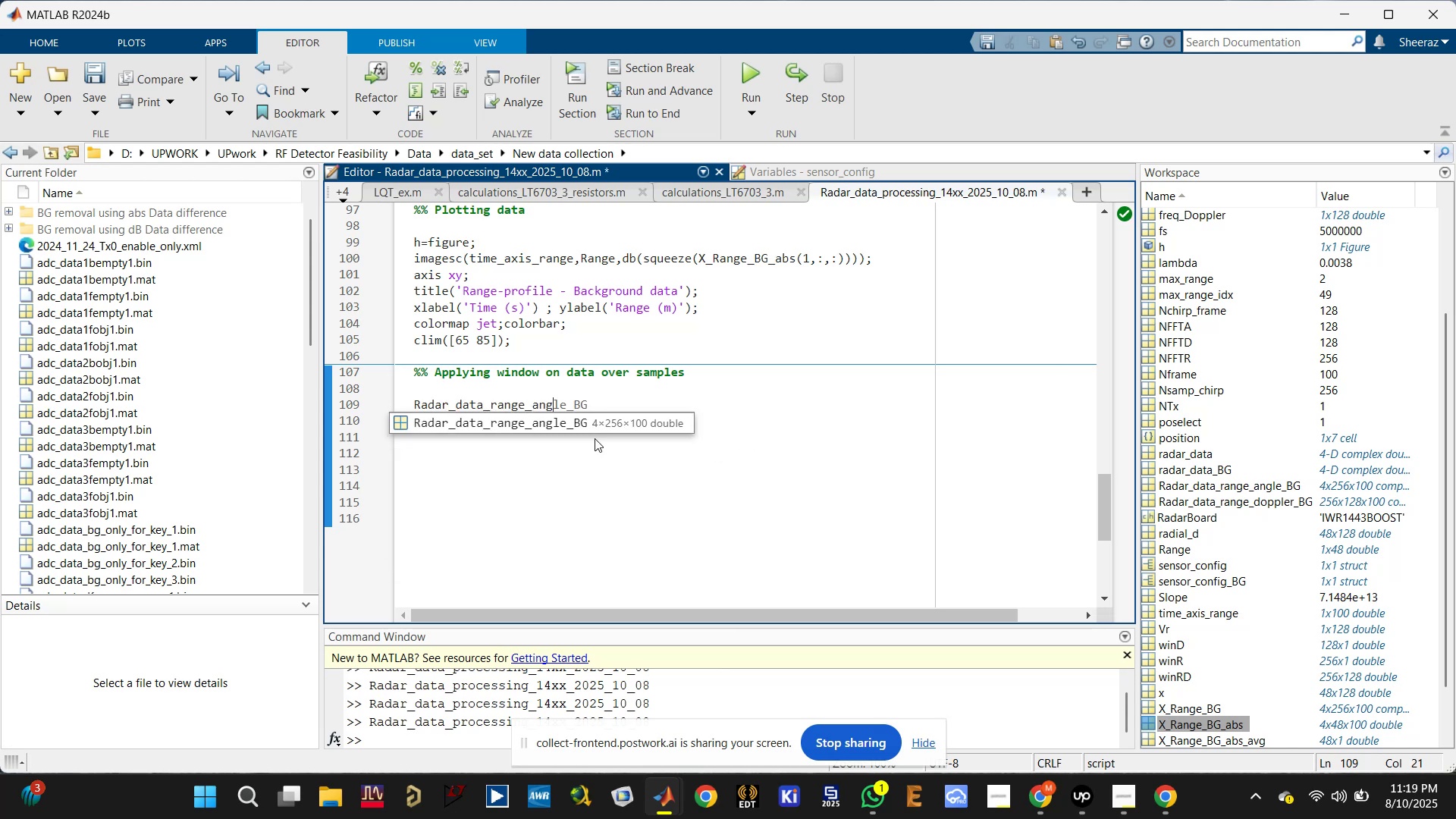 
left_click([611, 428])
 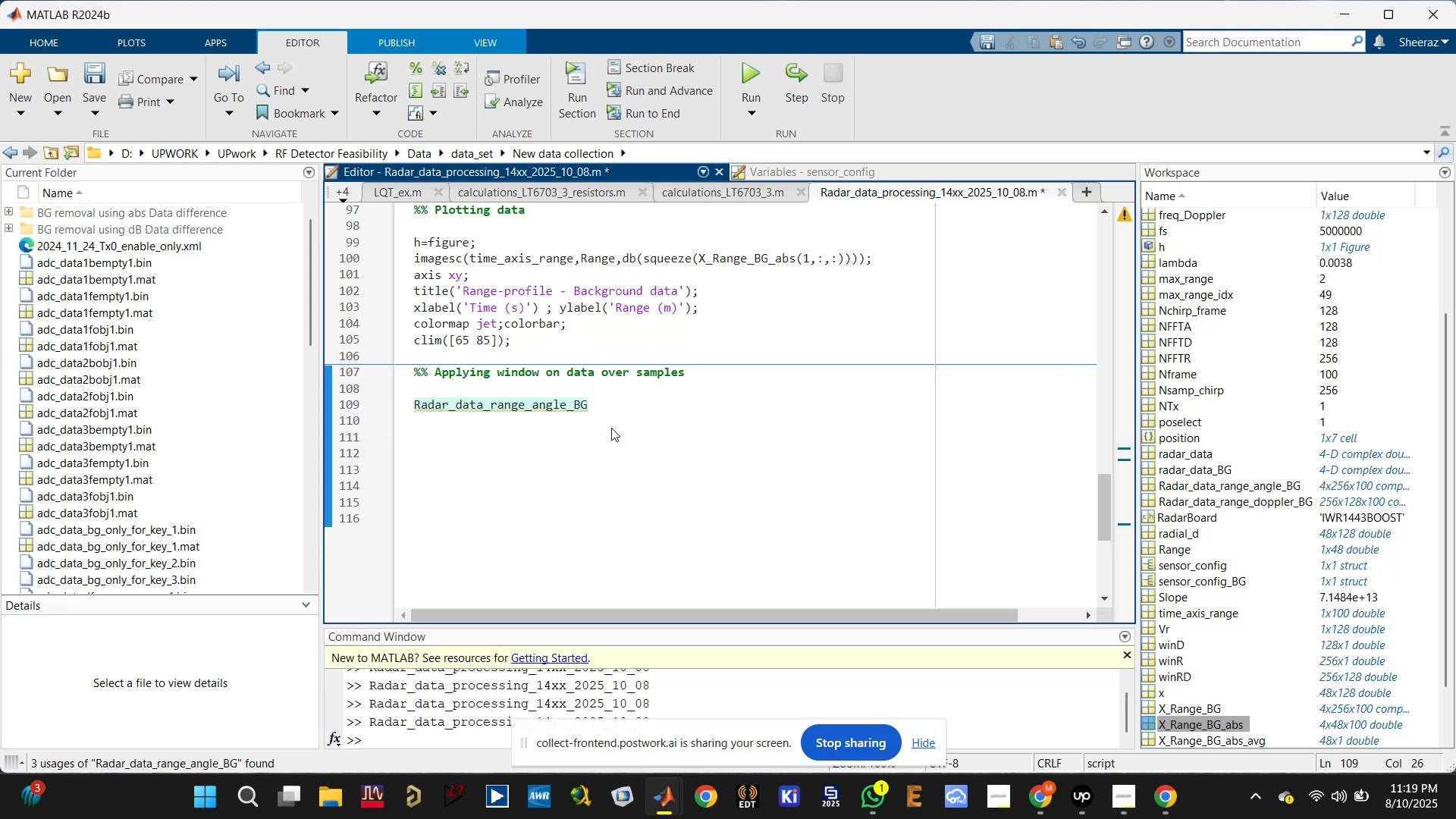 
type(= winR.*Rd)
key(Backspace)
type(adar_range_angle_BG)
 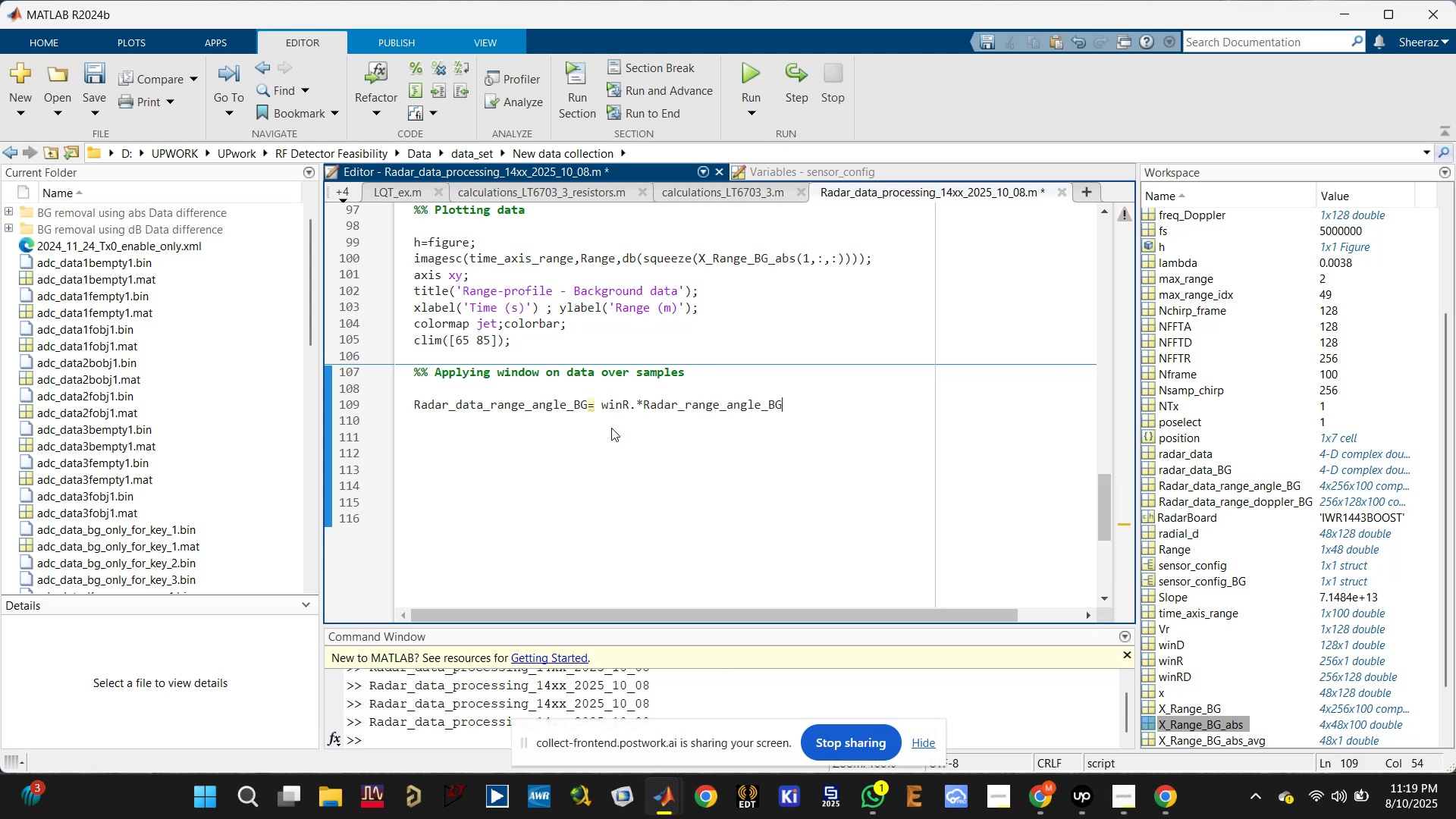 
left_click([686, 406])
 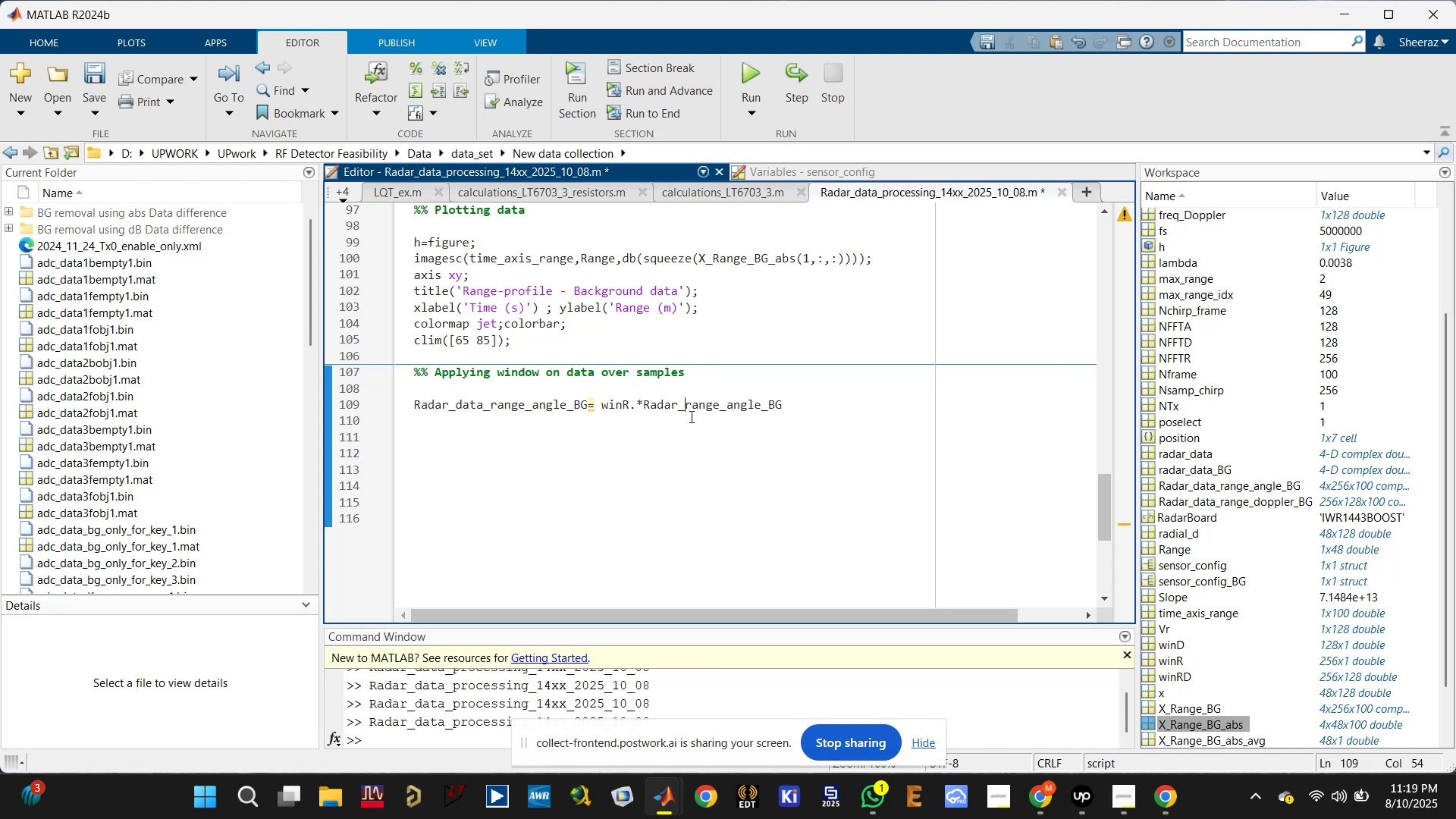 
type(data_)
 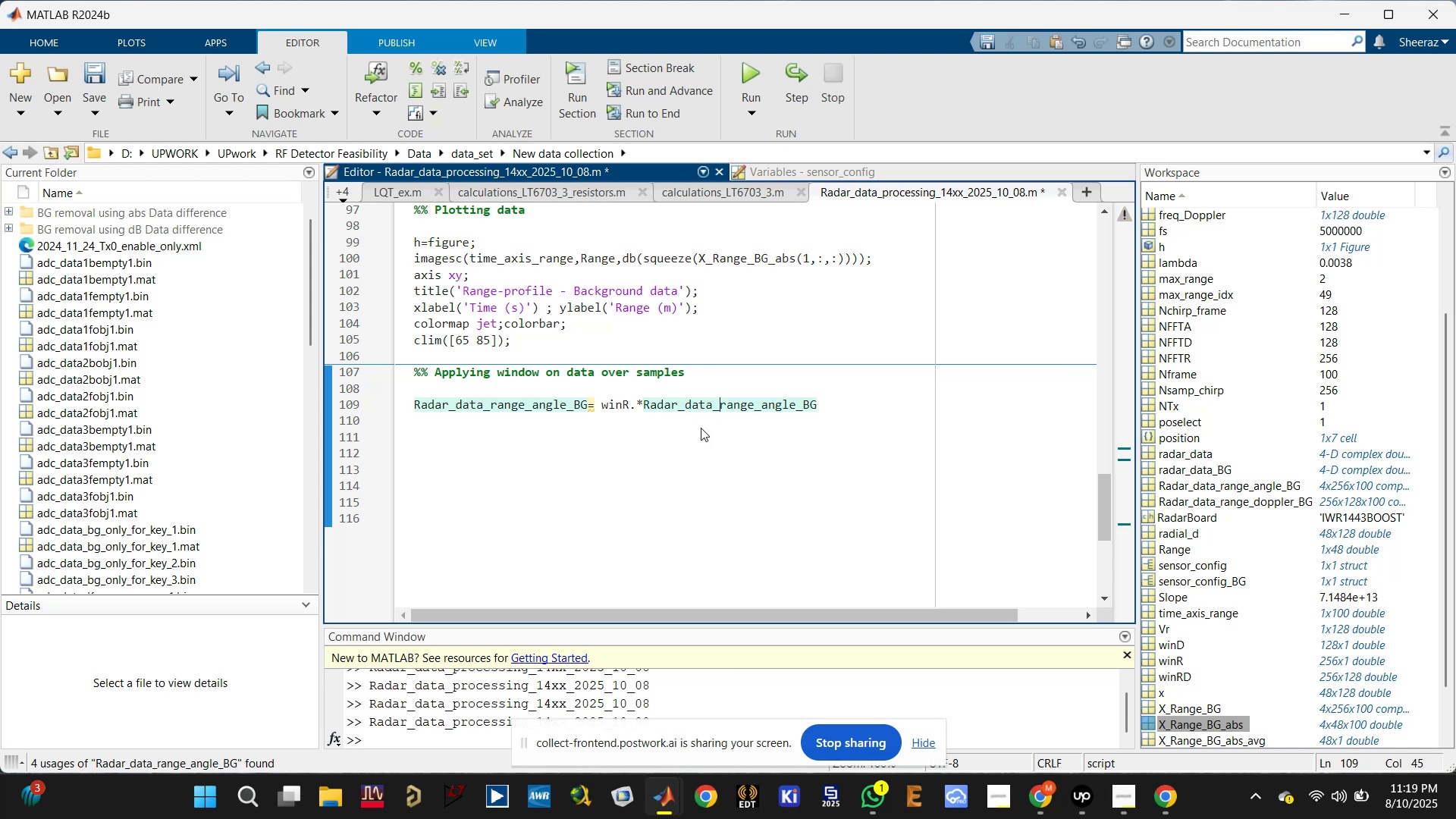 
left_click([833, 409])
 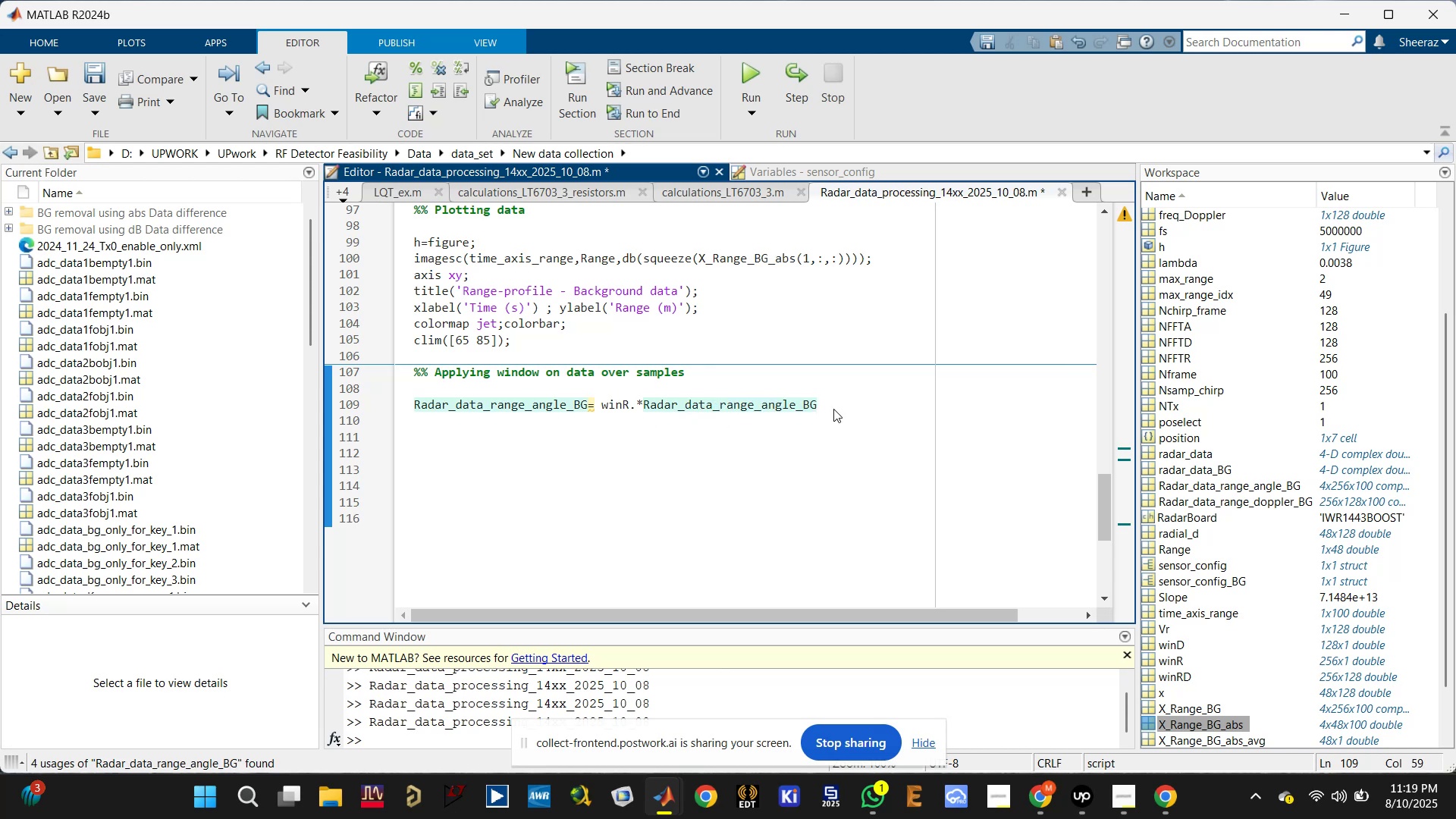 
key(Semicolon)
 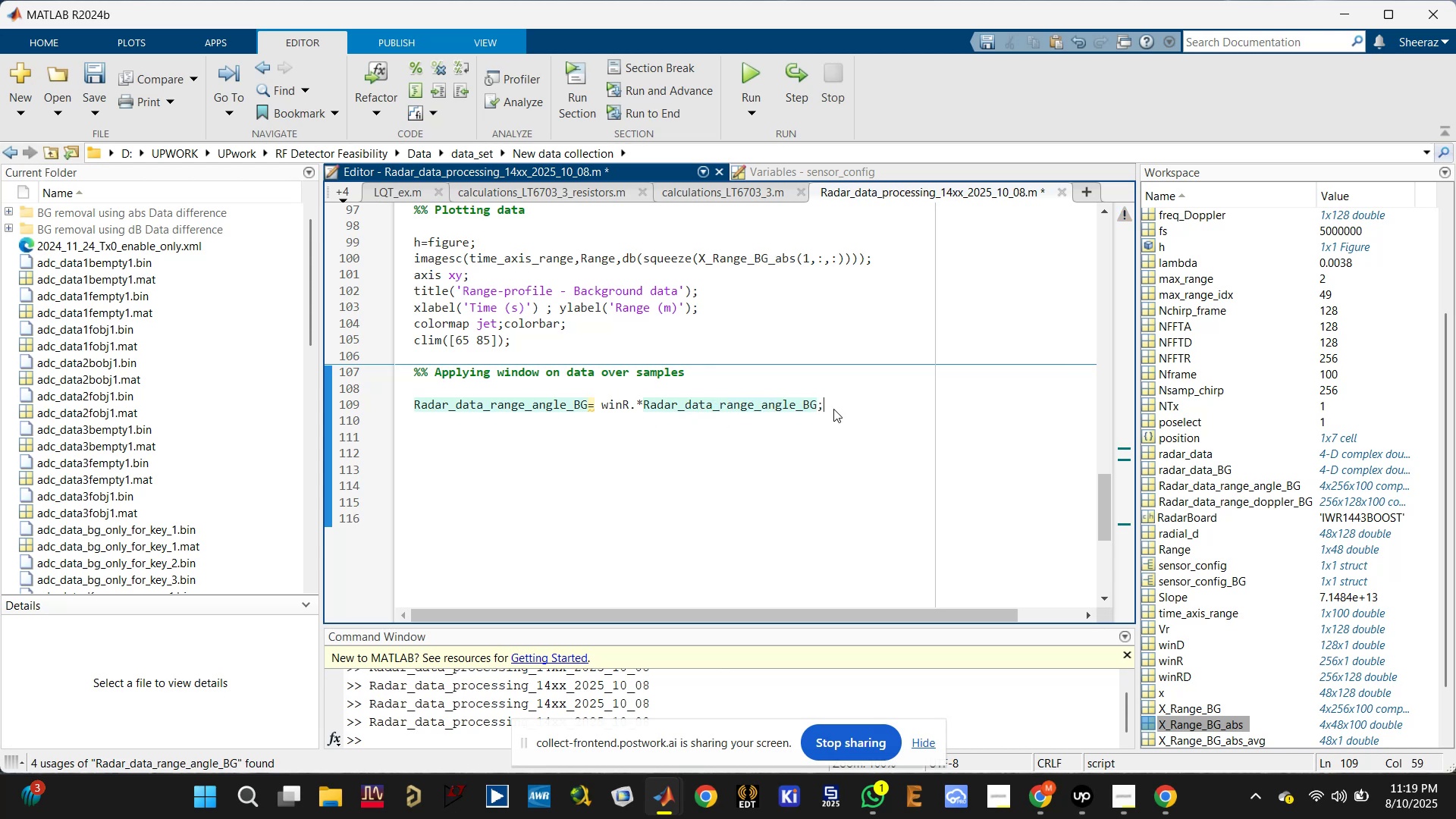 
key(Enter)
 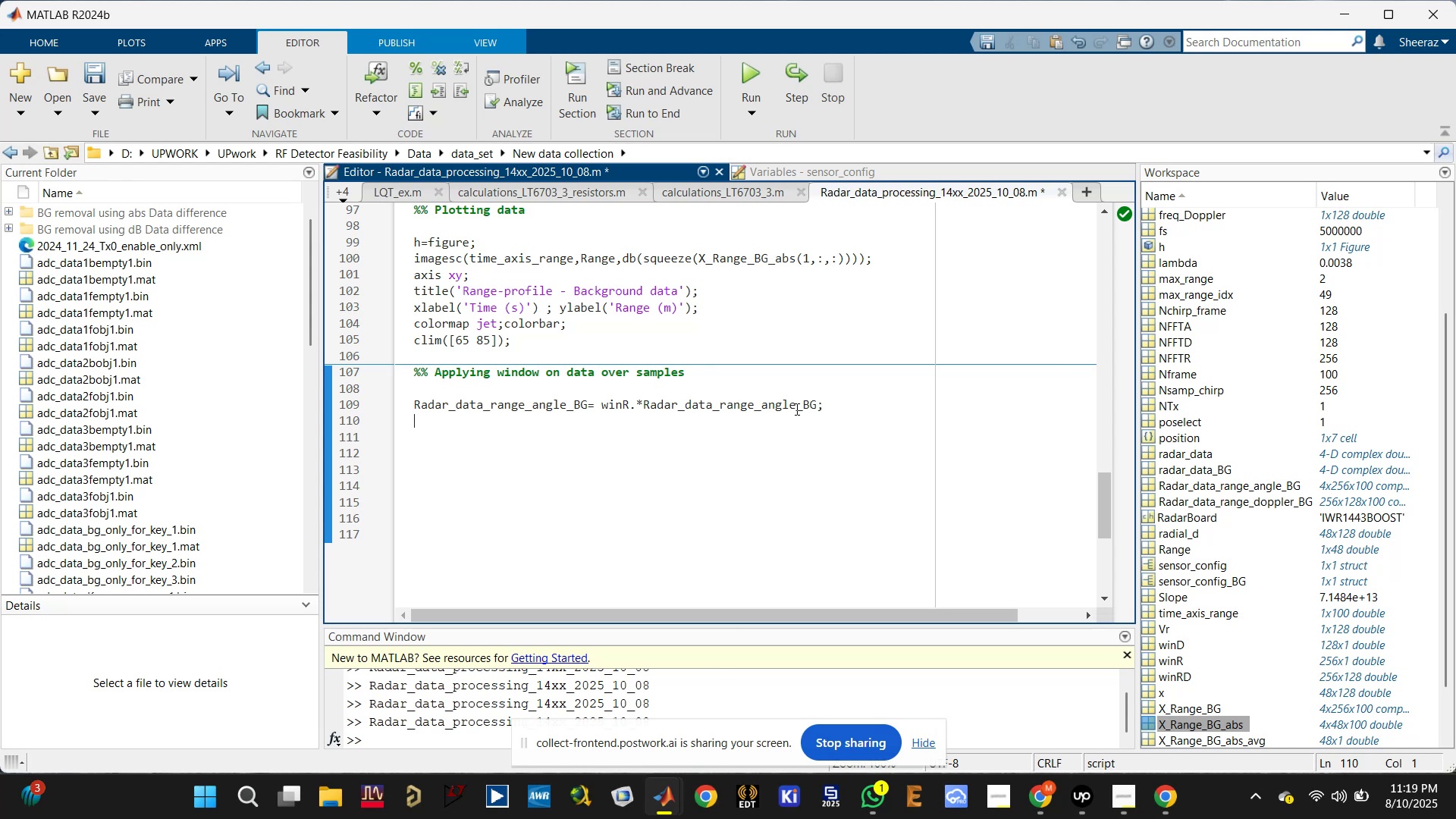 
wait(10.47)
 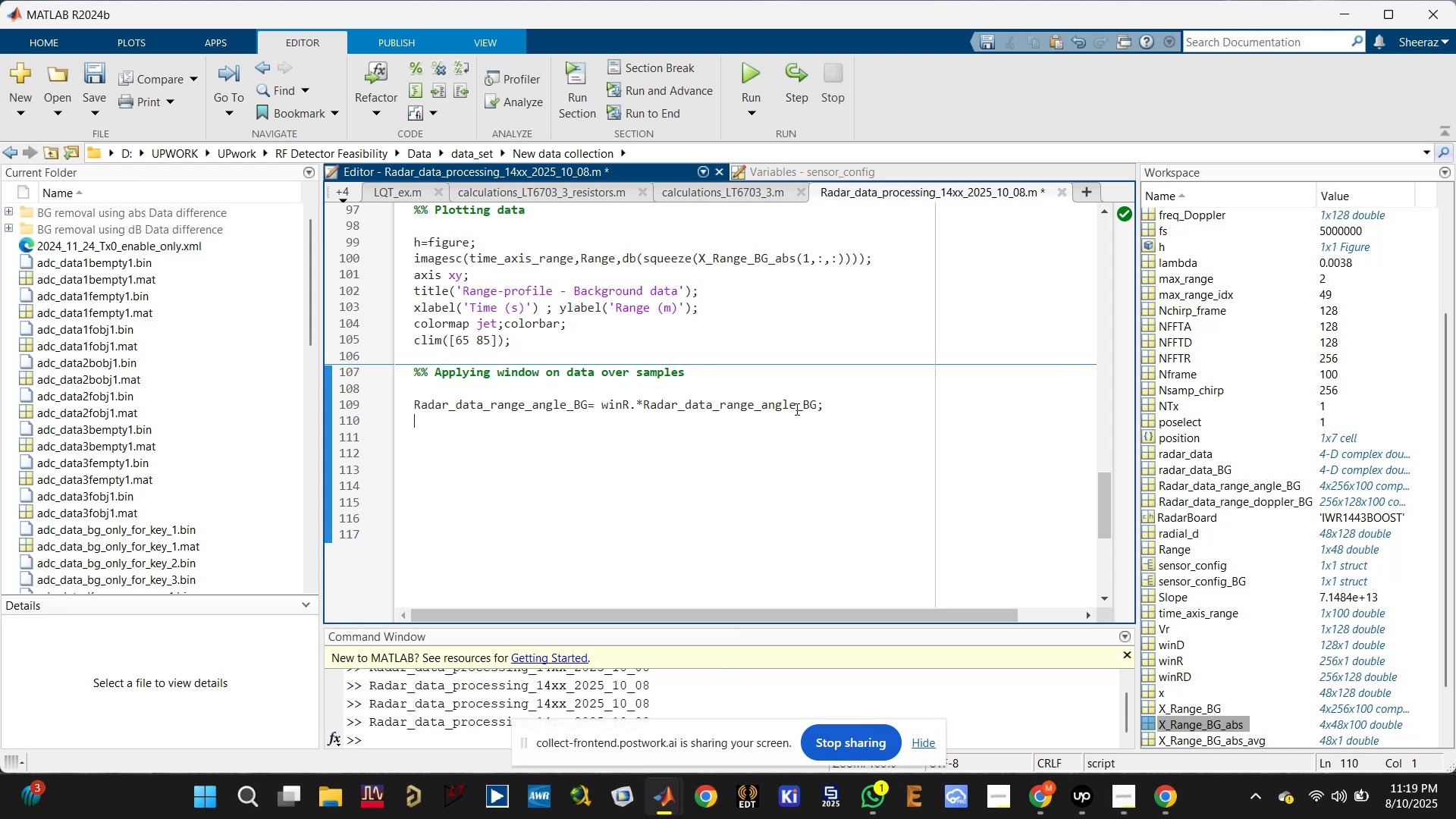 
double_click([635, 425])
 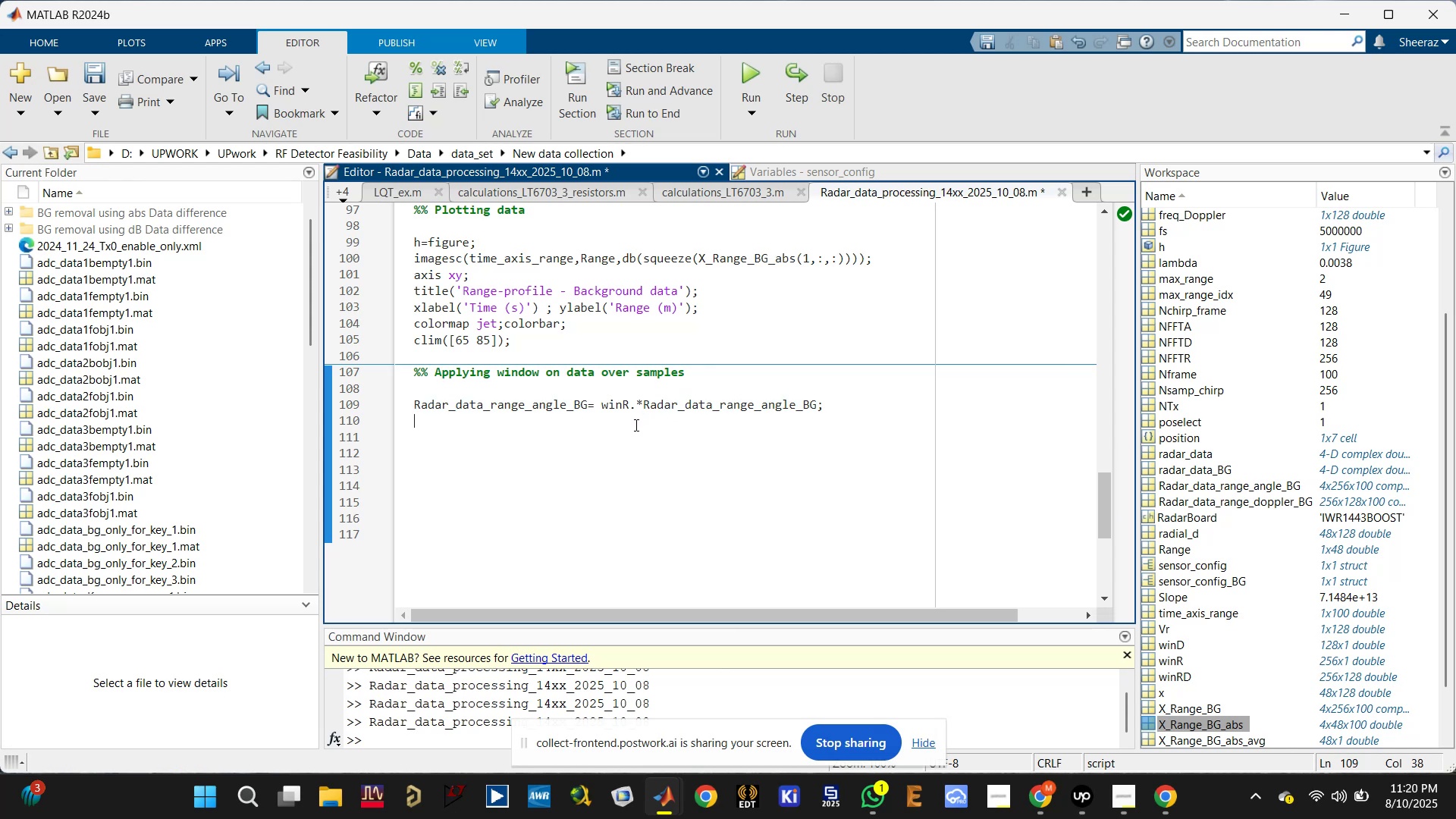 
key(Control+ControlLeft)
 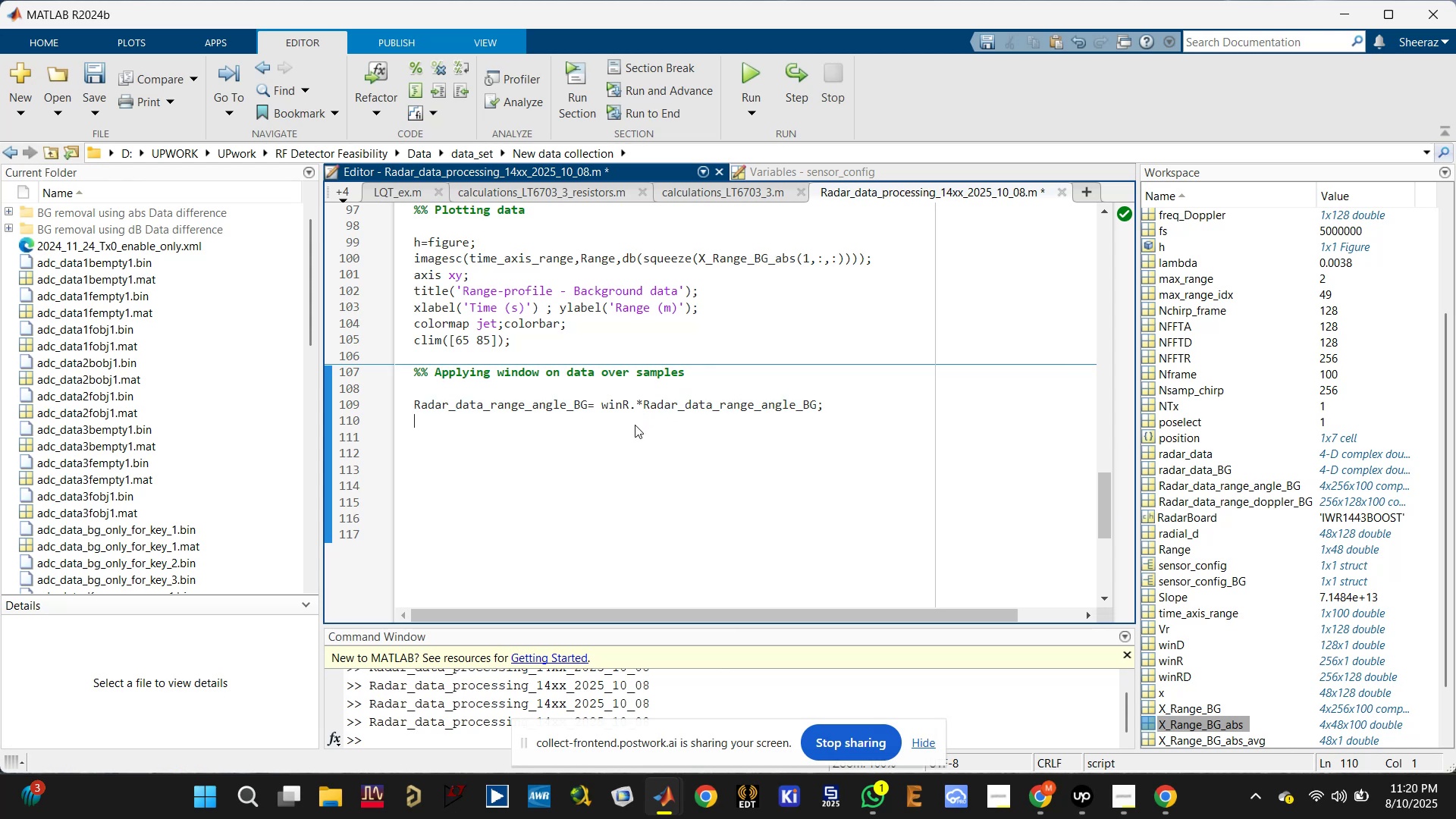 
key(Control+S)
 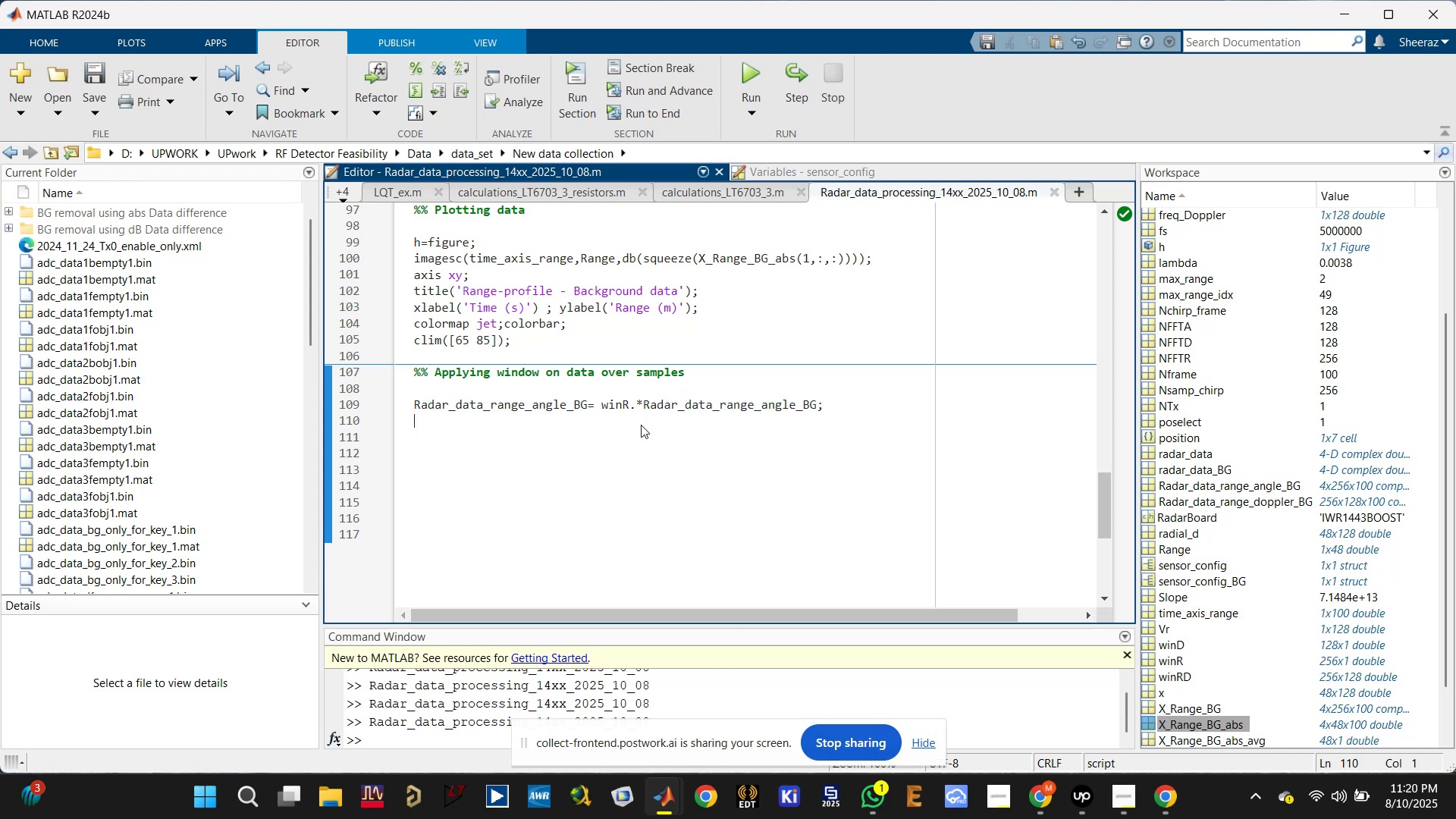 
key(Enter)
 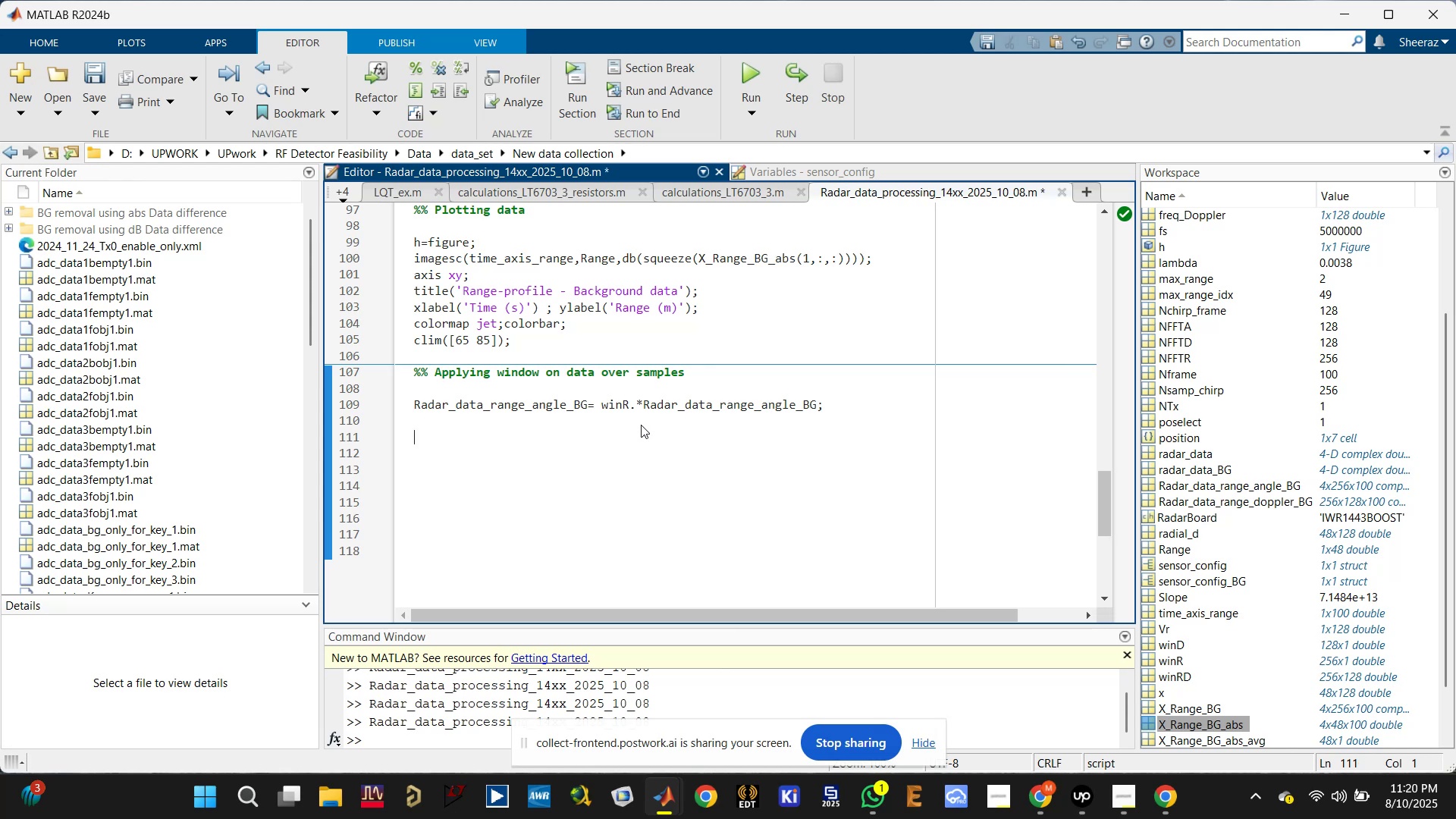 
key(Shift+5)
 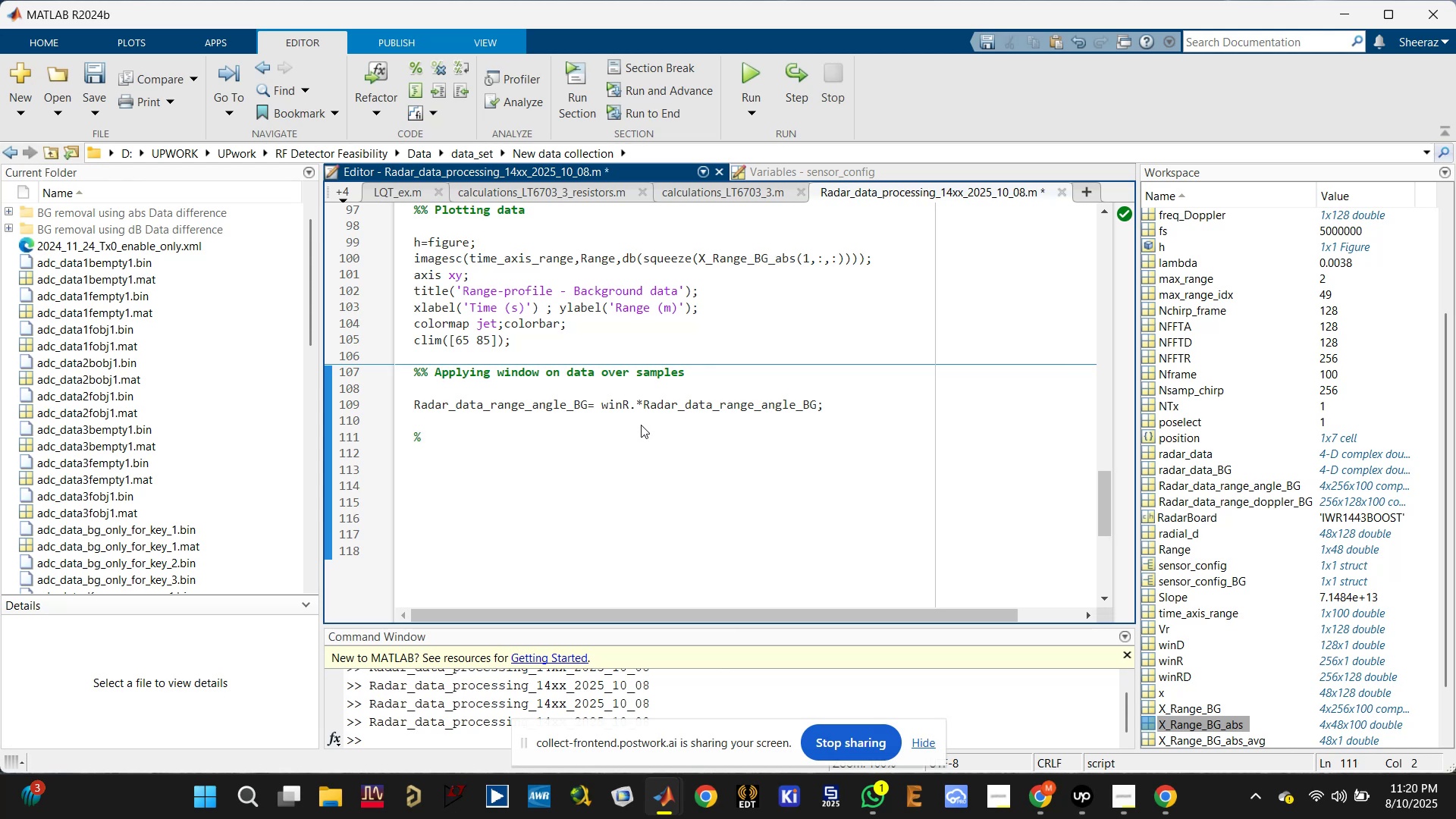 
key(Space)
 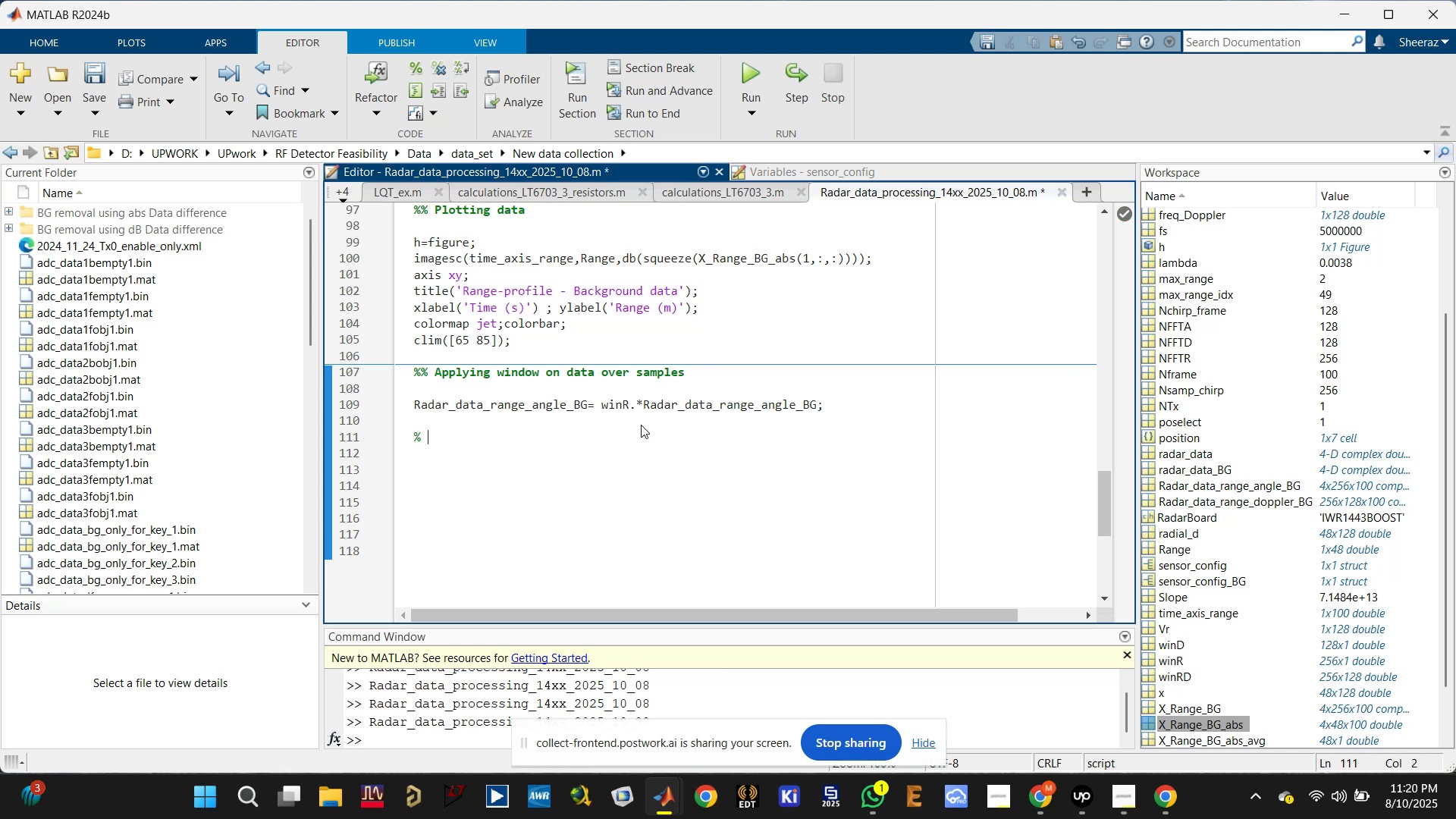 
key(Shift+ShiftLeft)
 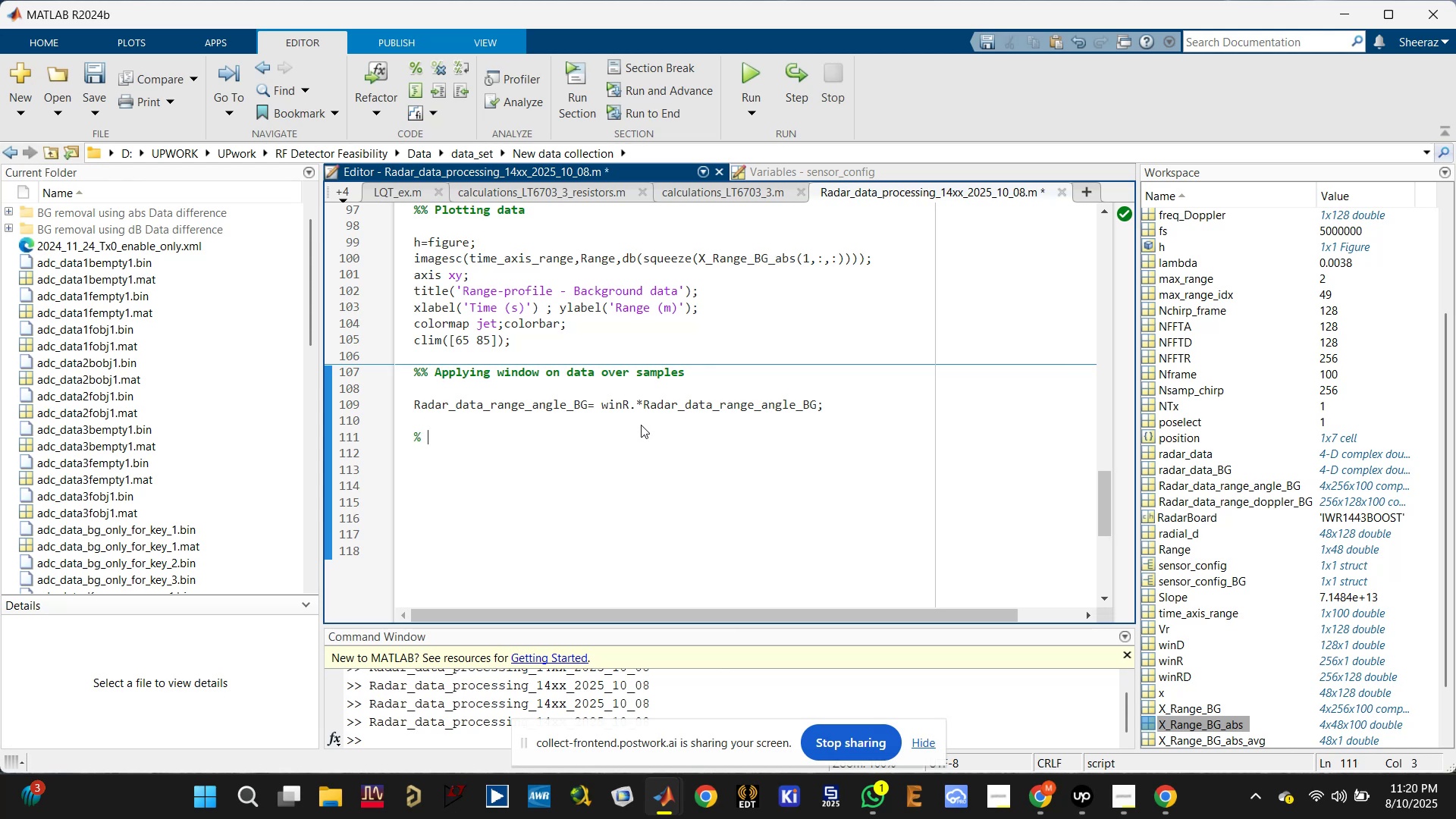 
hold_key(key=ShiftLeft, duration=0.35)
 